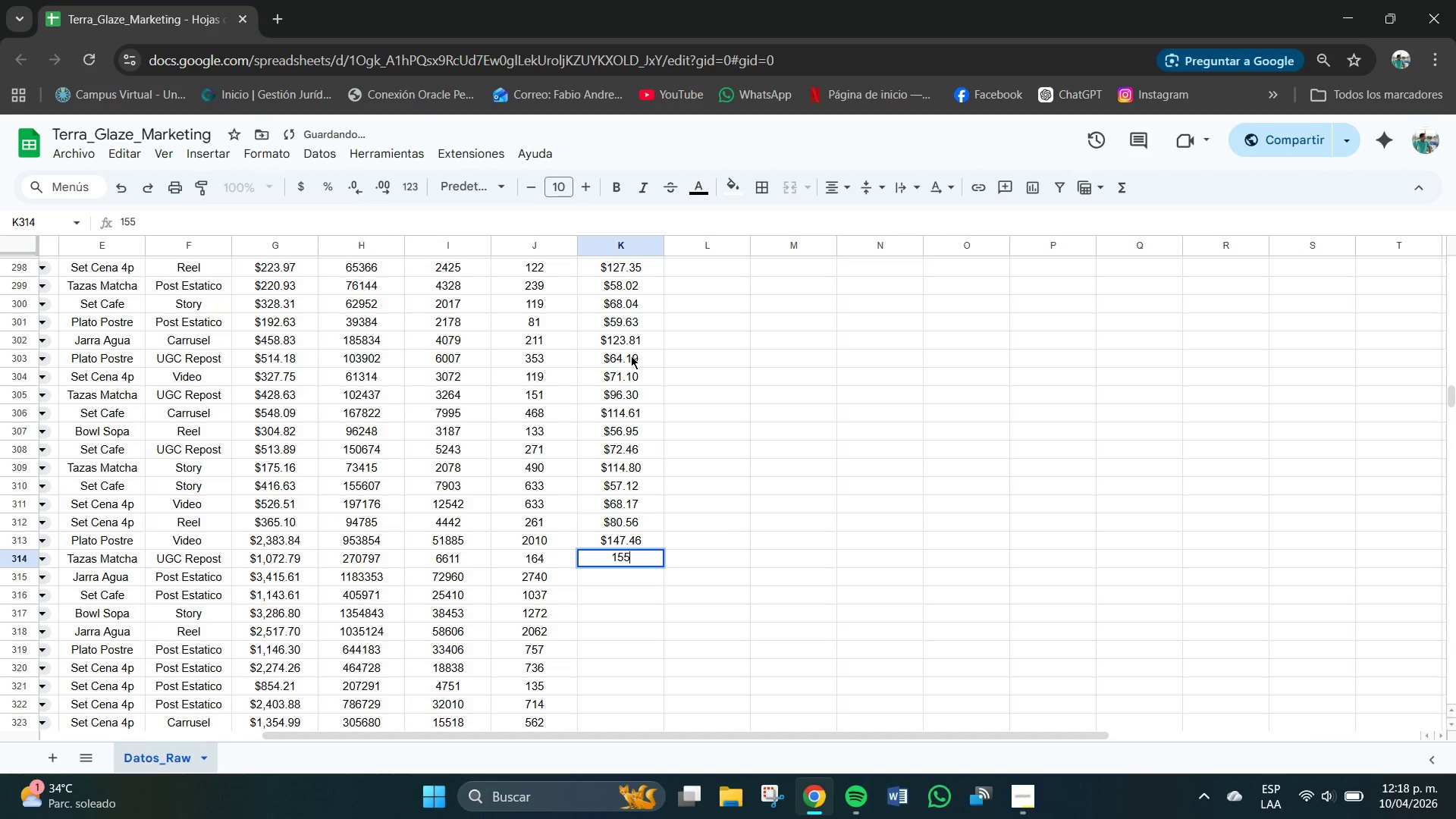 
key(NumpadDecimal)
 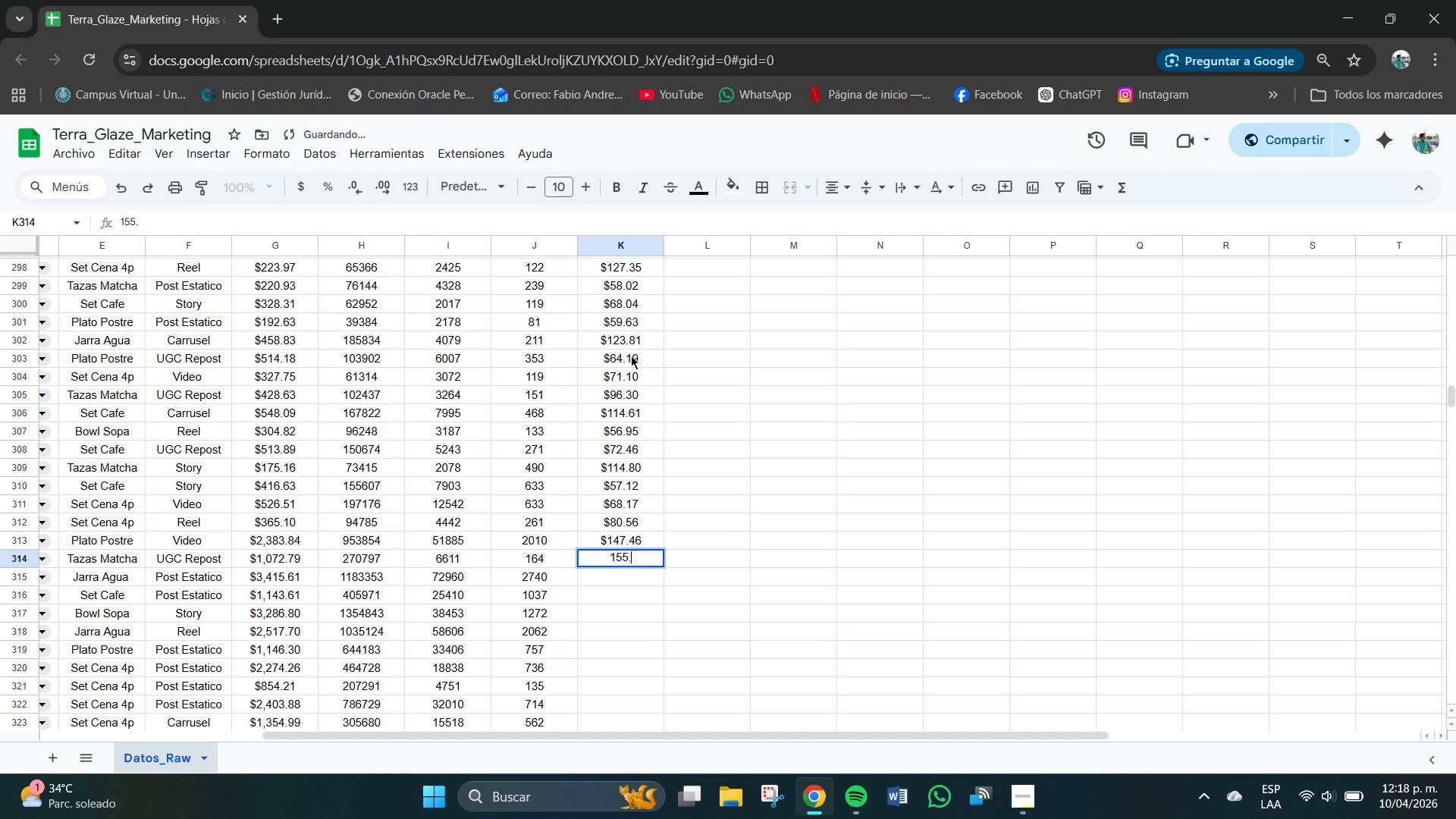 
key(Numpad3)
 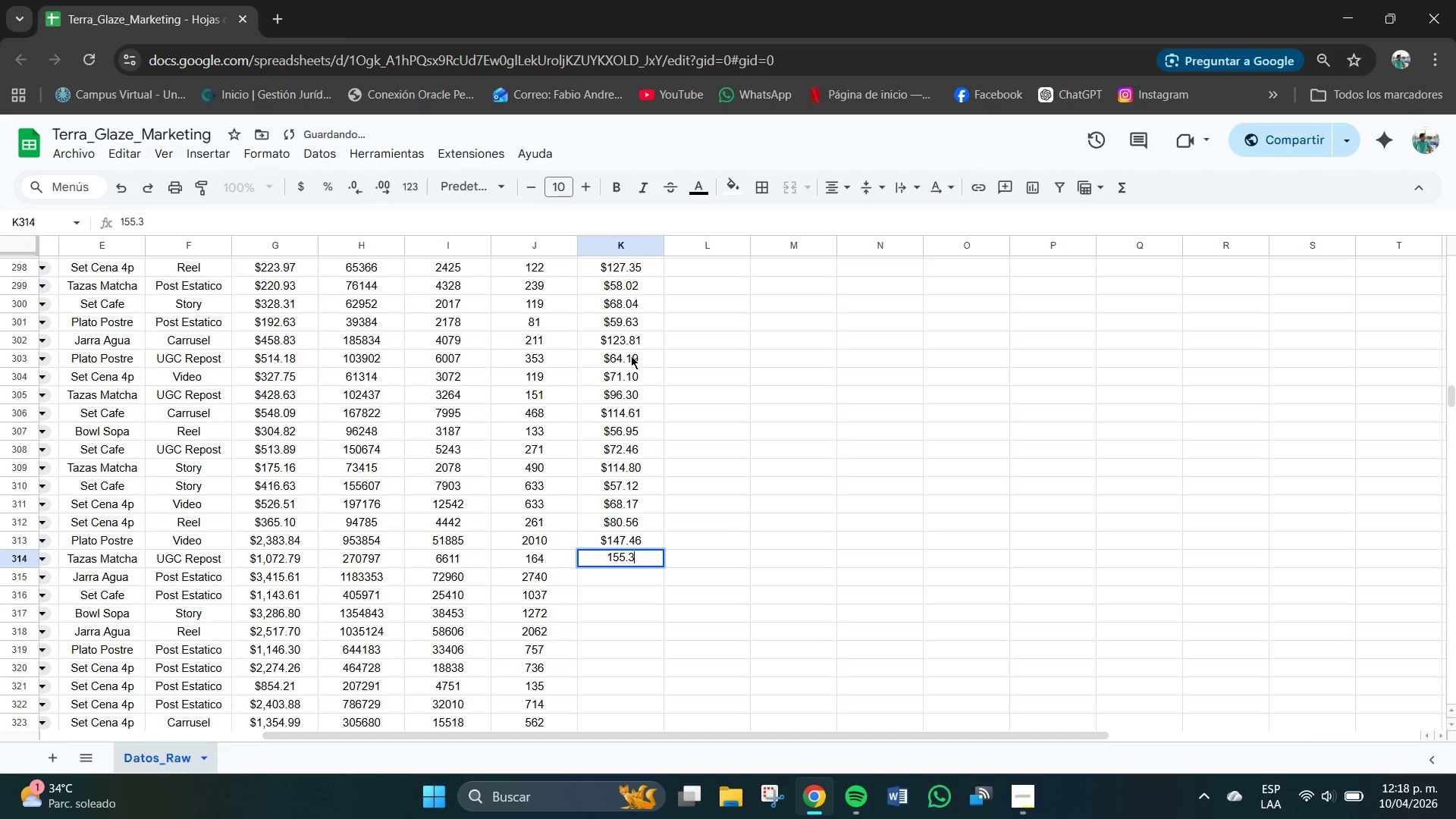 
key(Numpad8)
 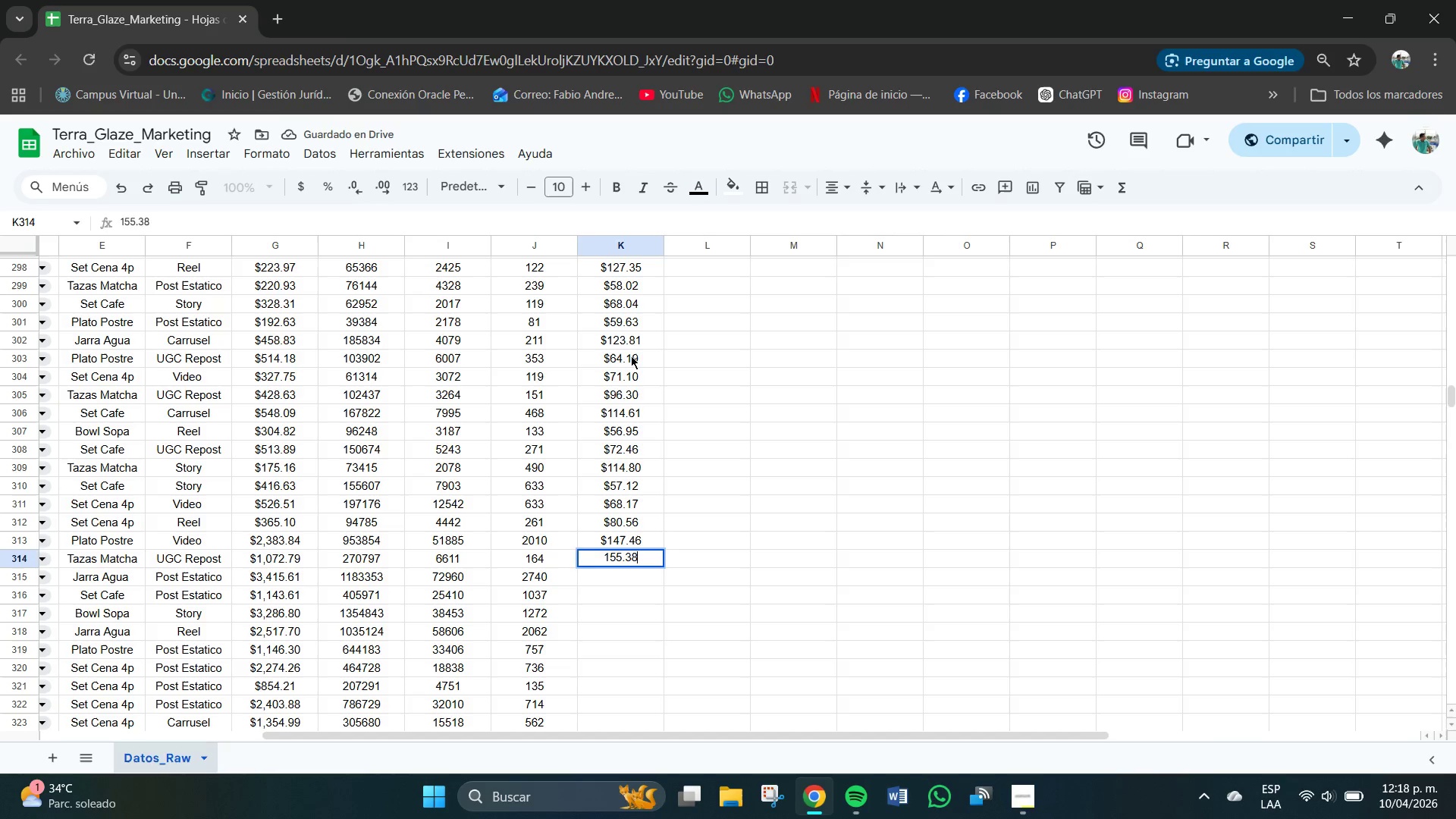 
key(NumpadEnter)
 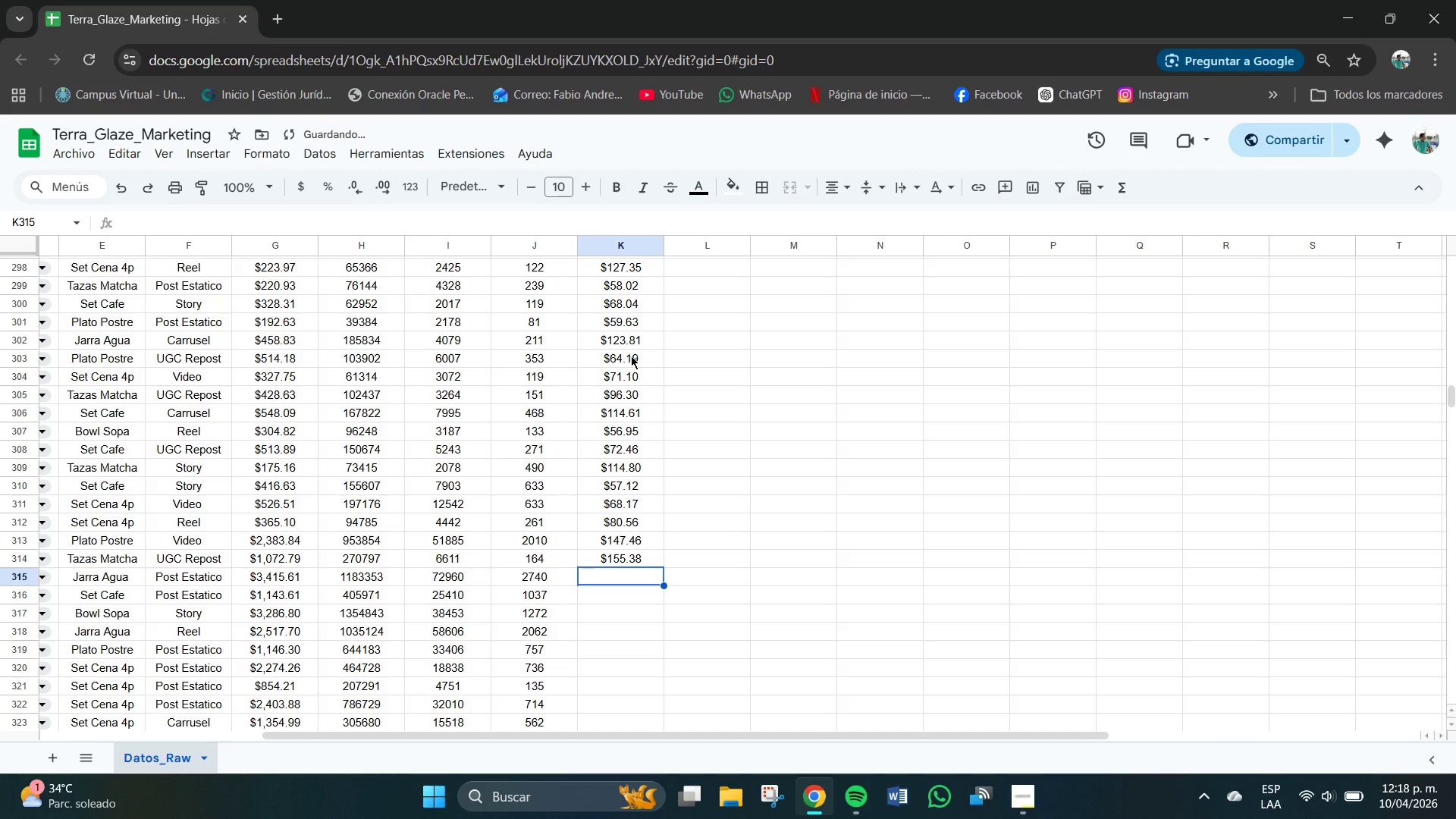 
key(Numpad9)
 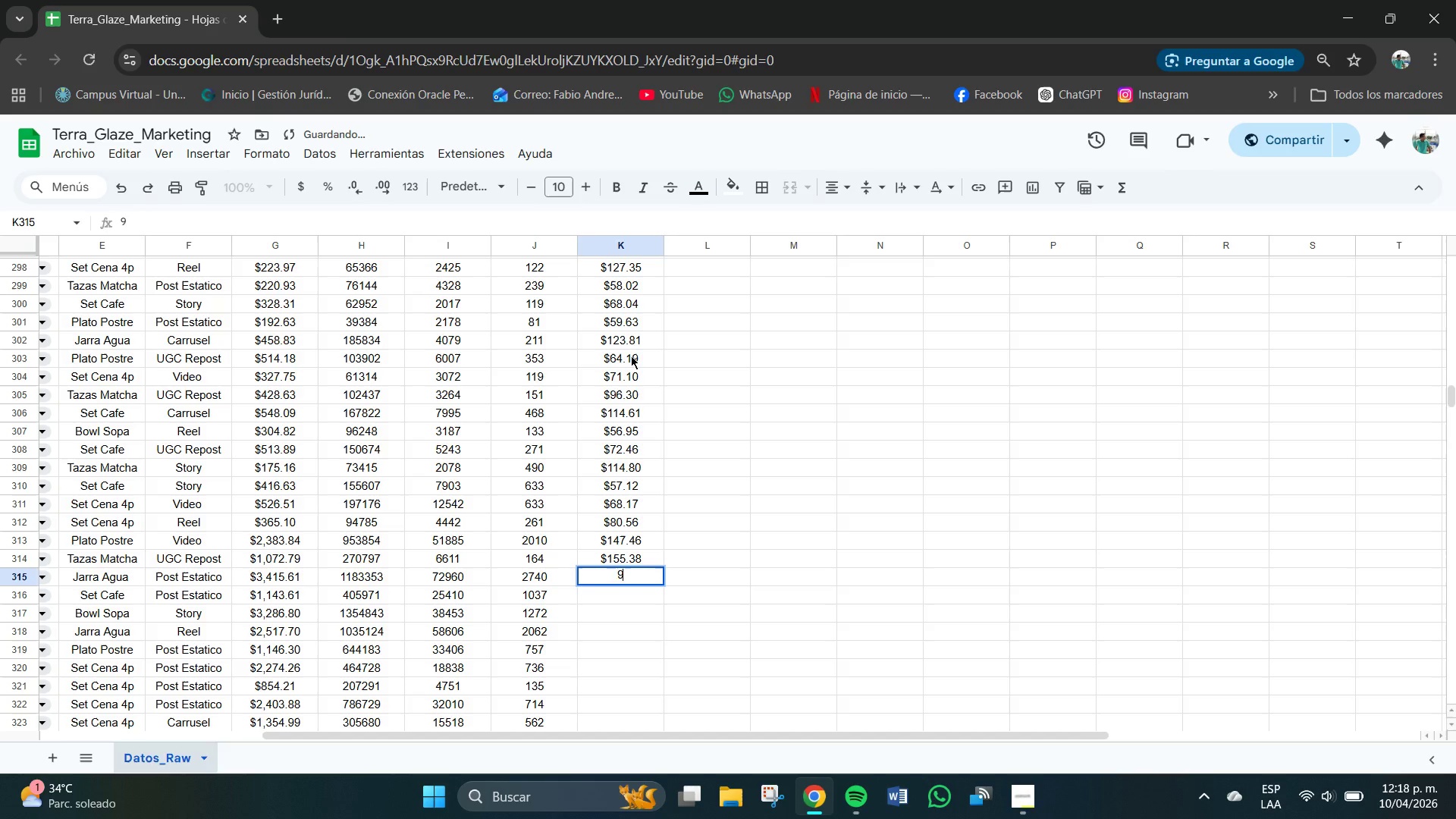 
key(Numpad0)
 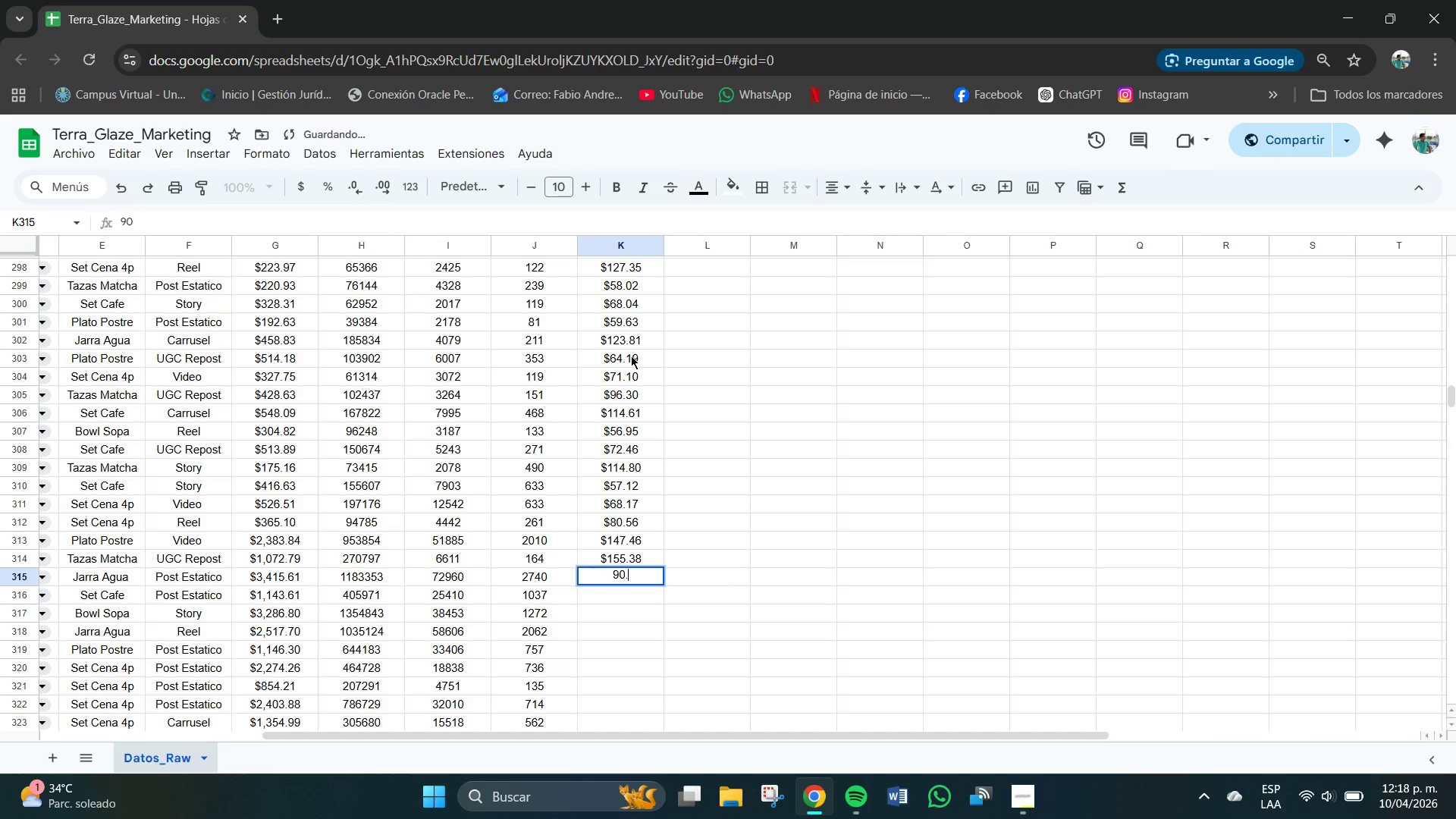 
key(NumpadDecimal)
 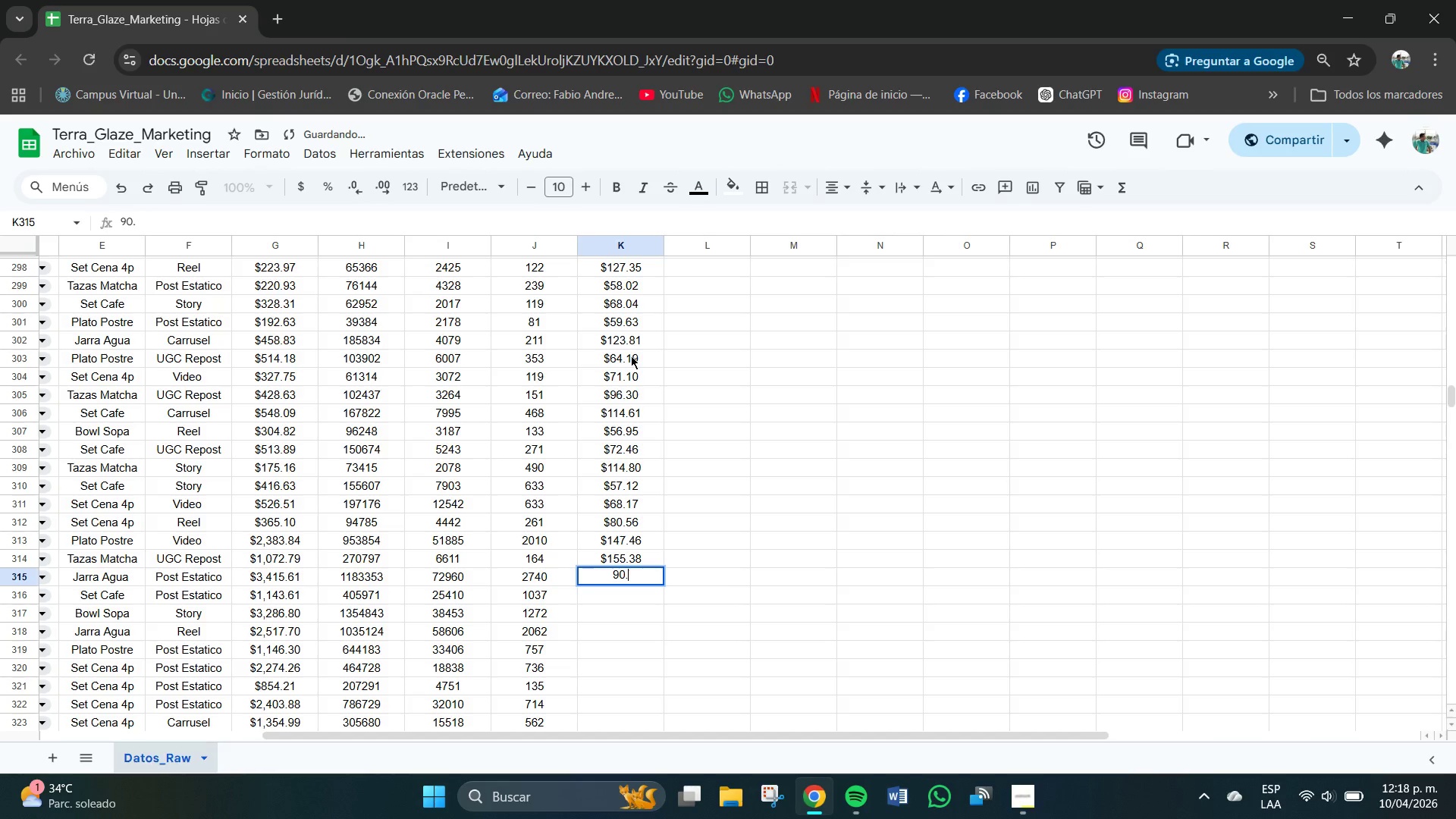 
key(Numpad0)
 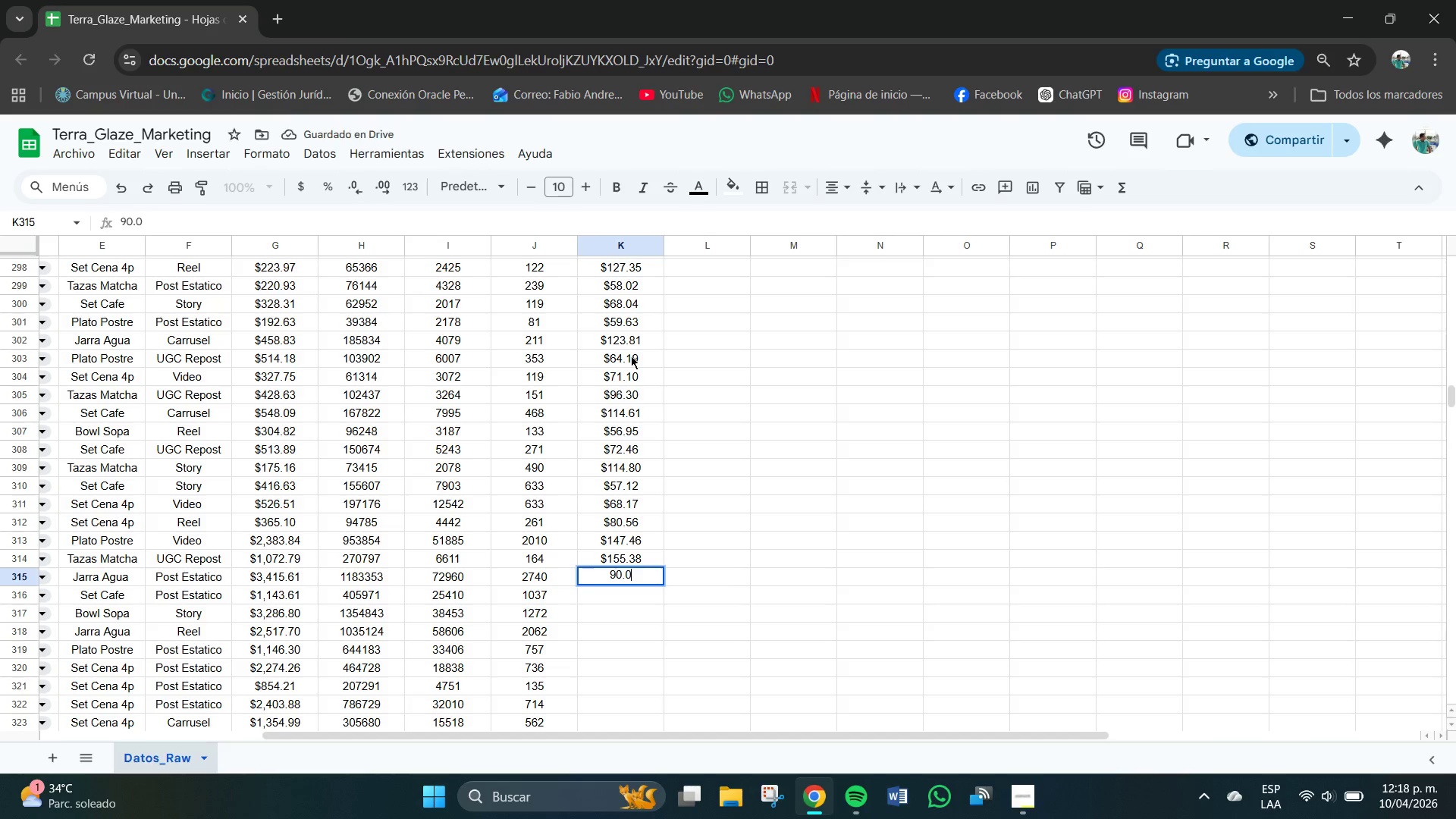 
key(Numpad9)
 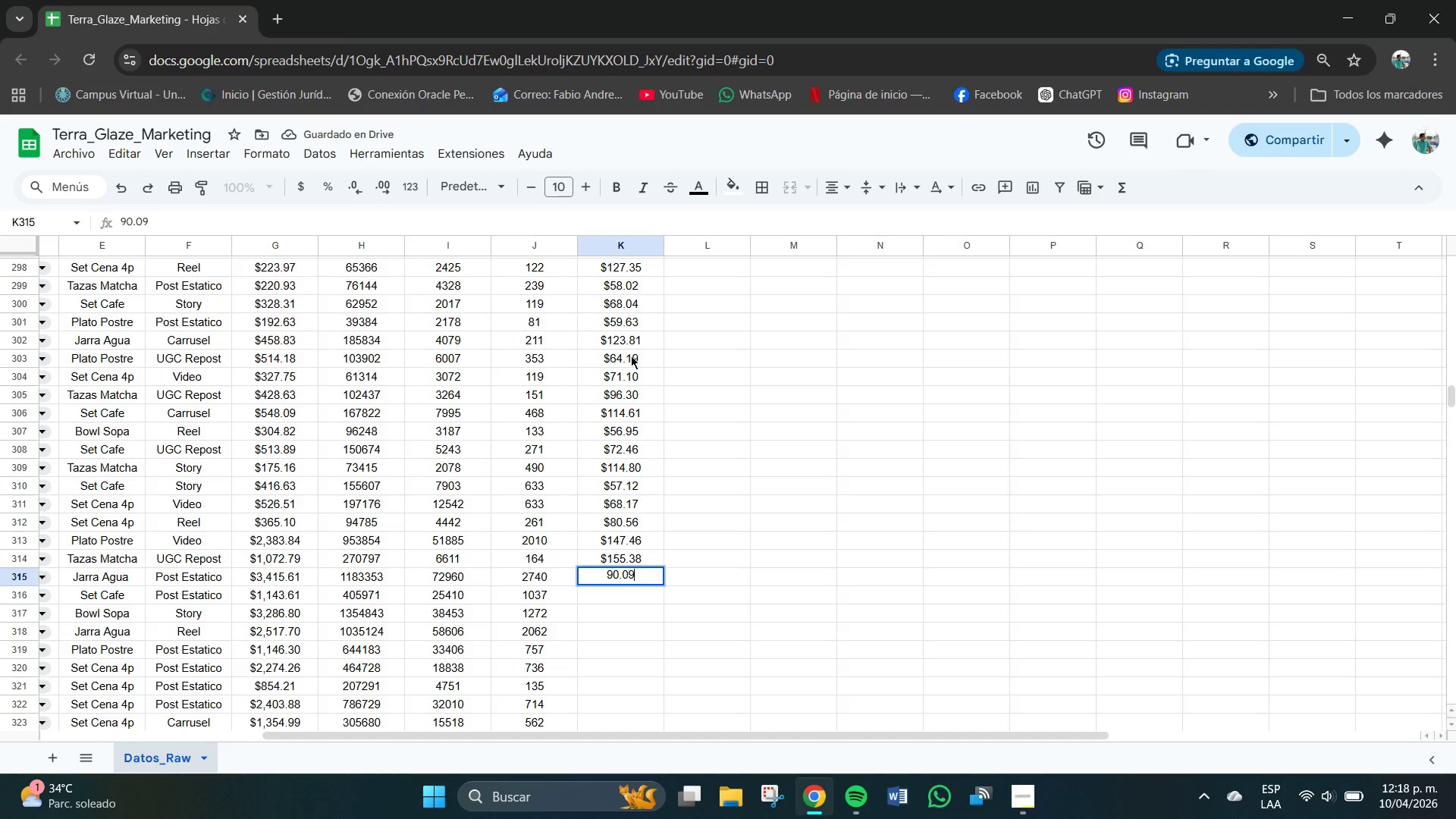 
key(NumpadEnter)
 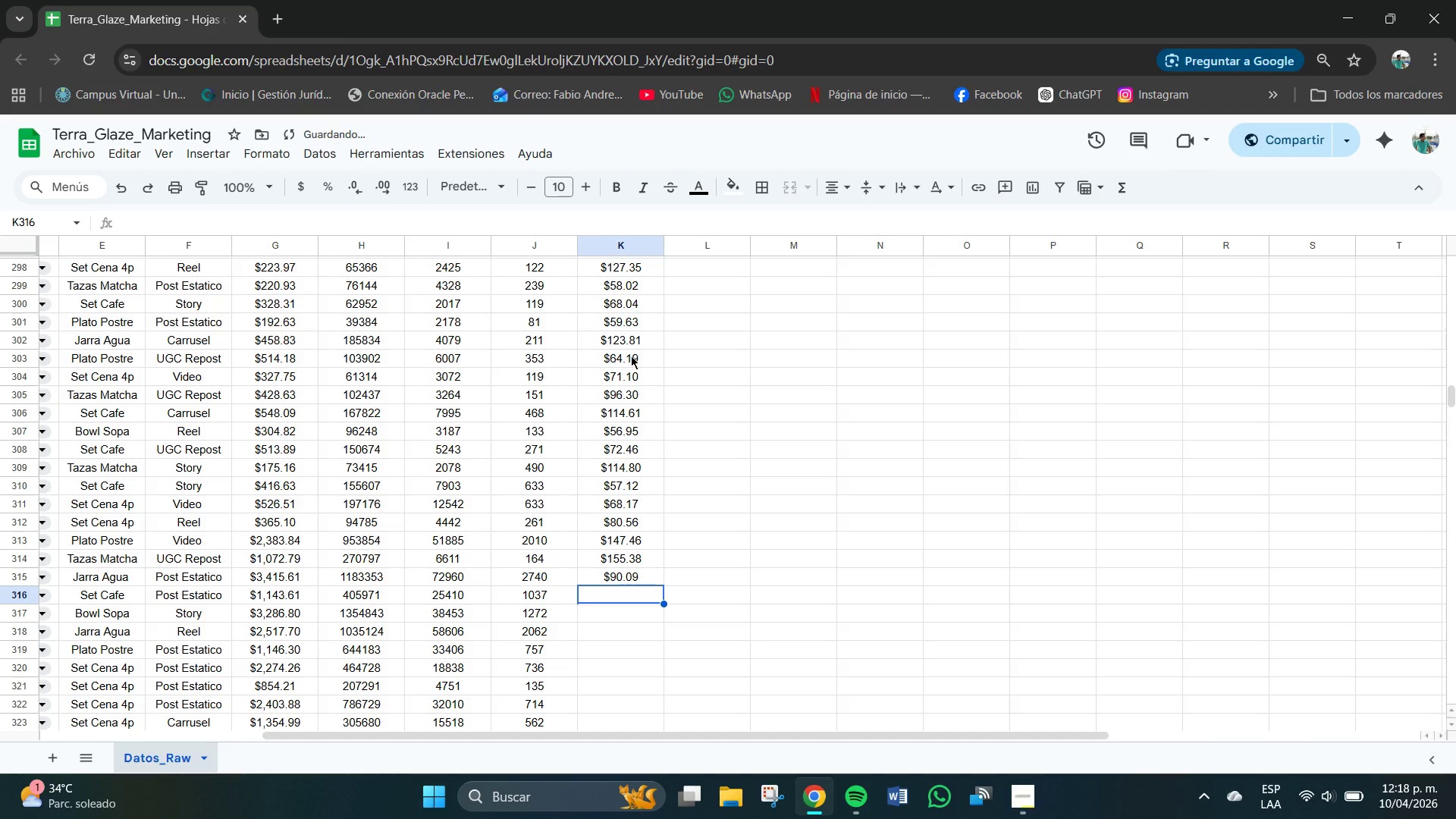 
key(Numpad1)
 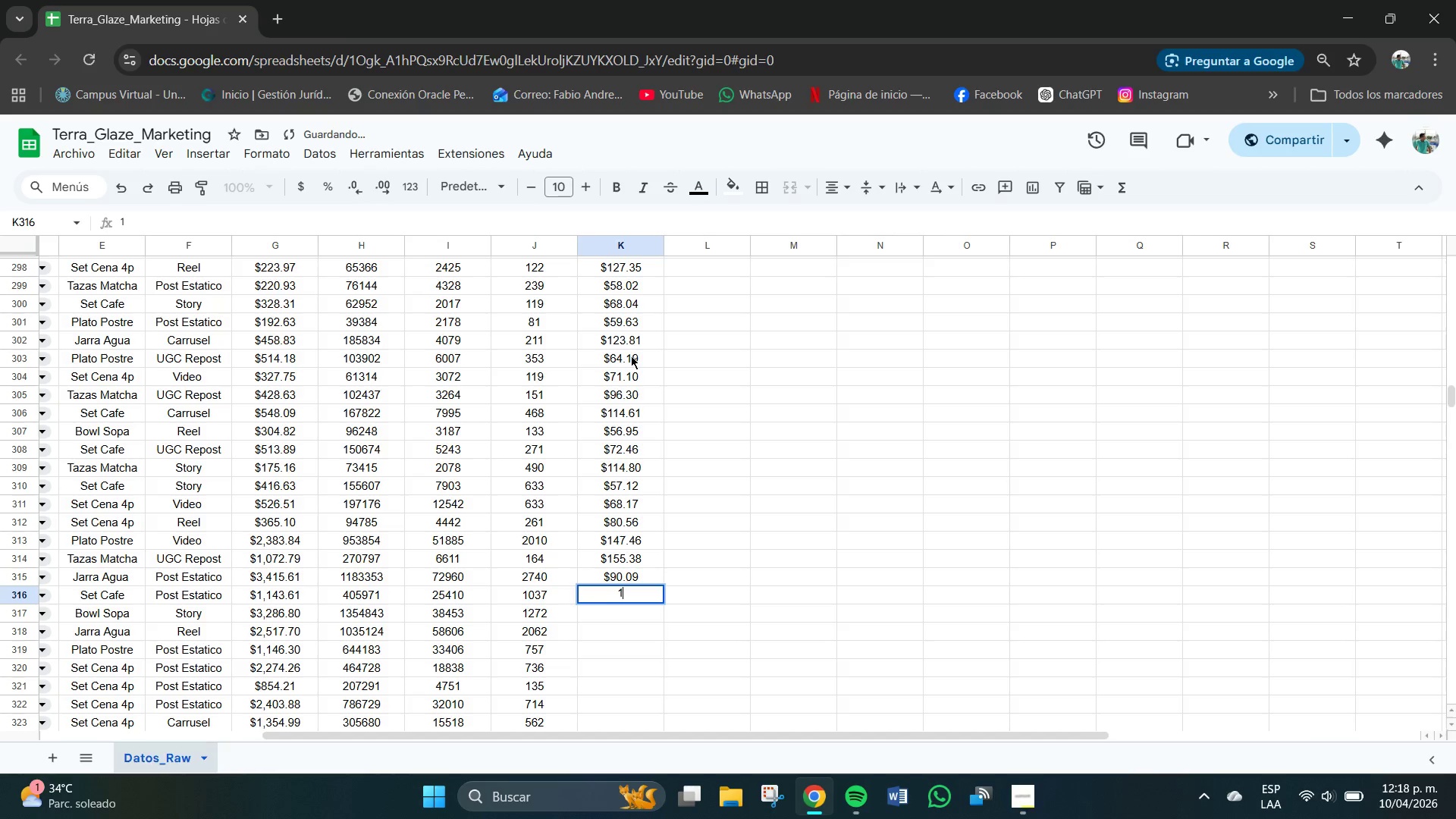 
key(Numpad0)
 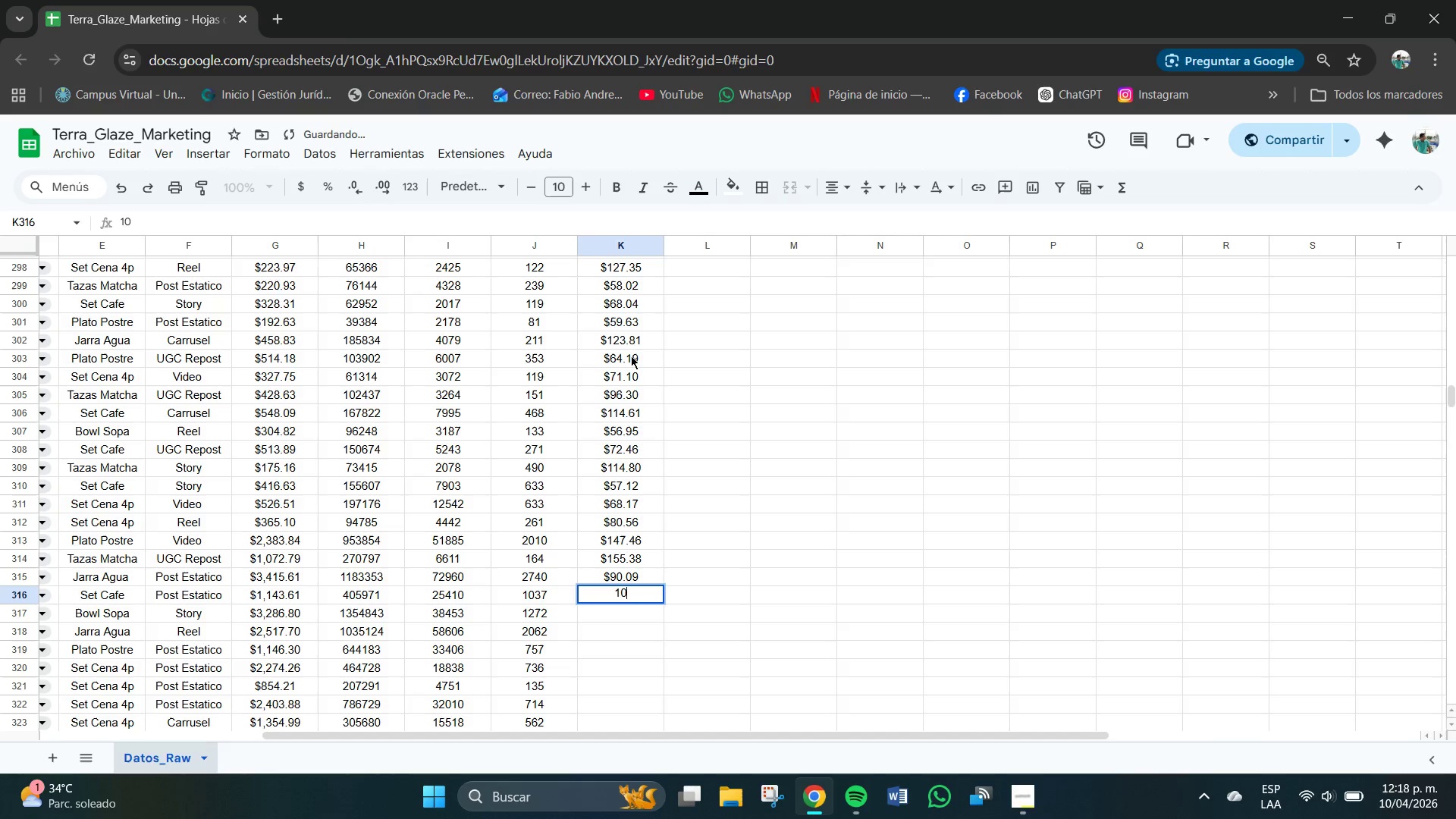 
key(Numpad5)
 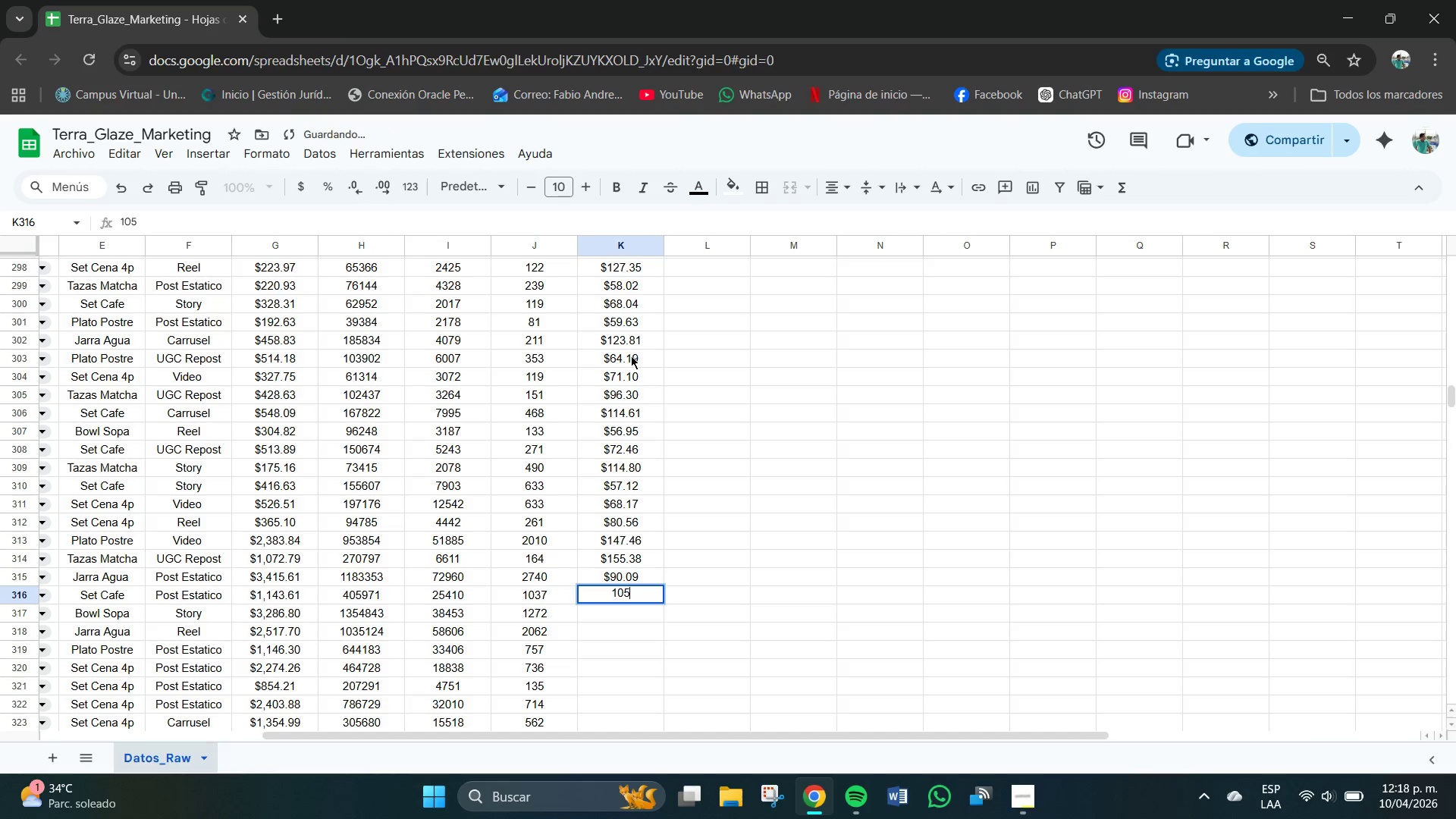 
key(NumpadDecimal)
 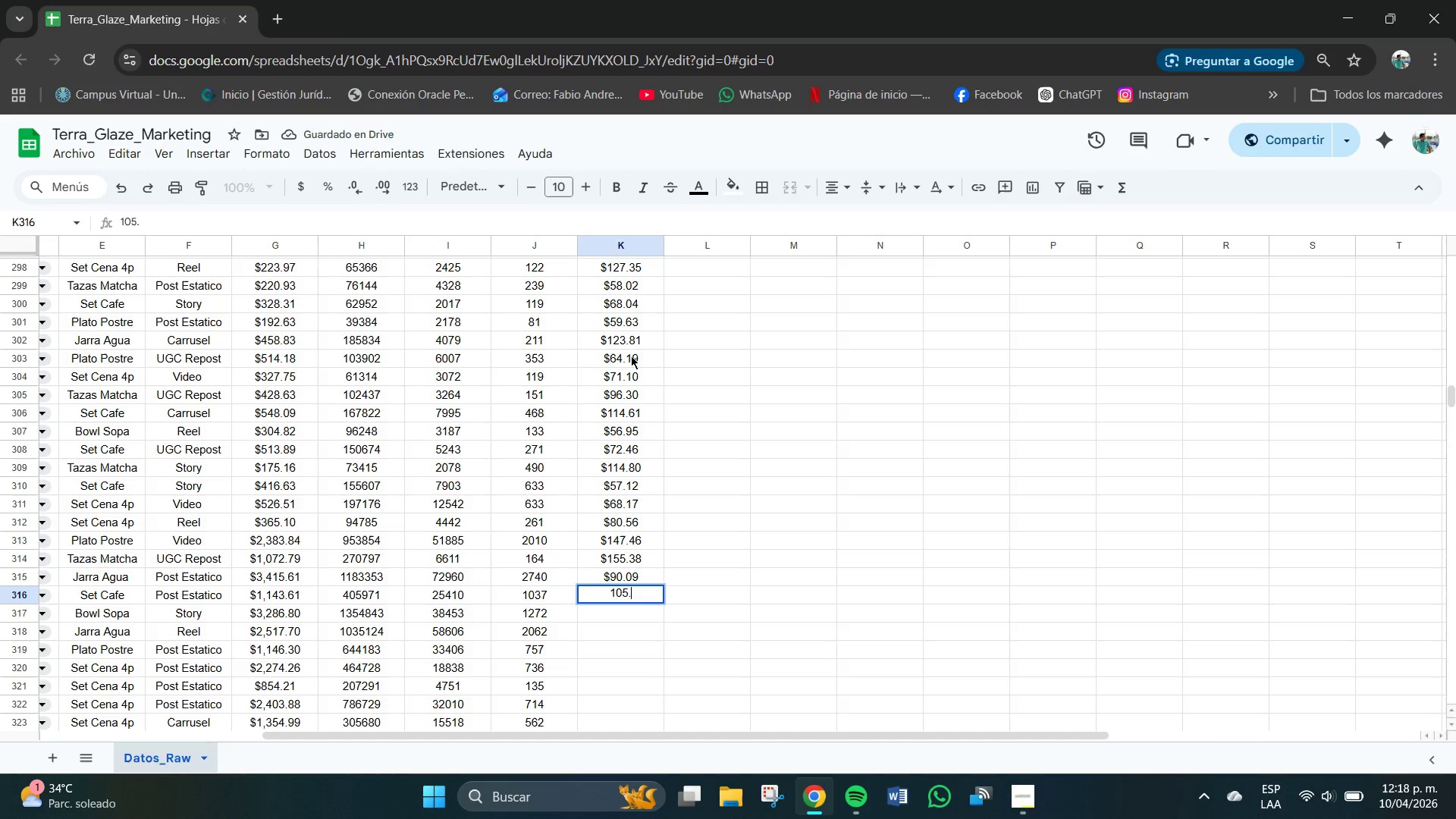 
key(Numpad2)
 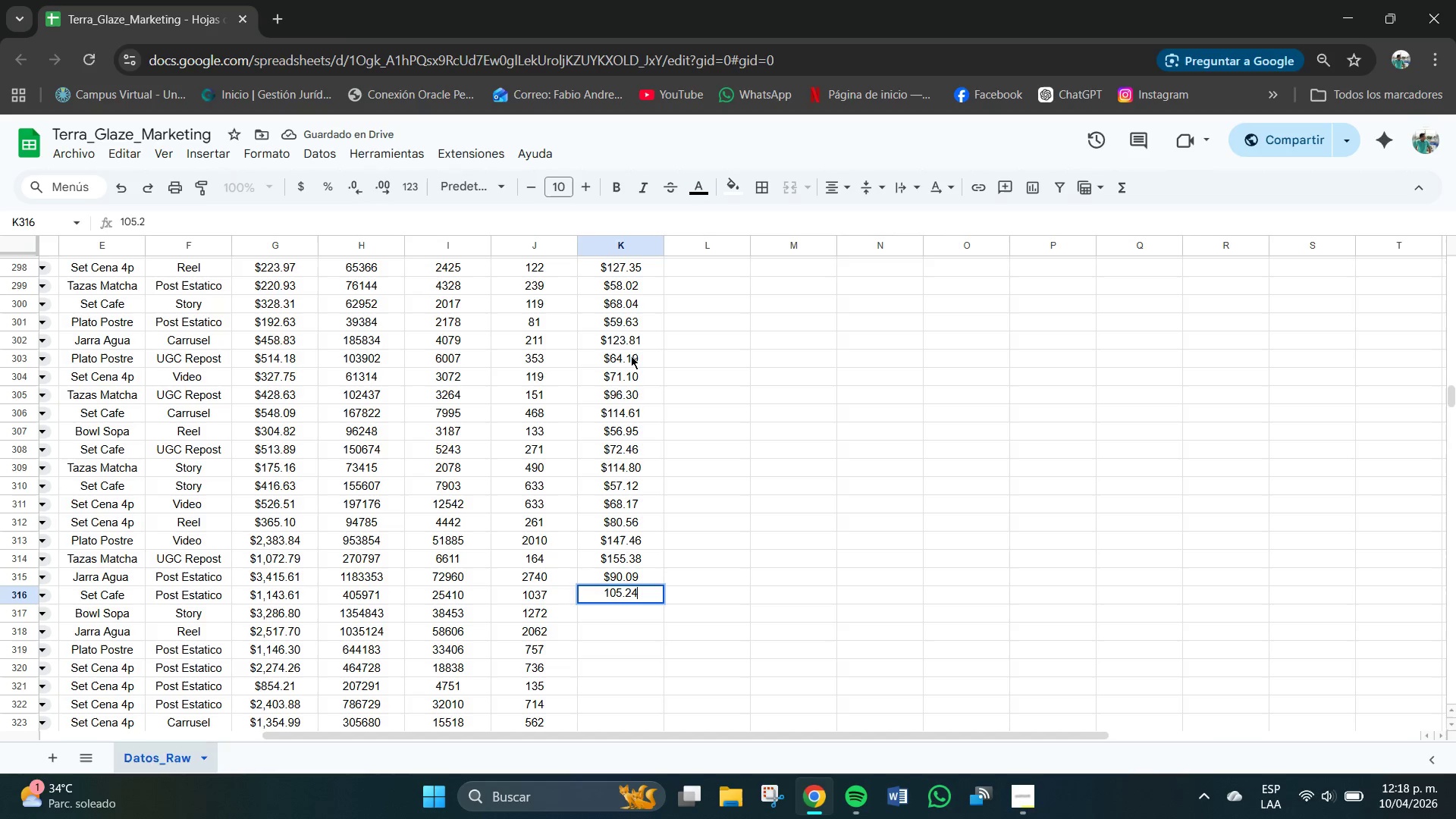 
key(Numpad4)
 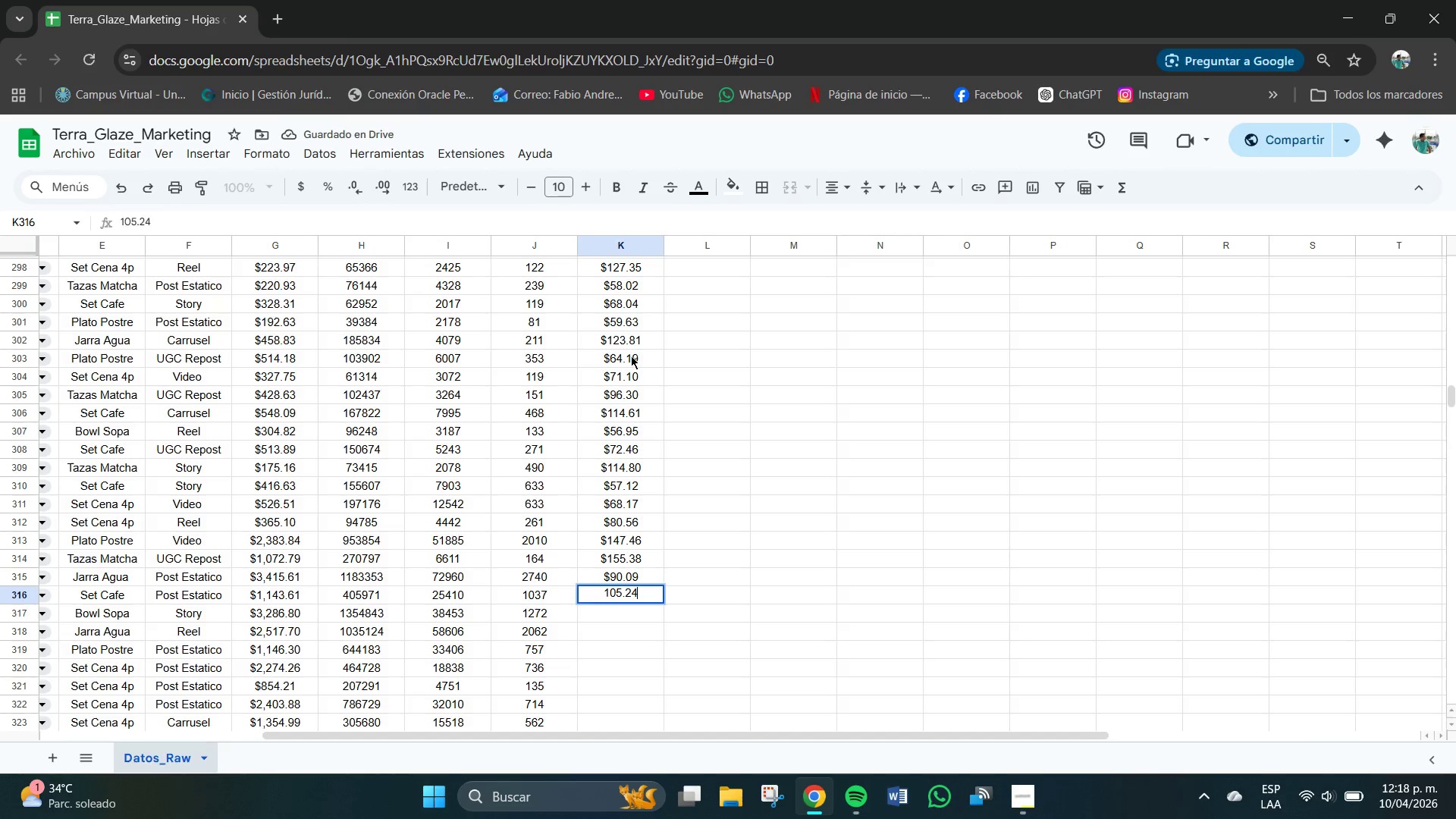 
key(NumpadEnter)
 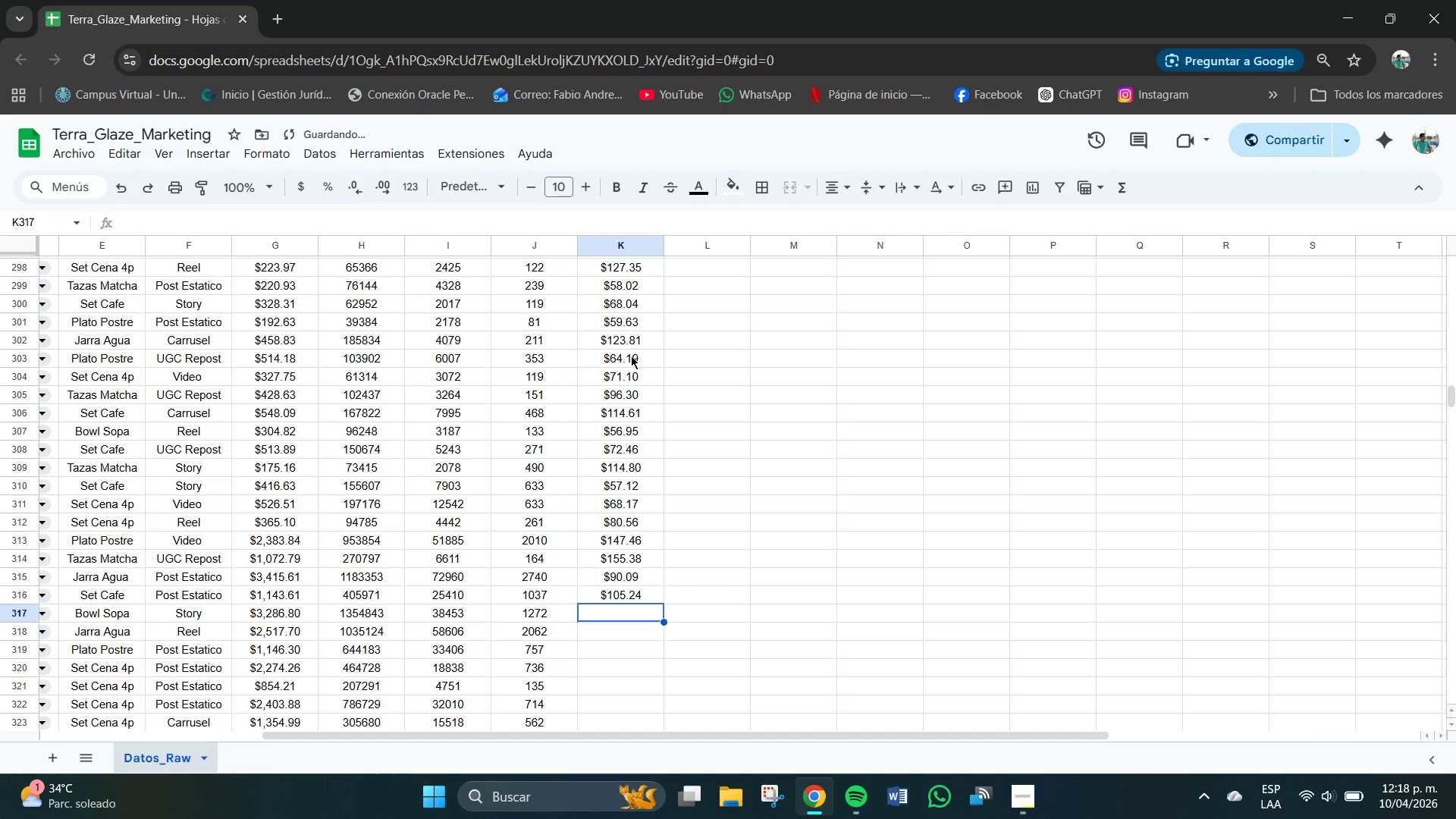 
key(Numpad1)
 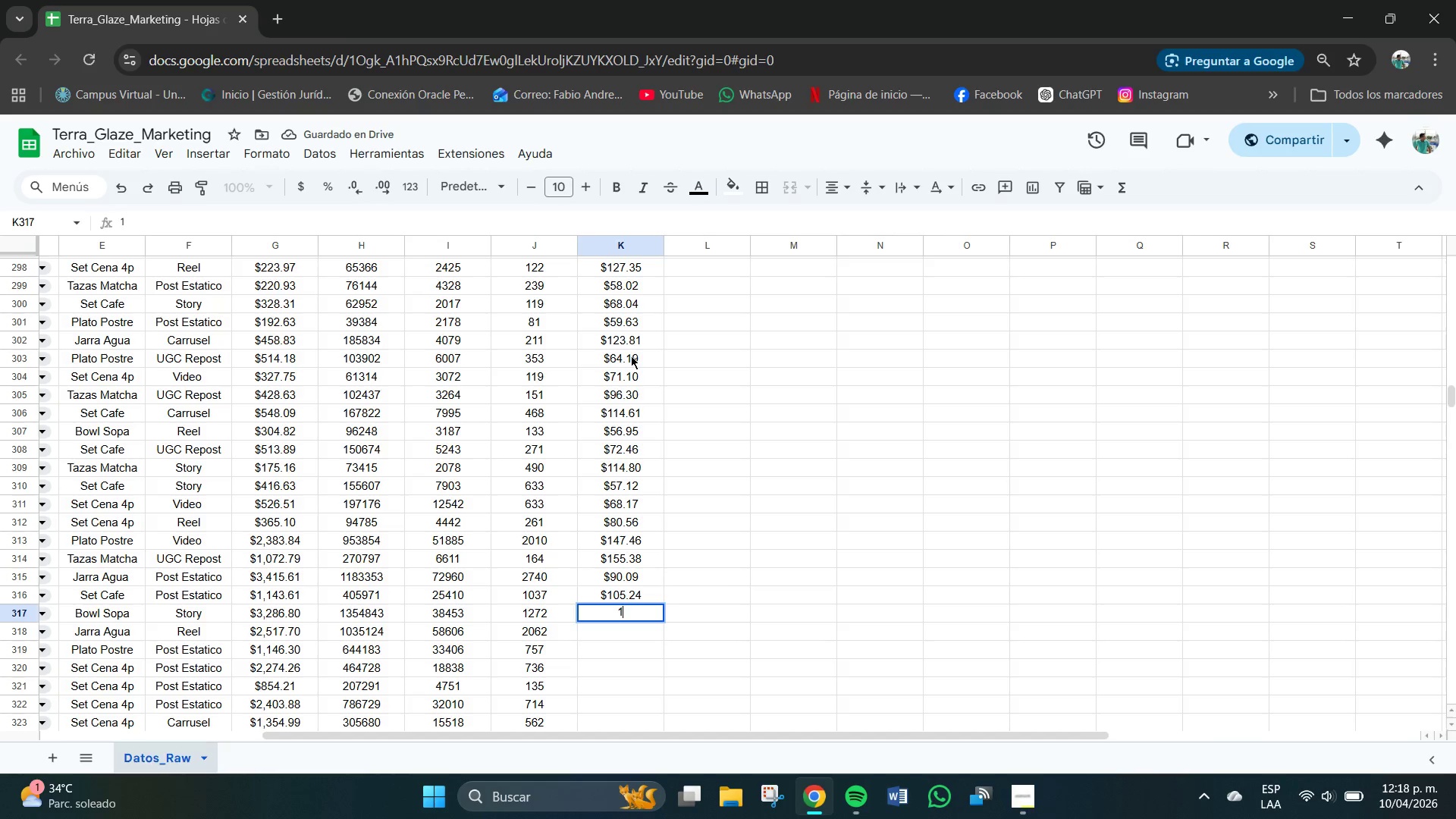 
key(Numpad5)
 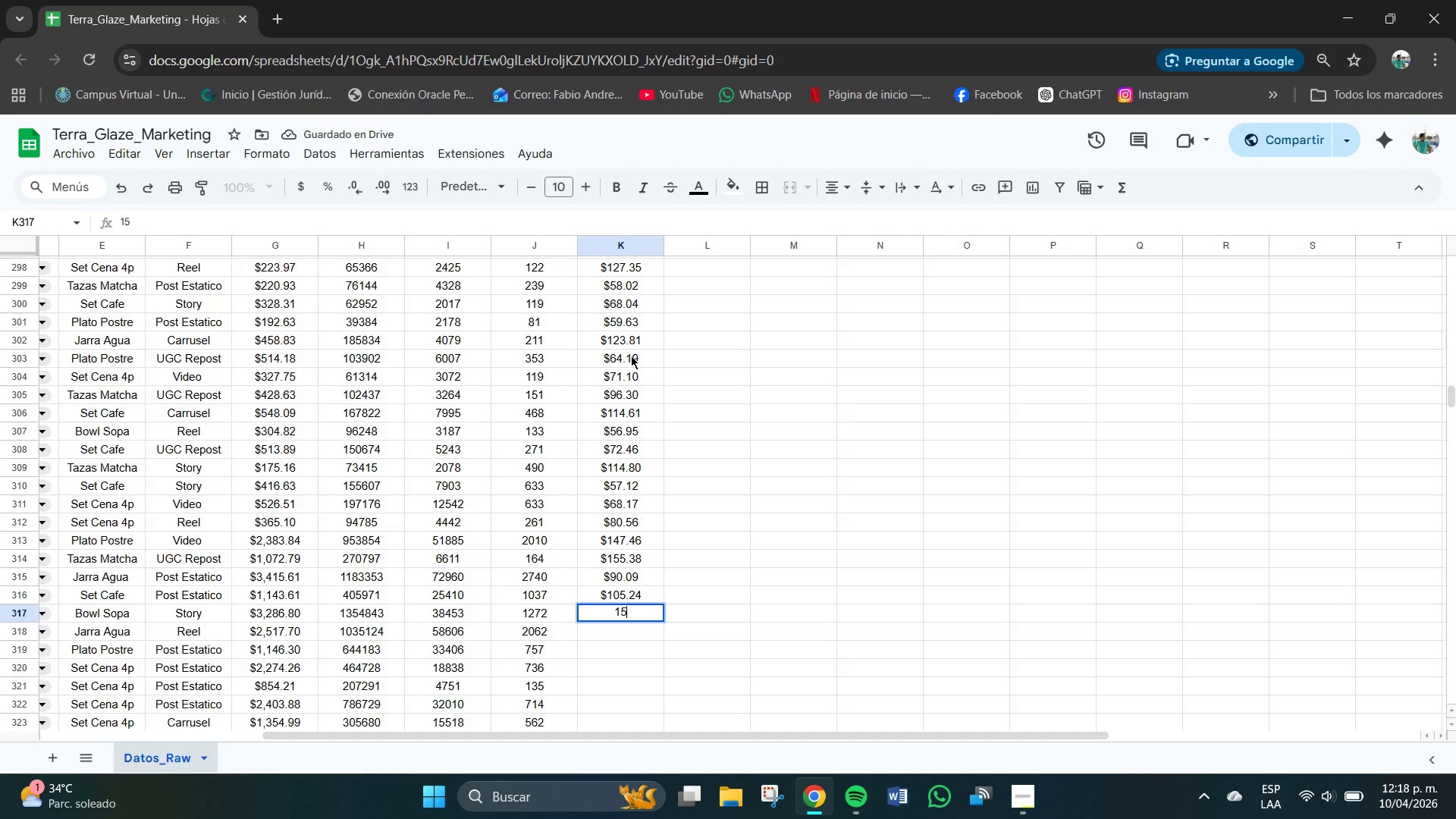 
key(Numpad7)
 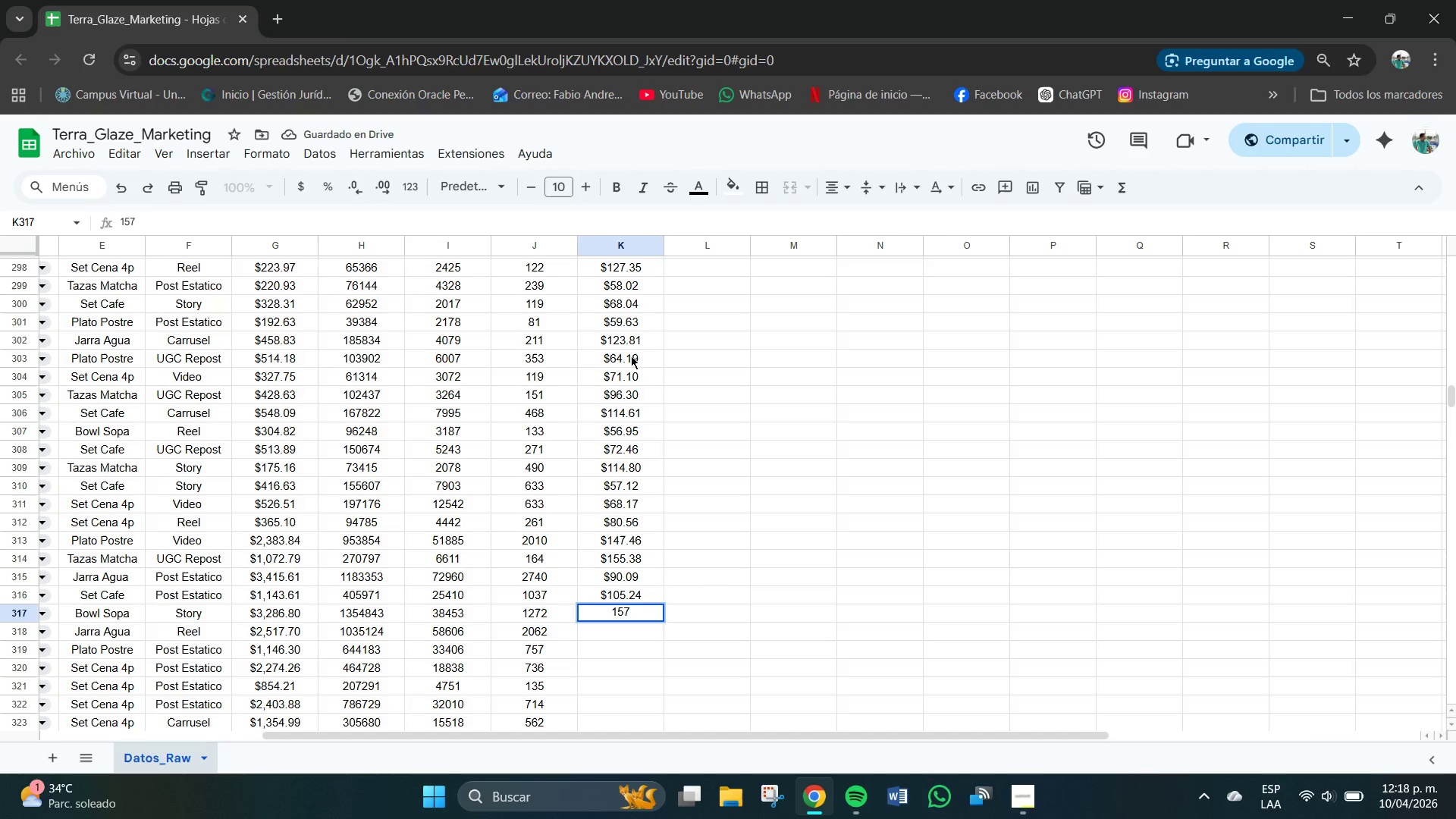 
key(Backspace)
 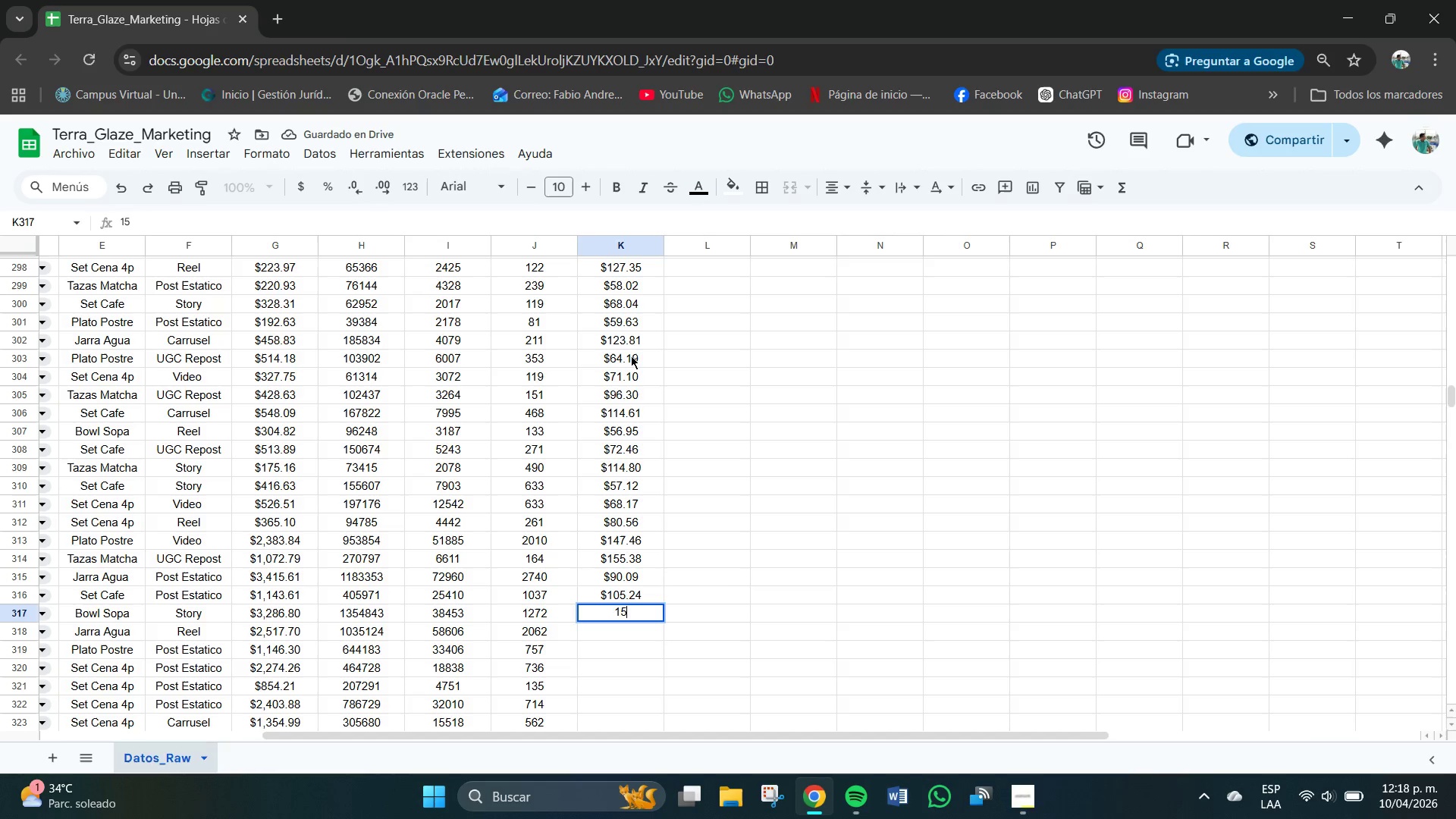 
key(Numpad4)
 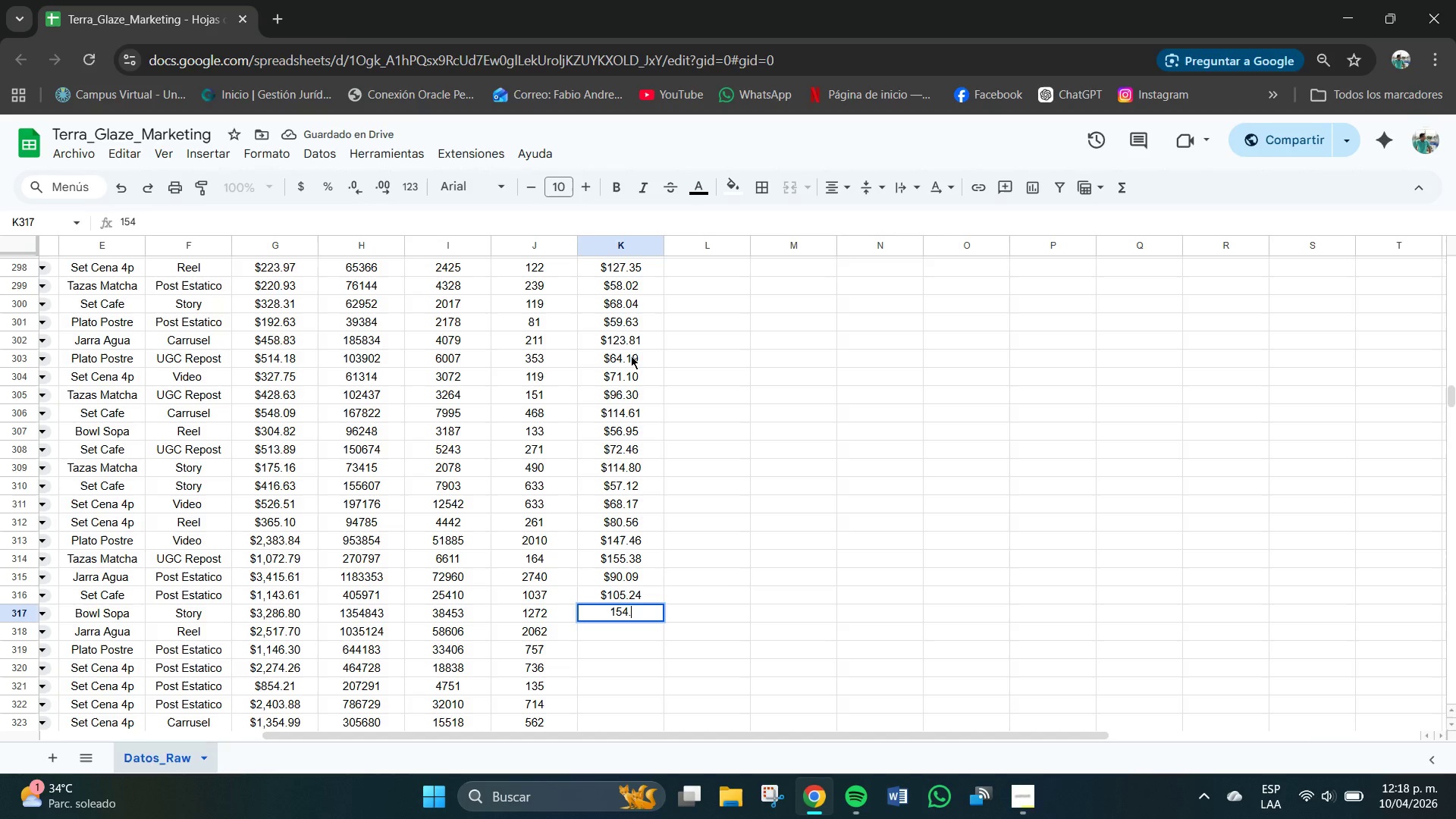 
key(NumpadDecimal)
 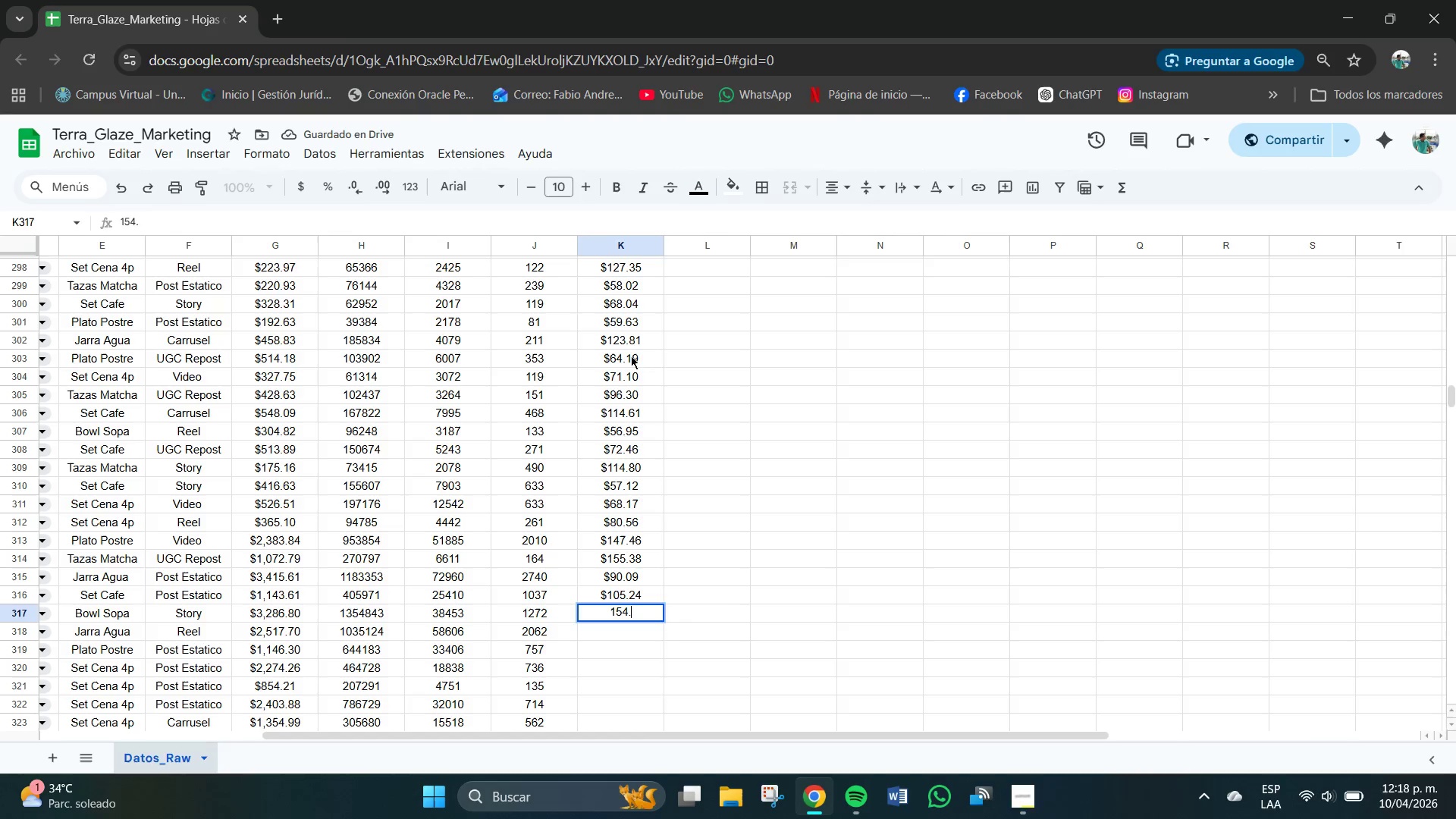 
key(Numpad3)
 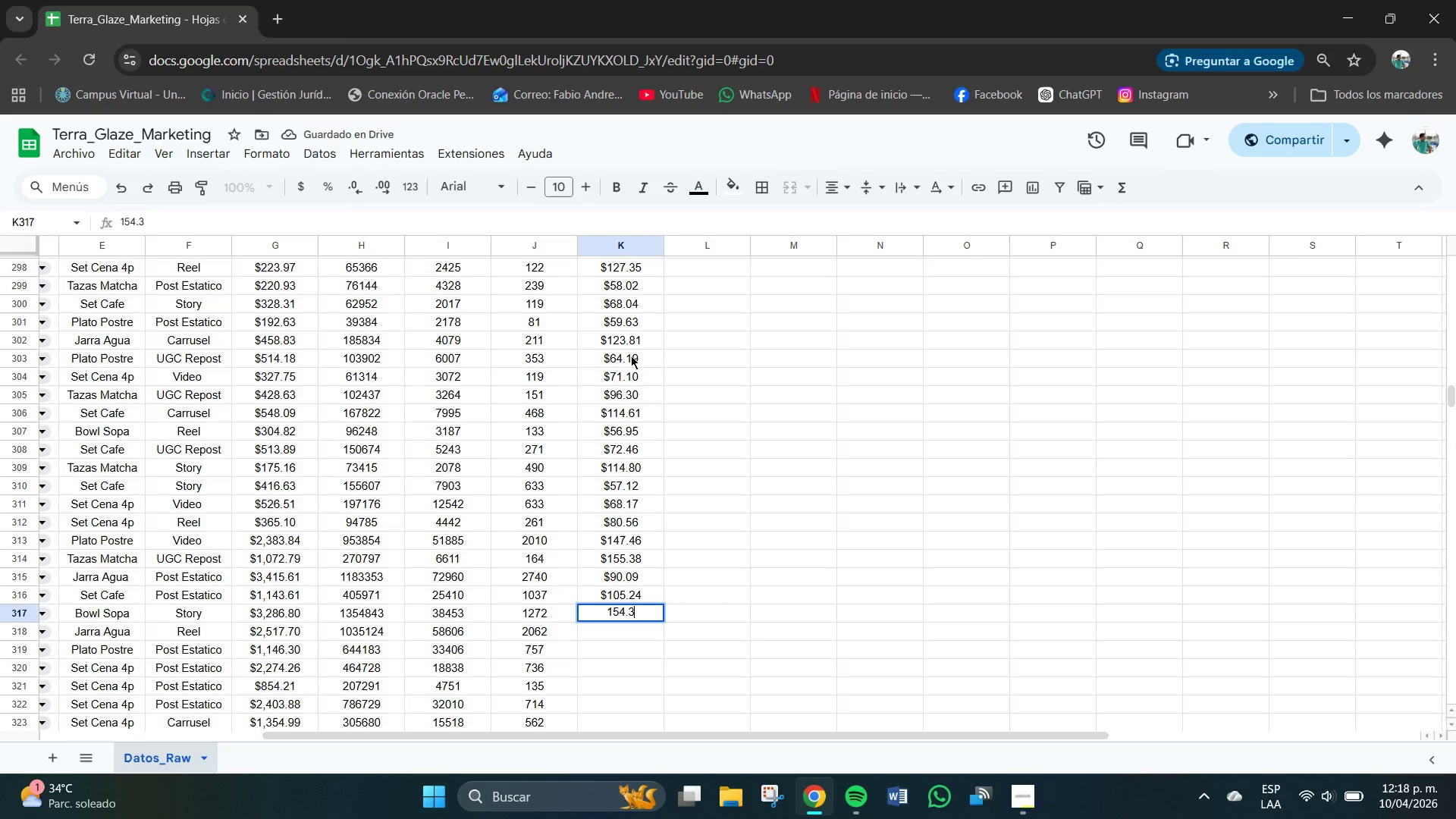 
key(Numpad0)
 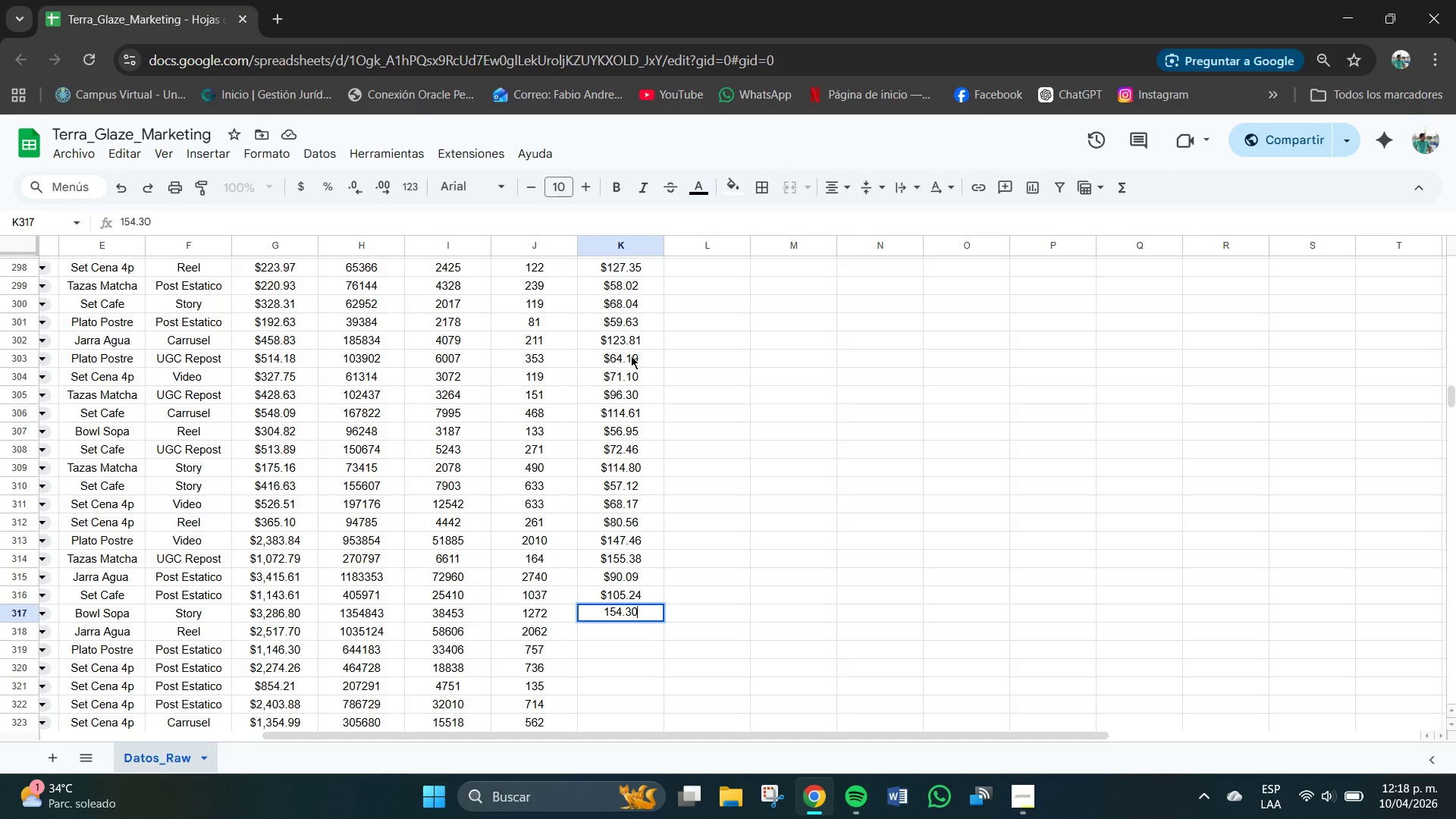 
key(NumpadEnter)
 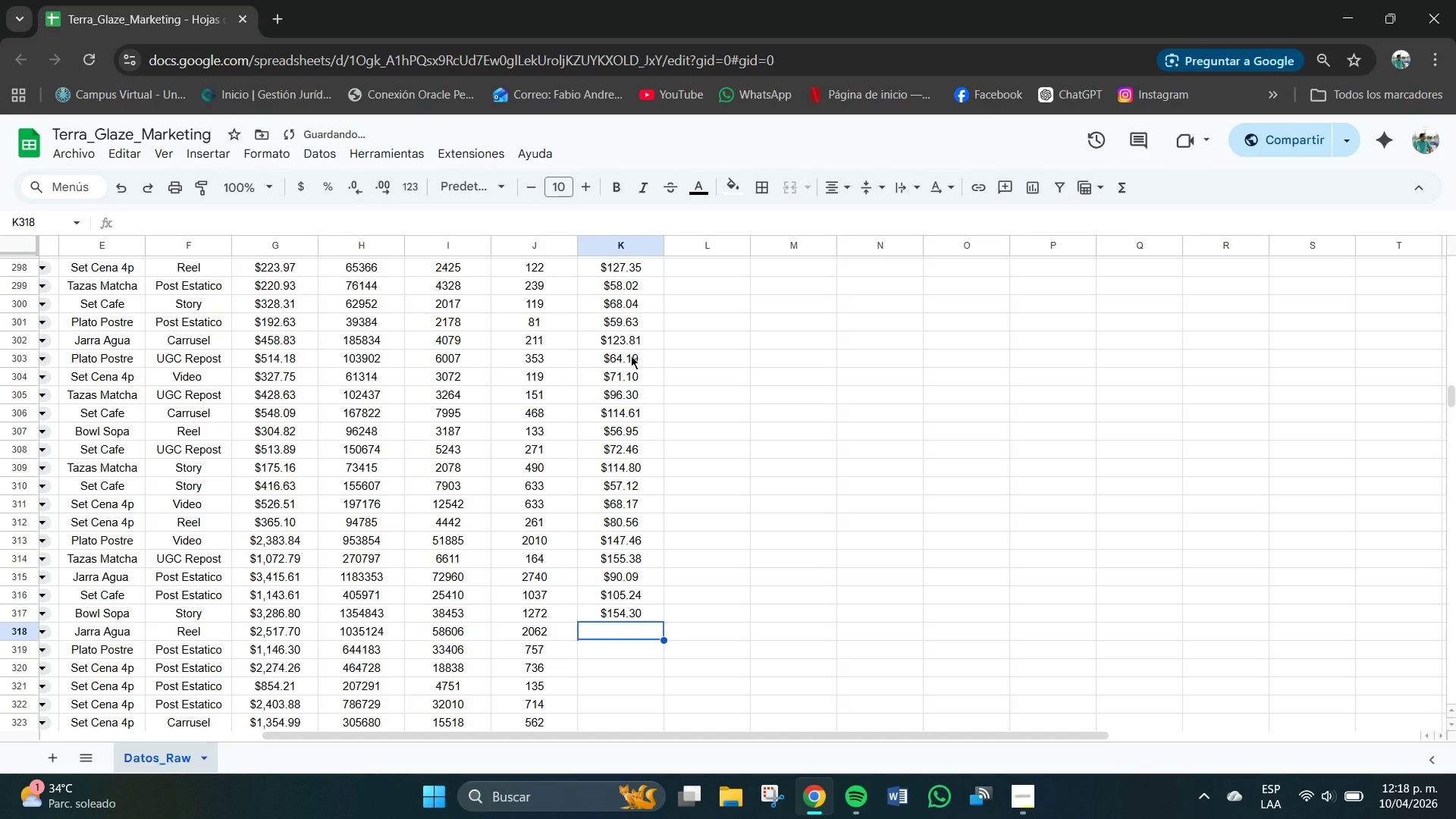 
key(Numpad1)
 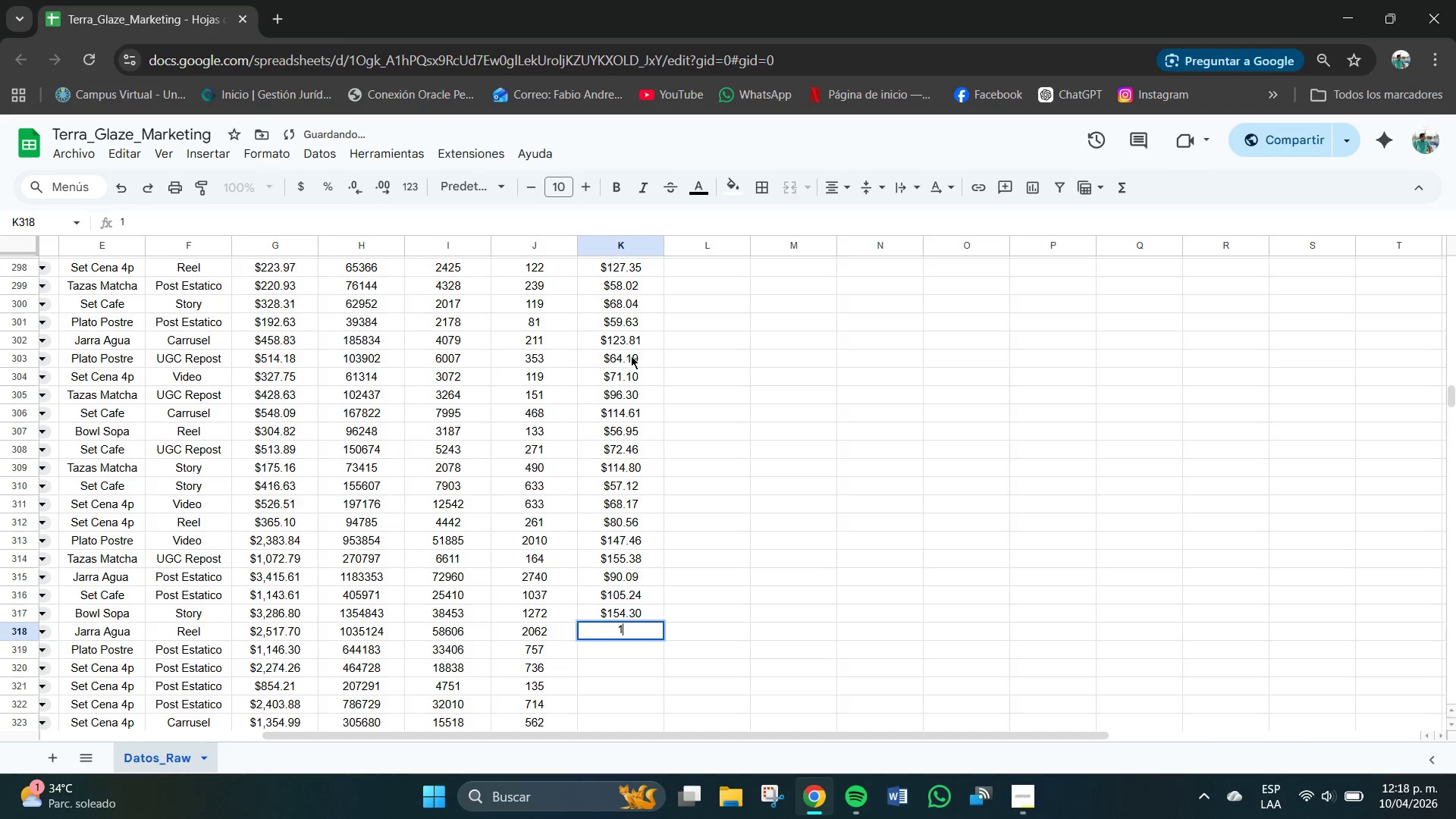 
key(Numpad3)
 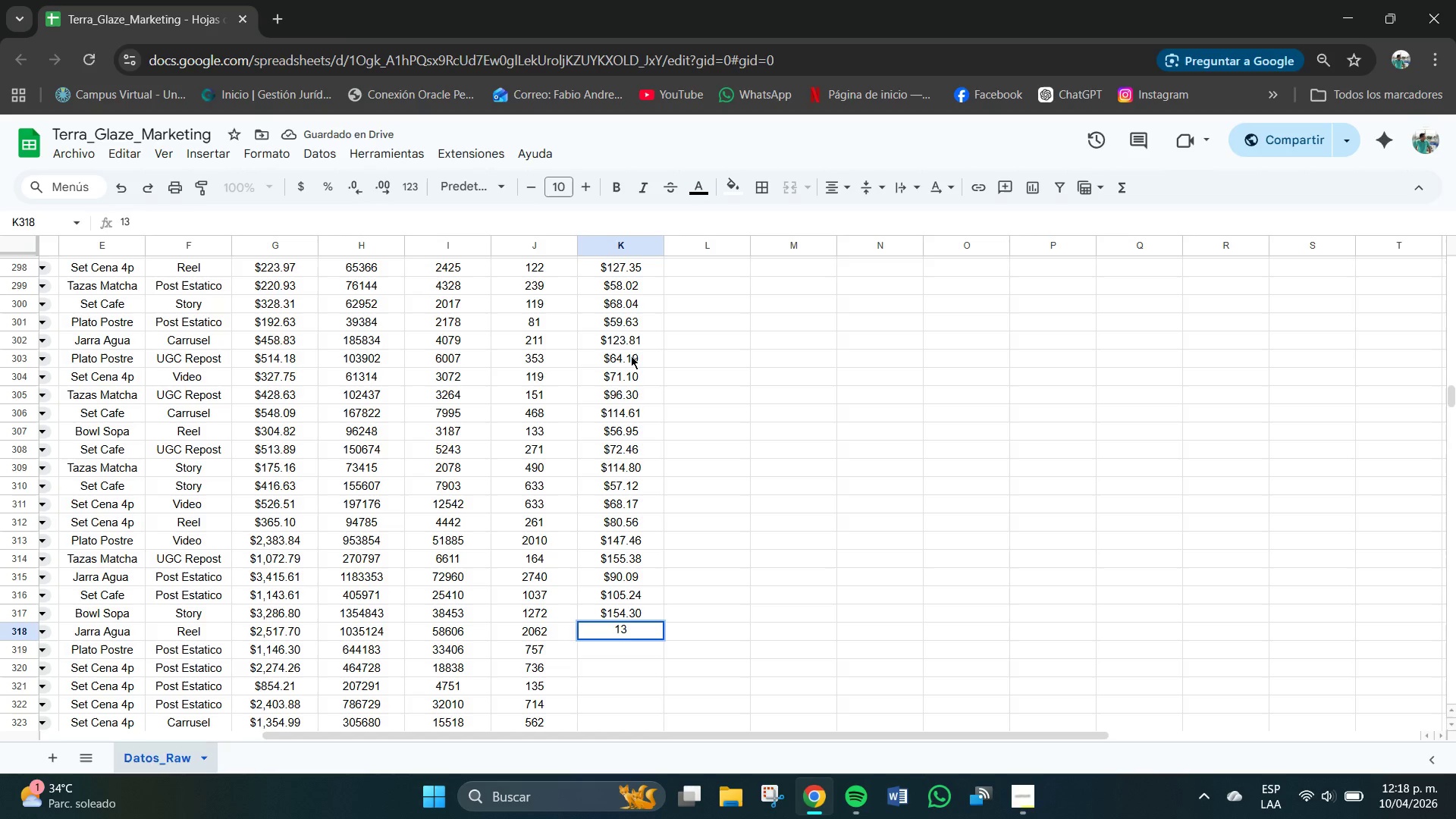 
key(Numpad5)
 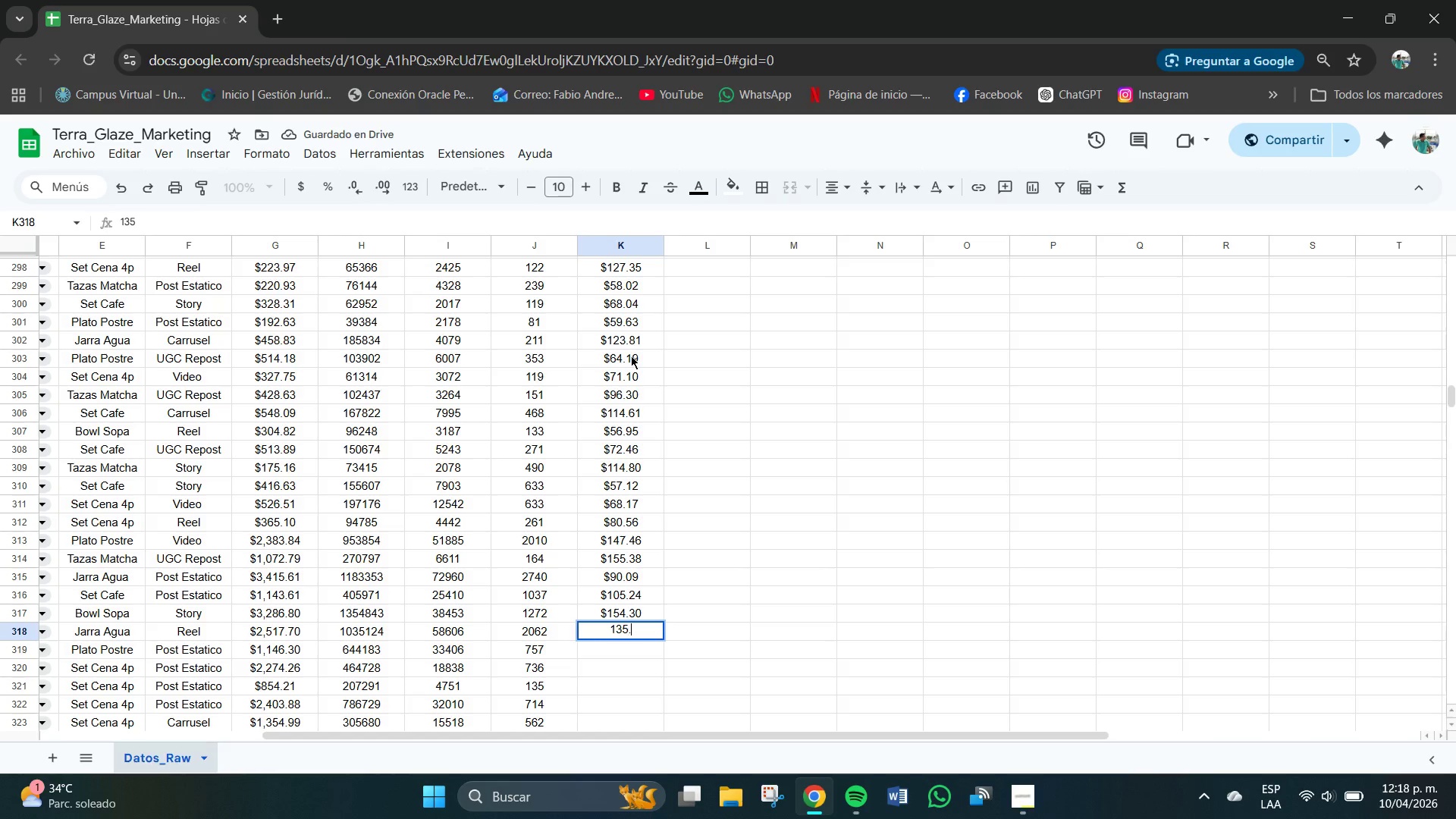 
key(NumpadDecimal)
 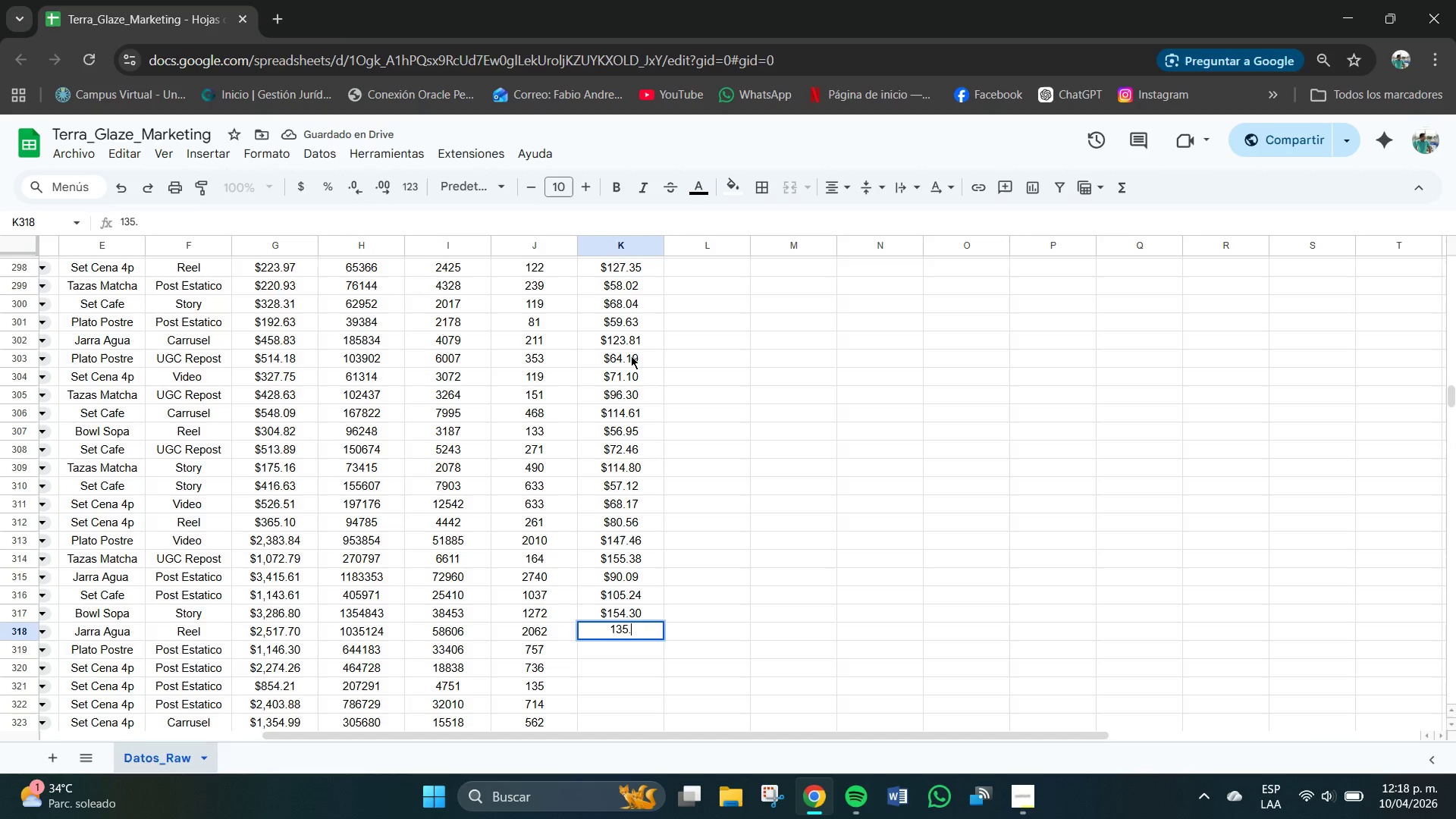 
key(Numpad6)
 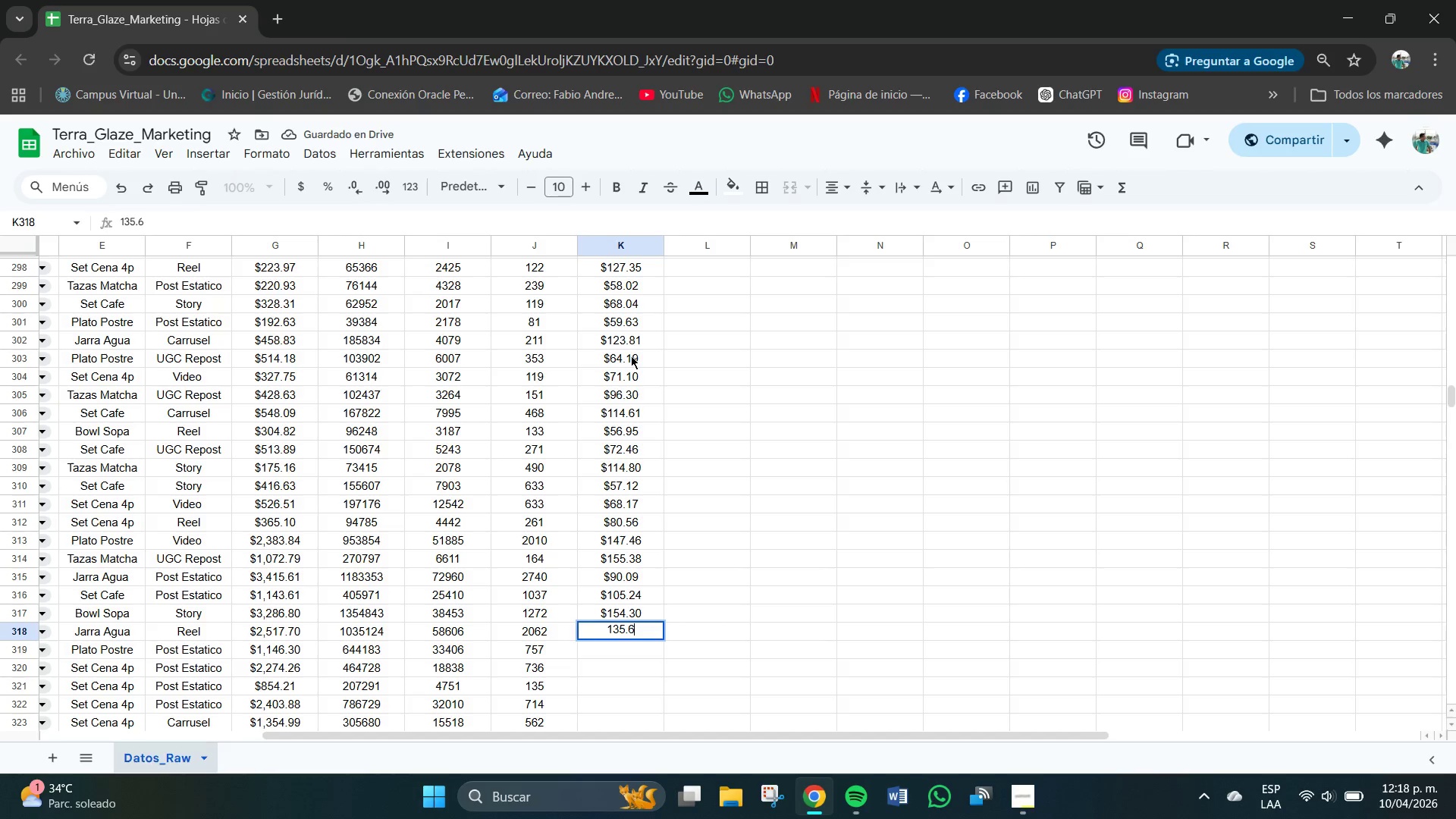 
key(Numpad4)
 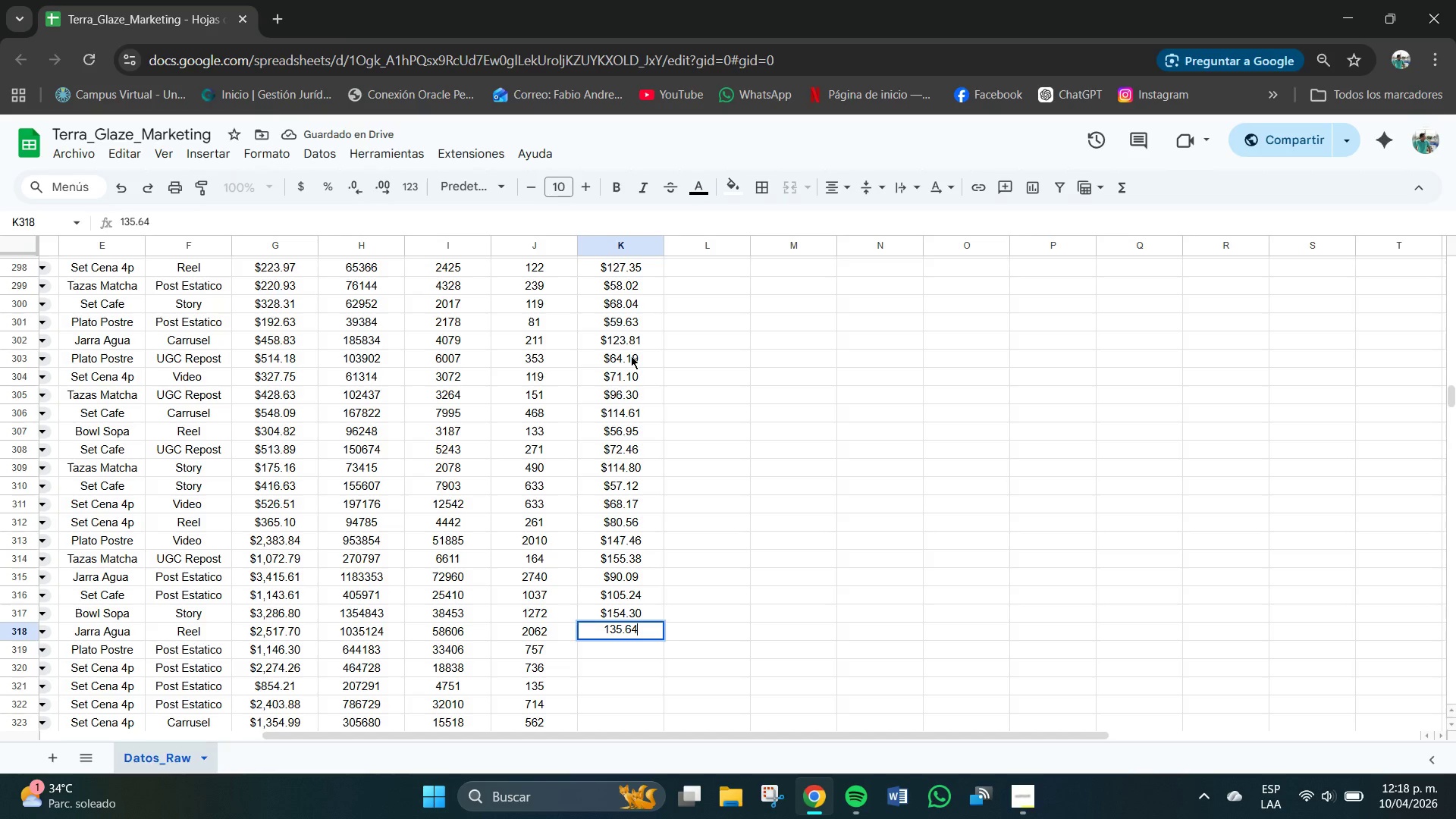 
hold_key(key=NumpadEnter, duration=0.31)
 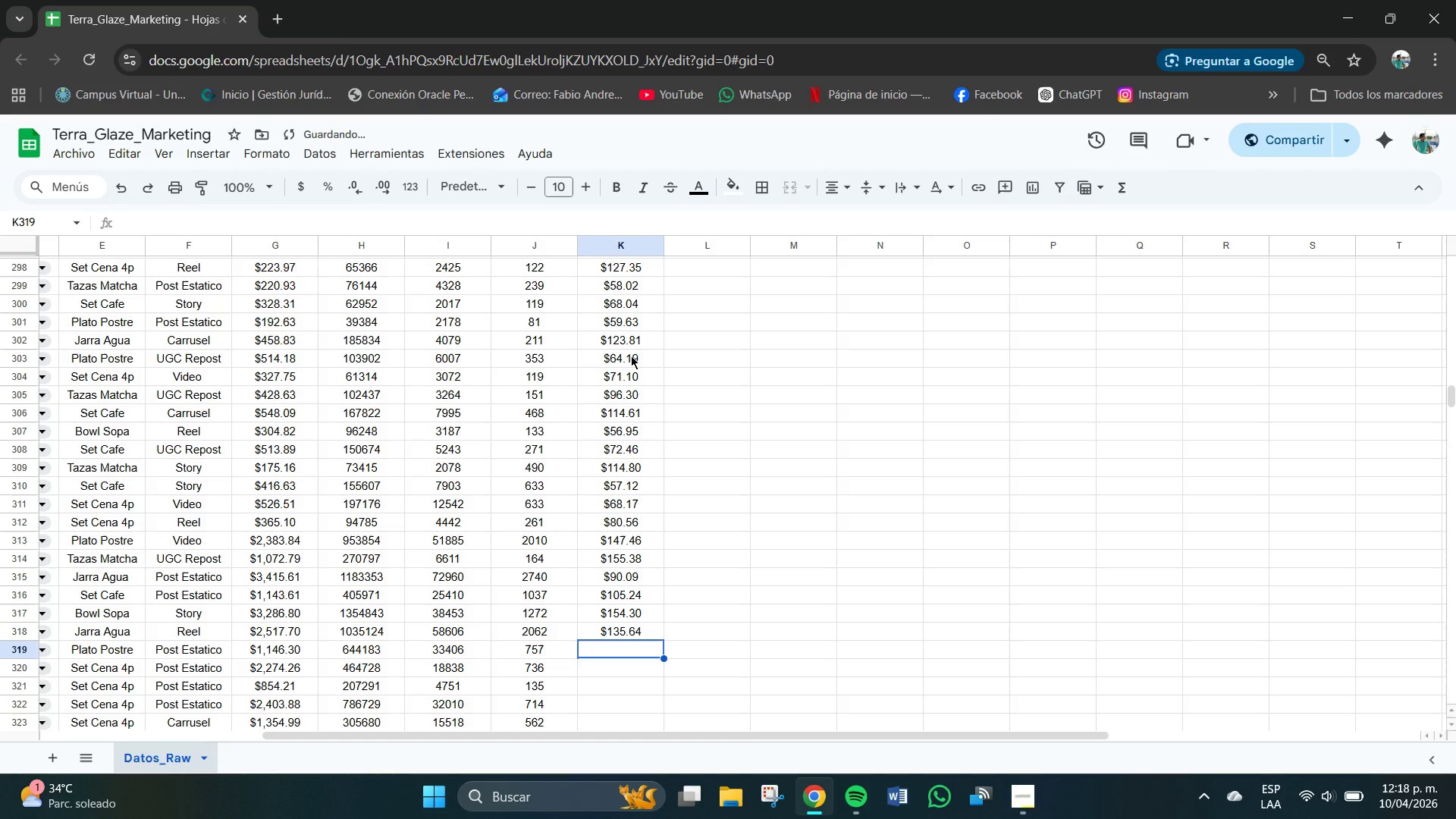 
key(Numpad1)
 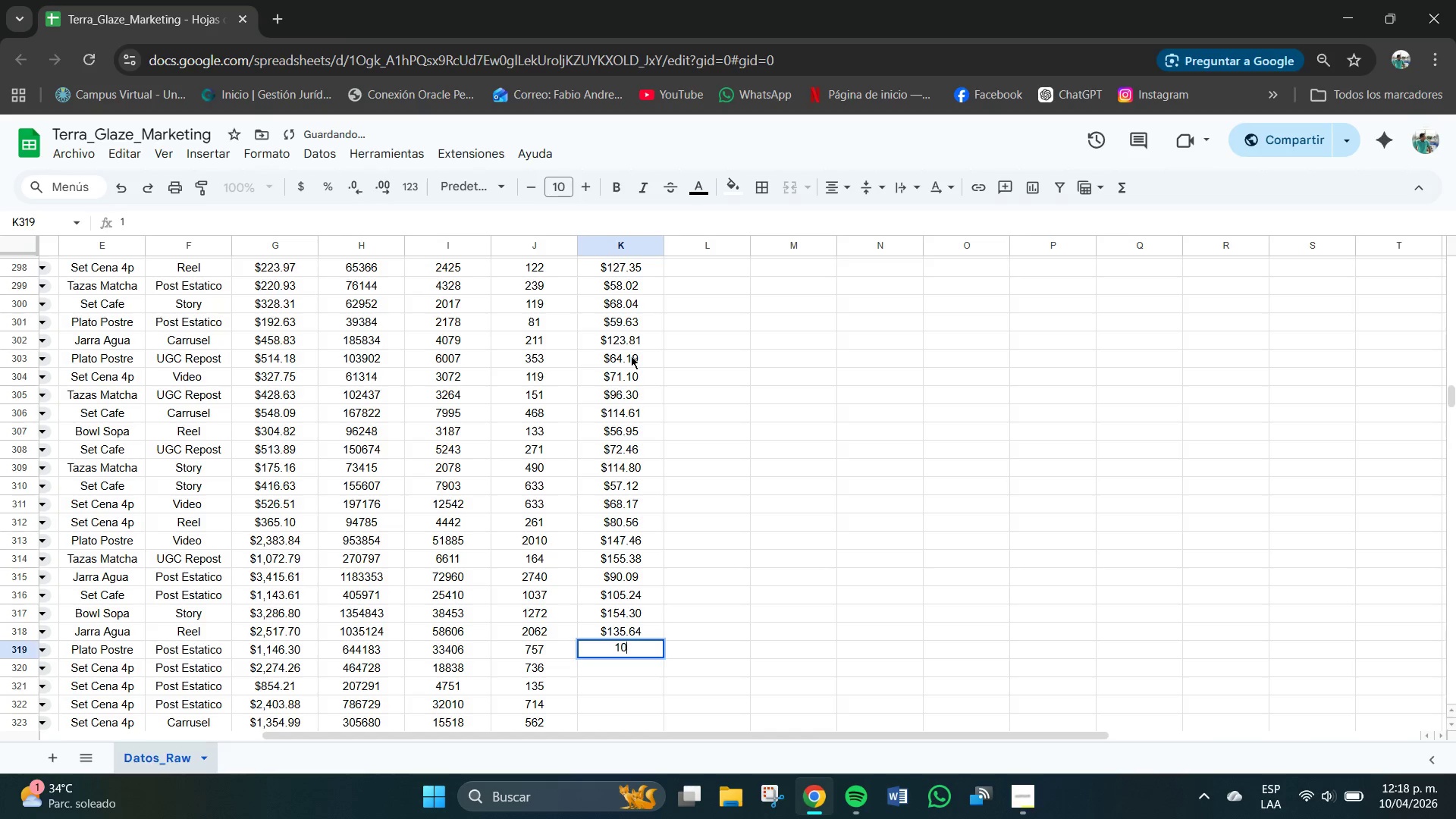 
key(Numpad0)
 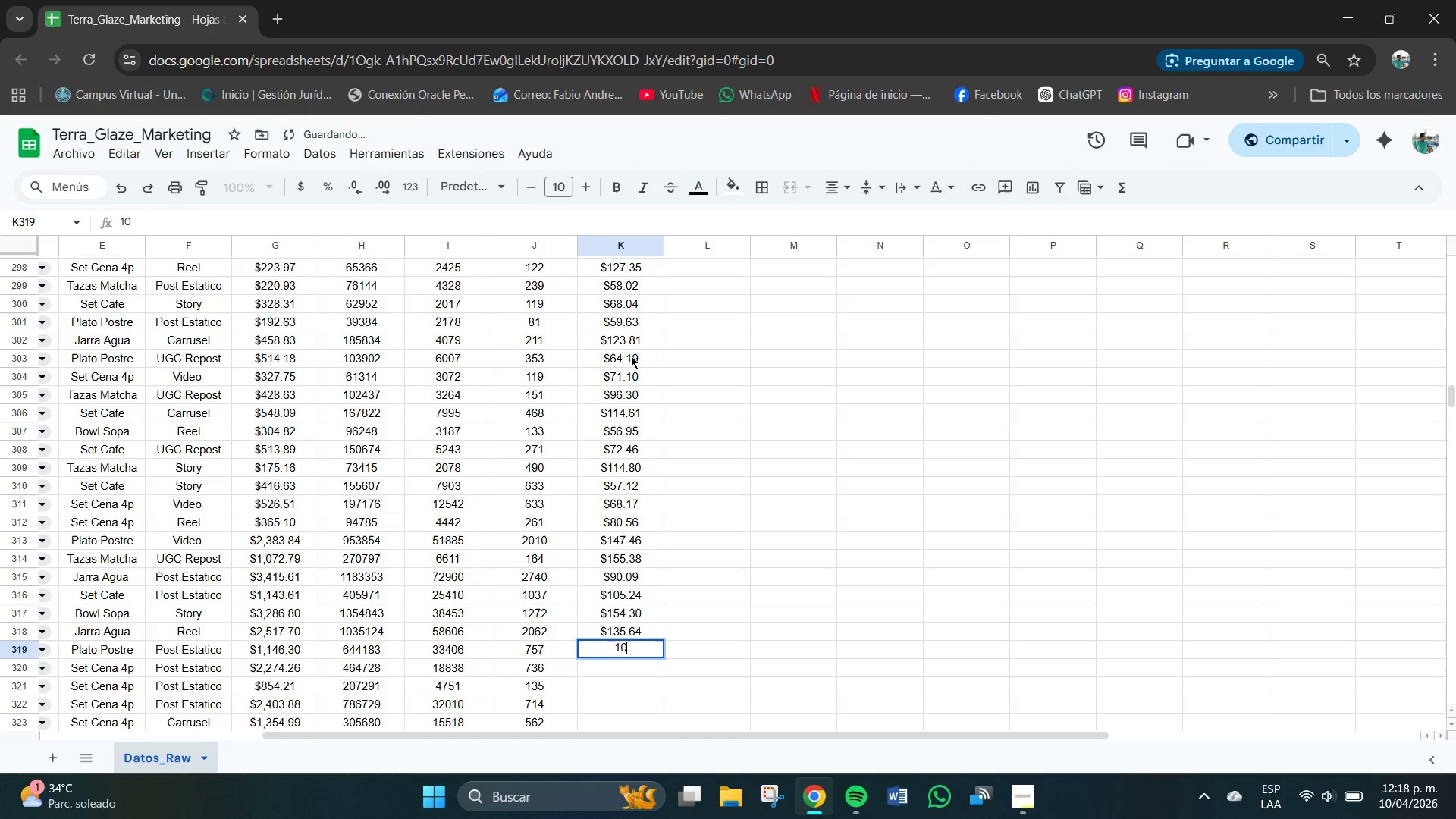 
key(Numpad6)
 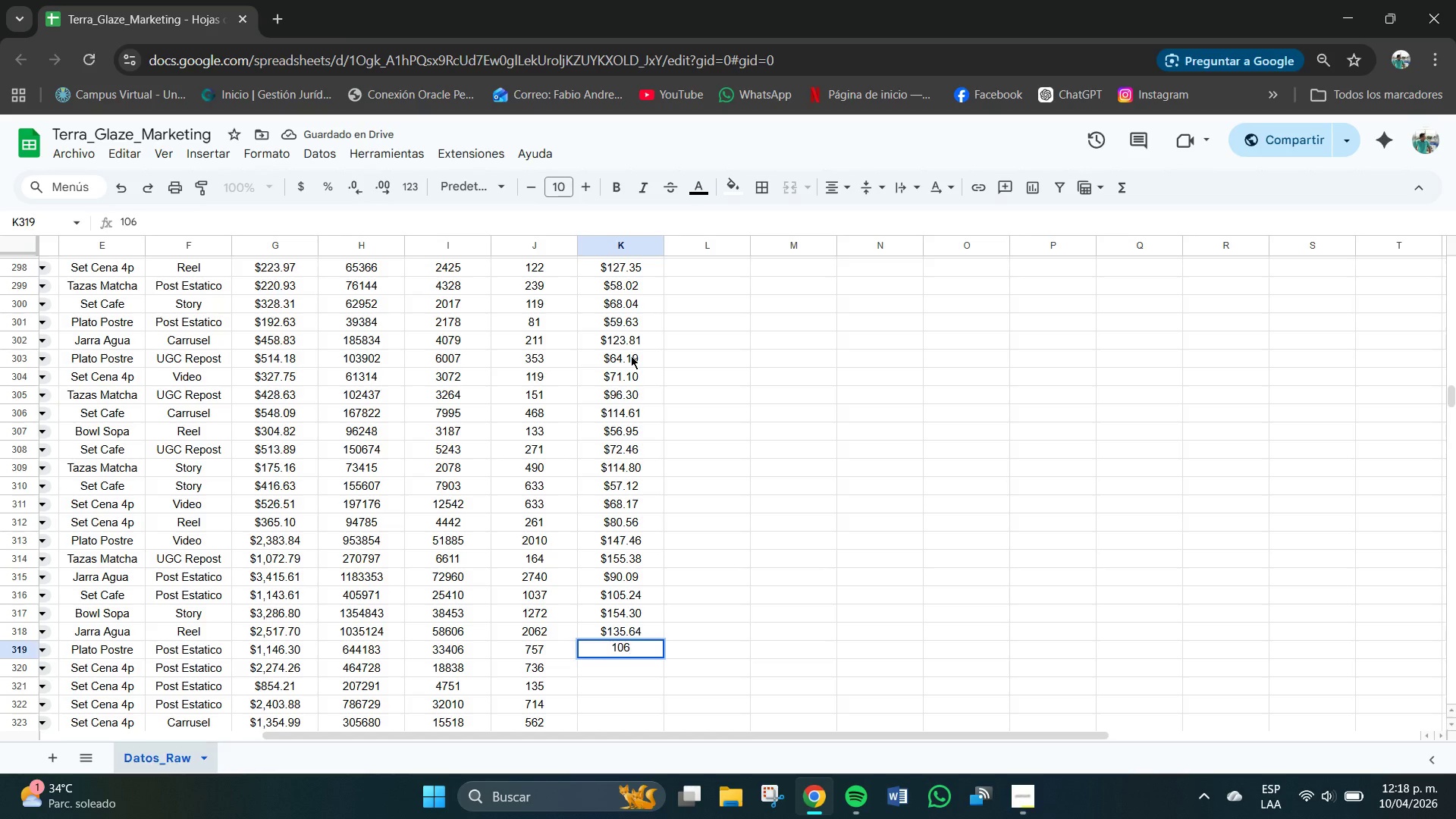 
key(Backspace)
 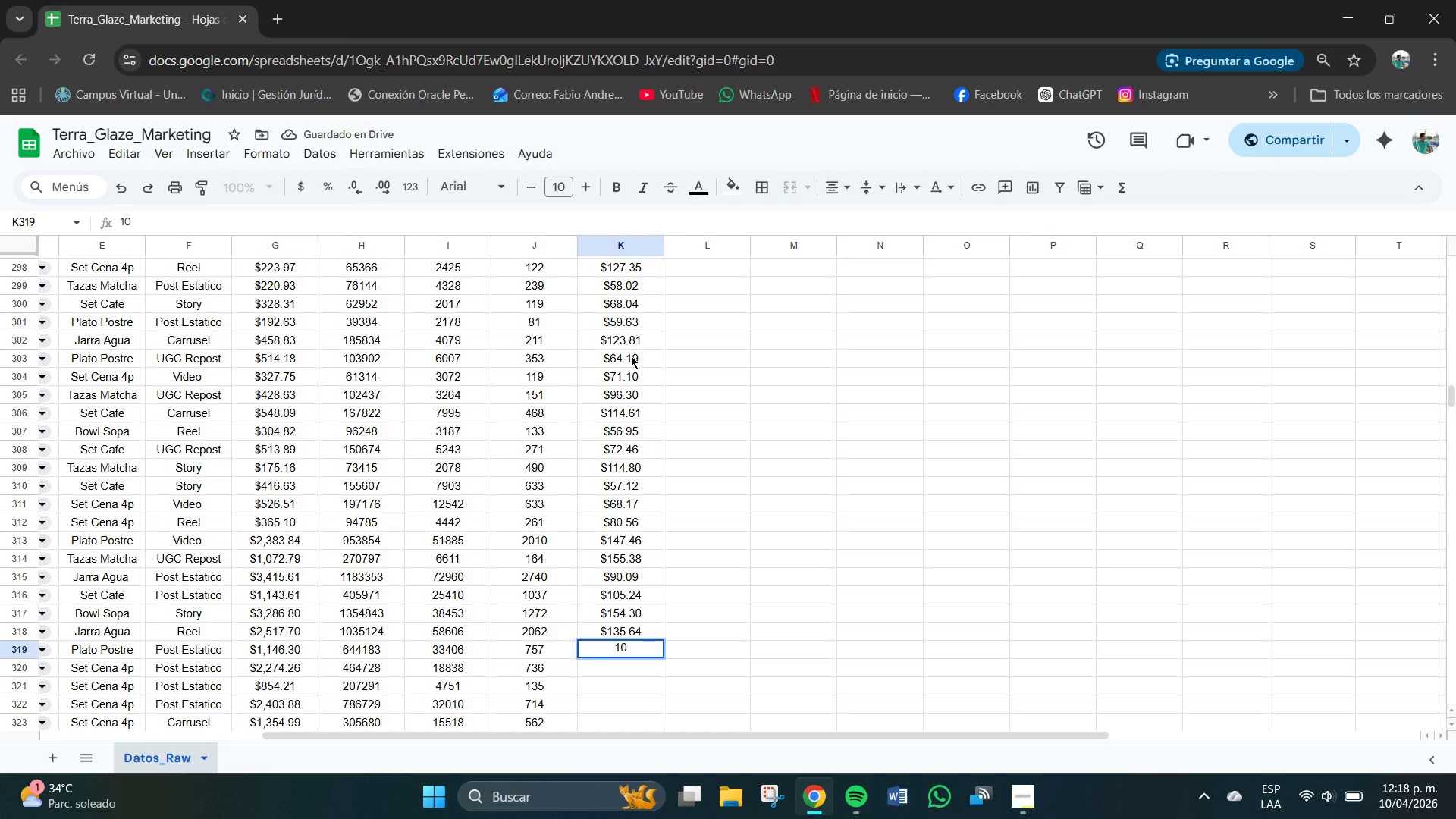 
key(Numpad9)
 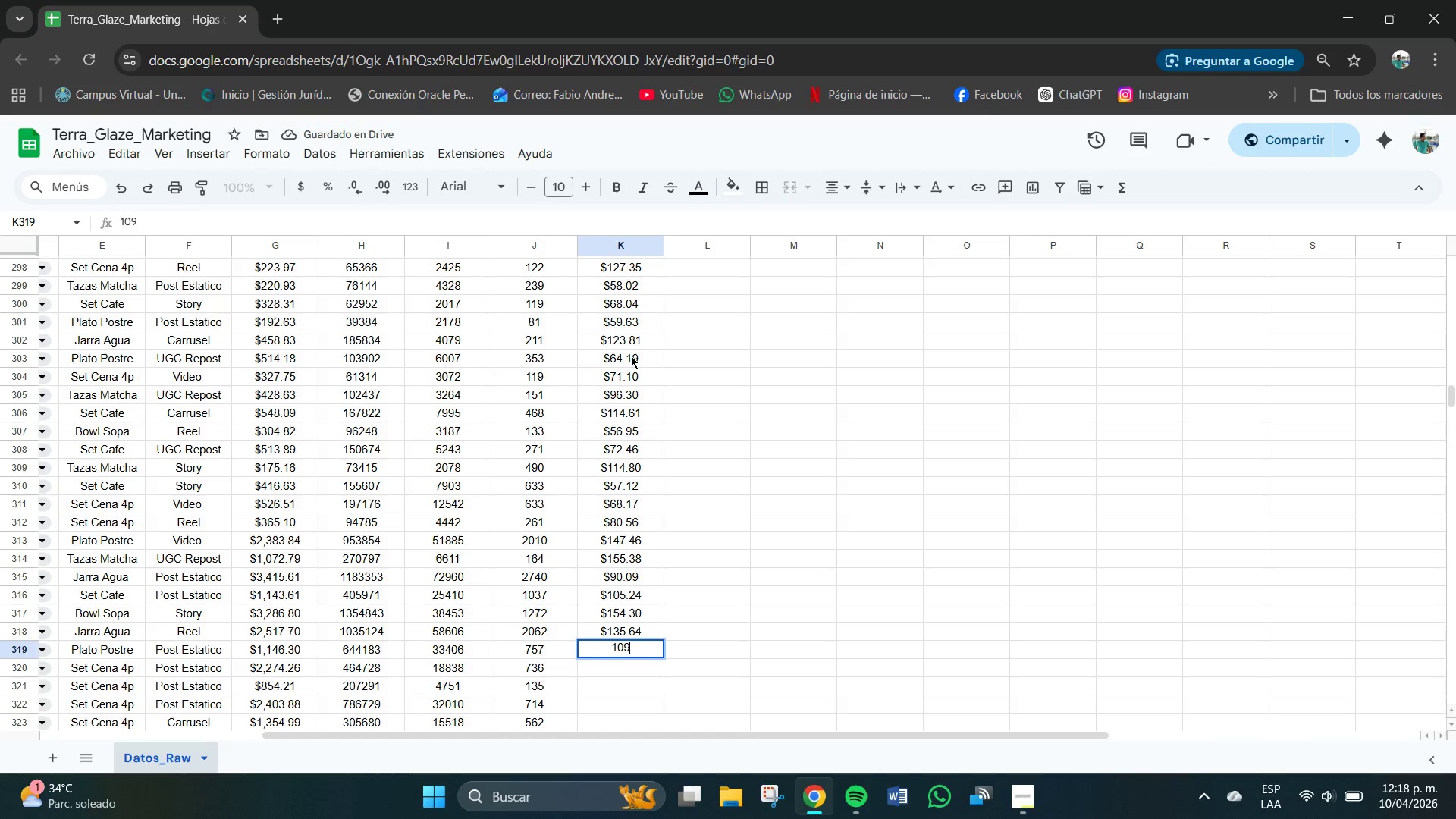 
key(NumpadDecimal)
 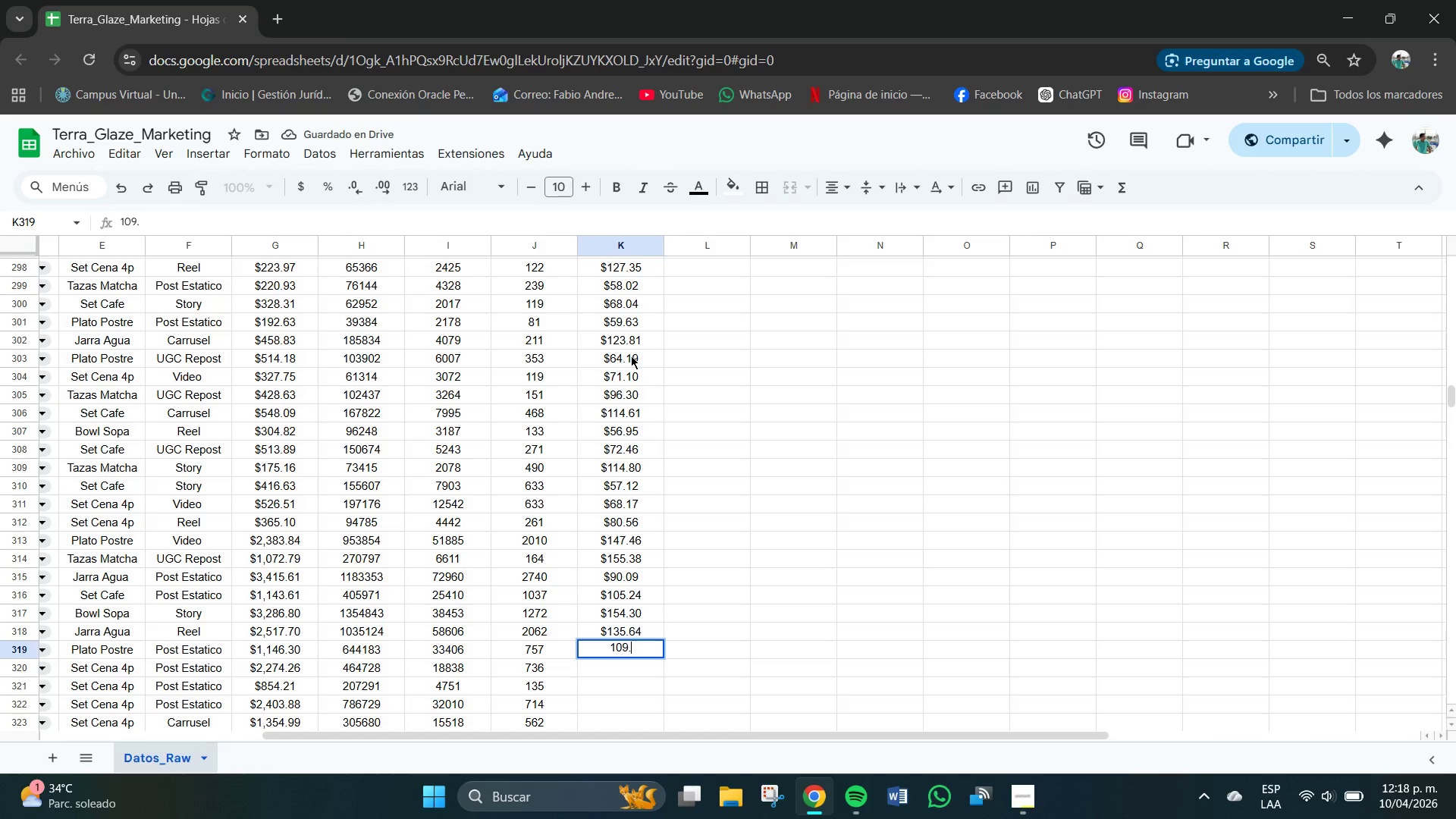 
key(Numpad4)
 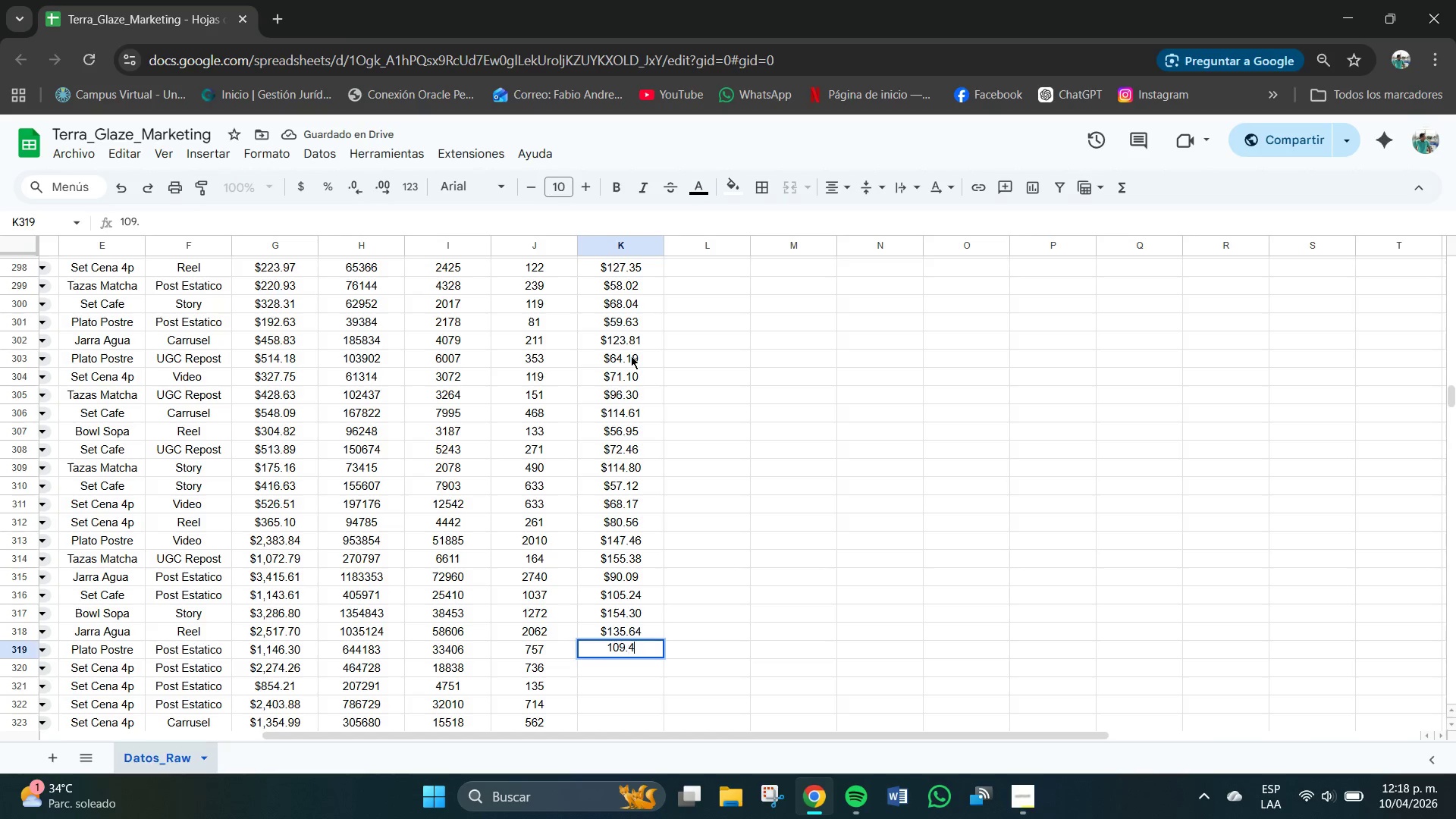 
key(Numpad4)
 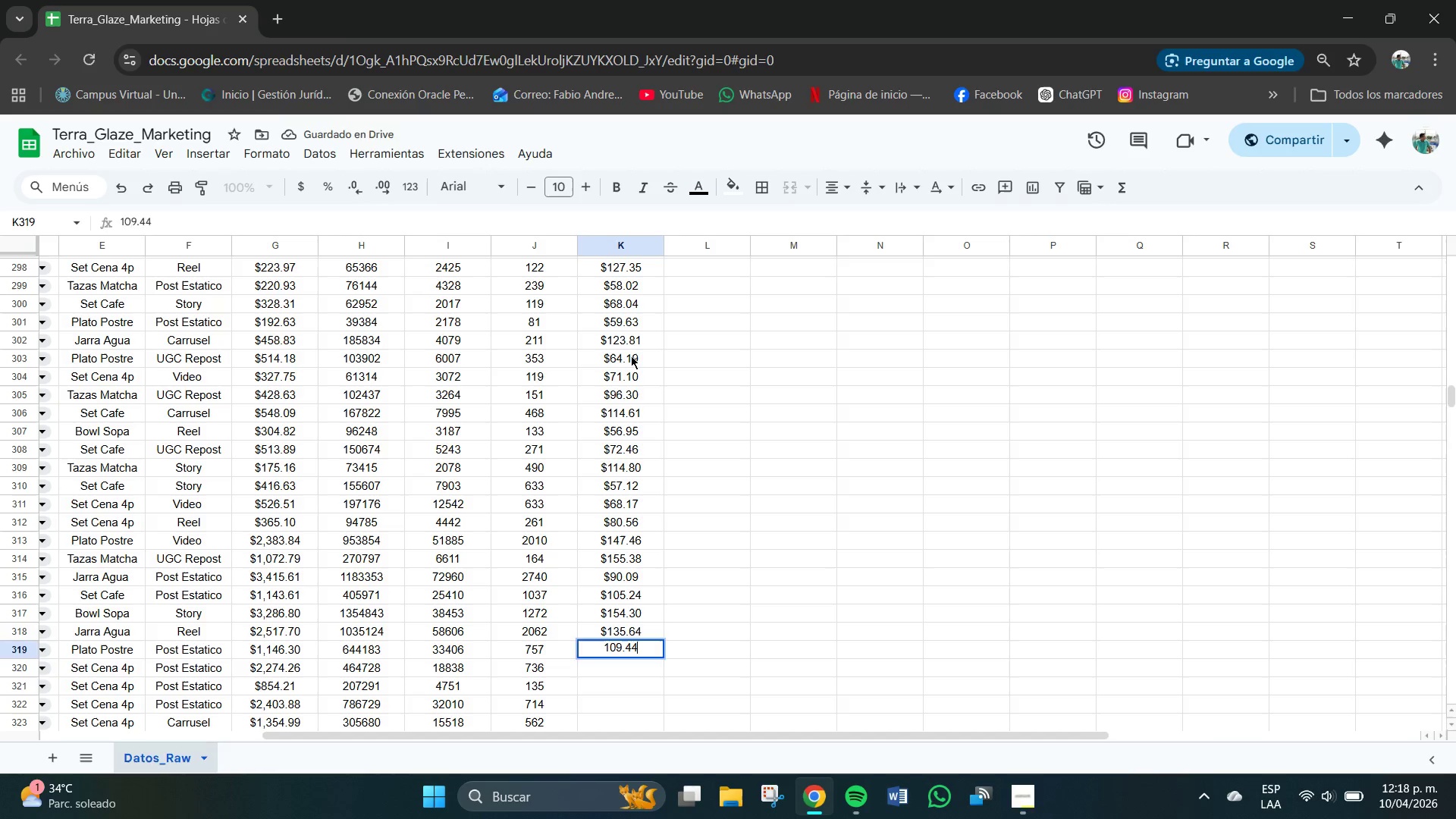 
key(NumpadEnter)
 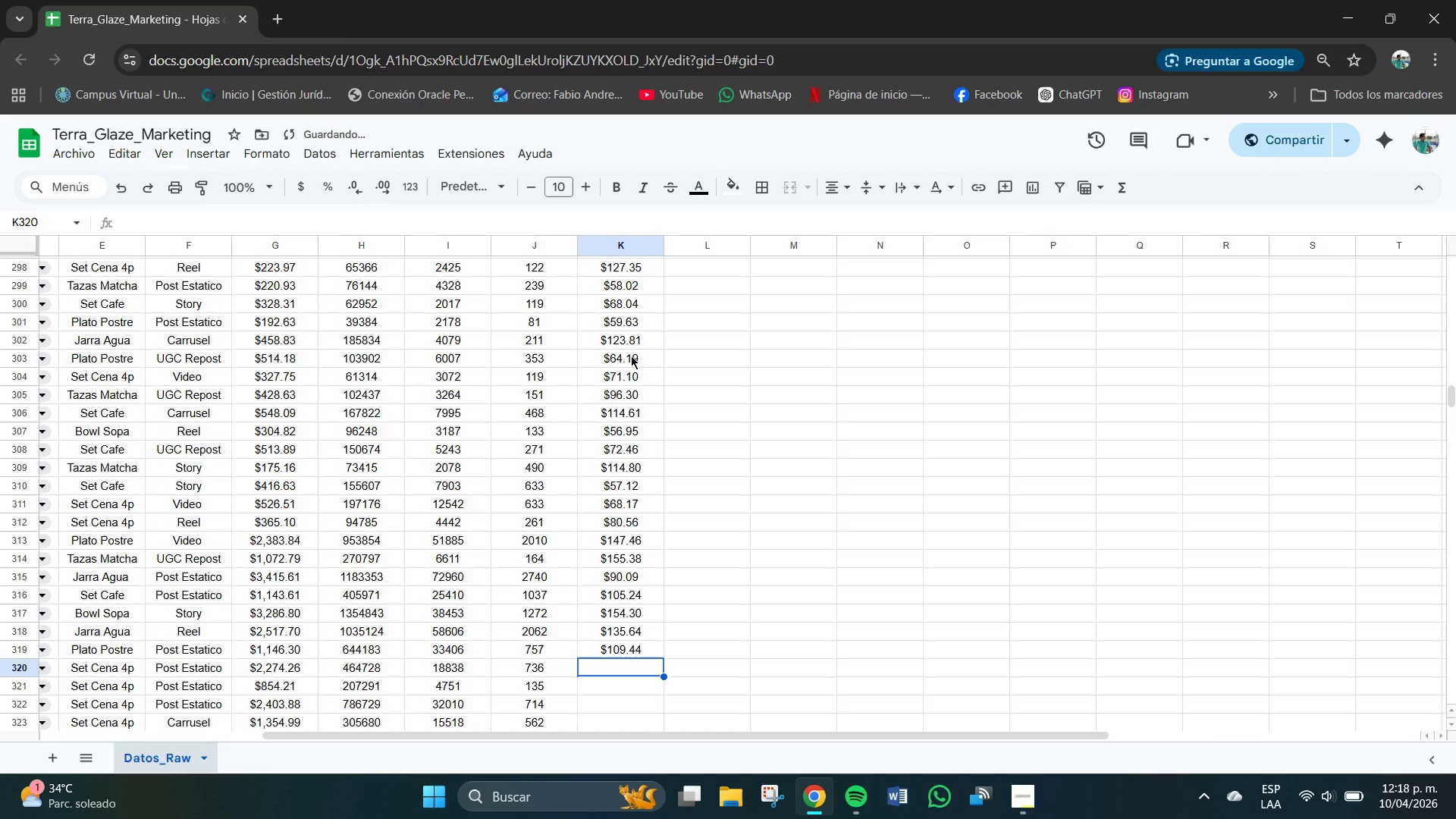 
key(Numpad1)
 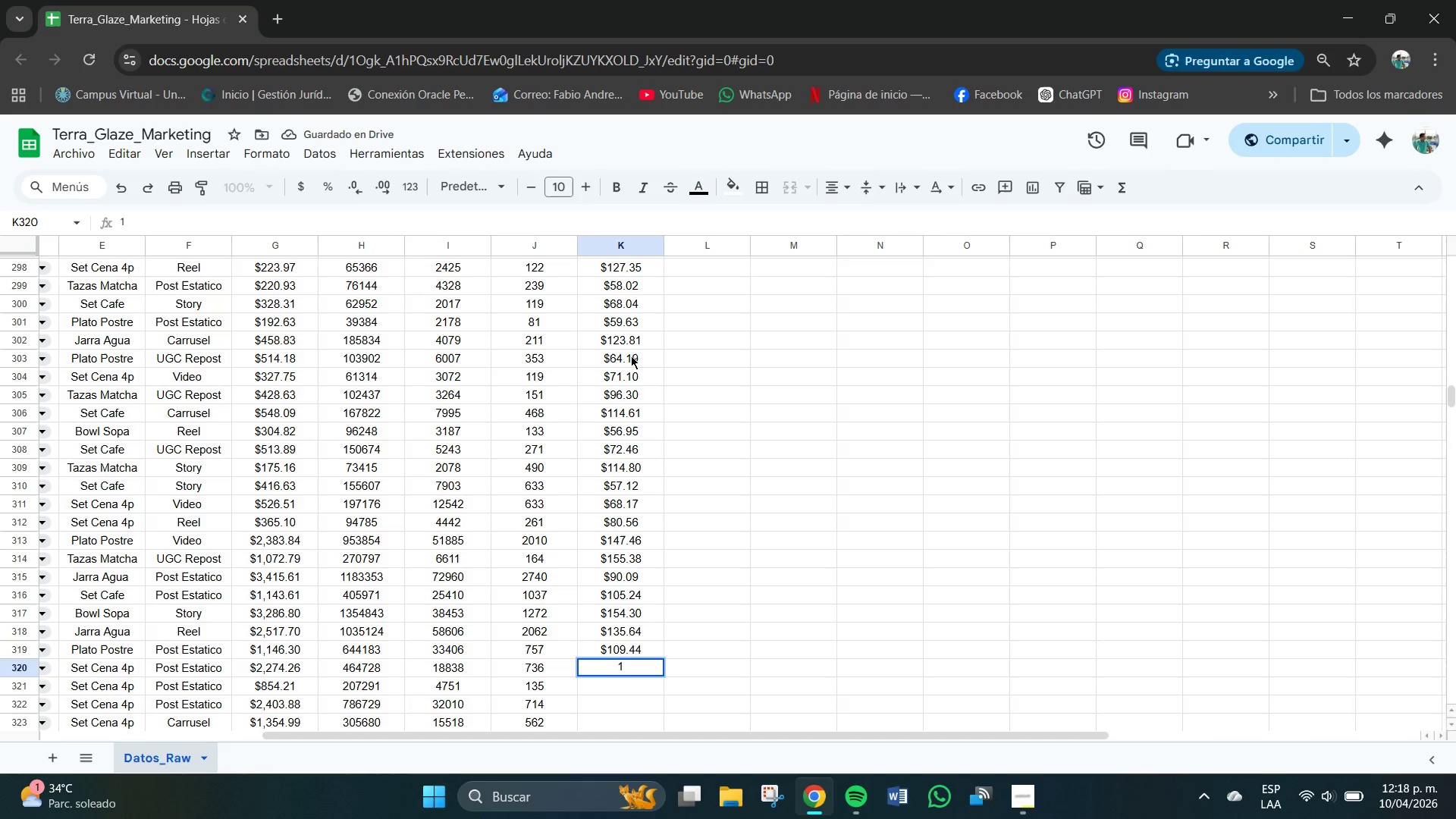 
key(Numpad2)
 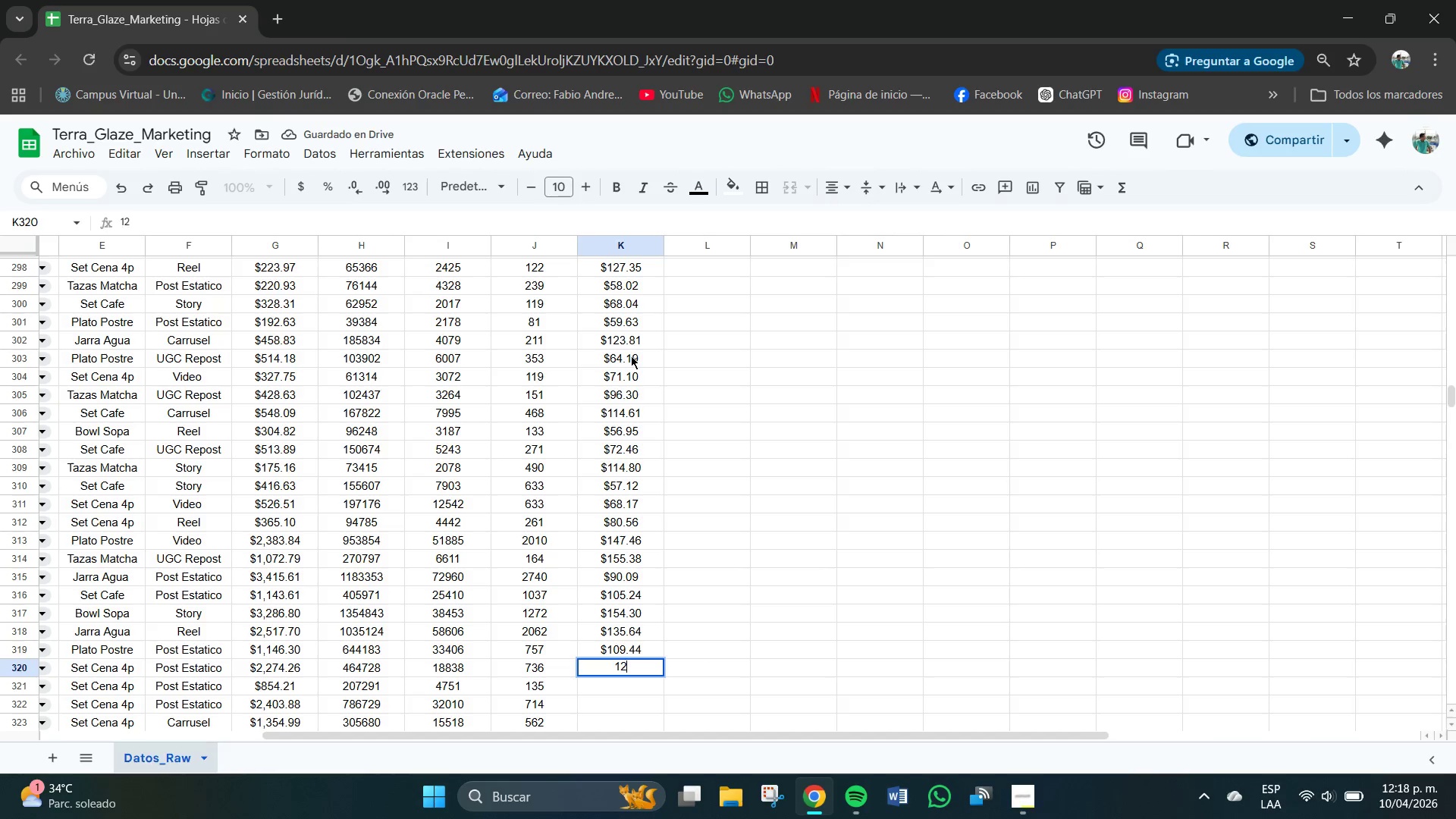 
key(Numpad5)
 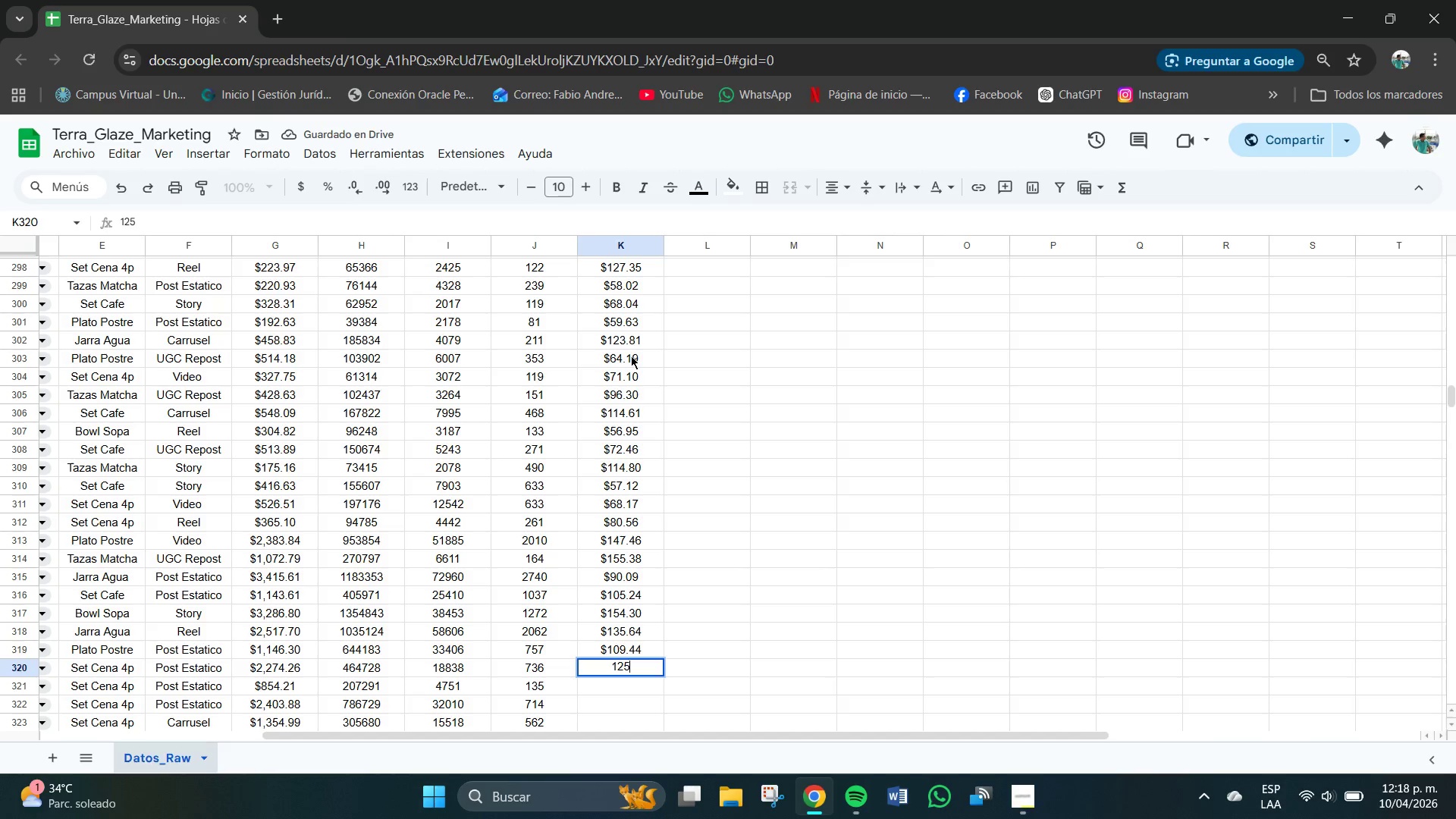 
key(Numpad8)
 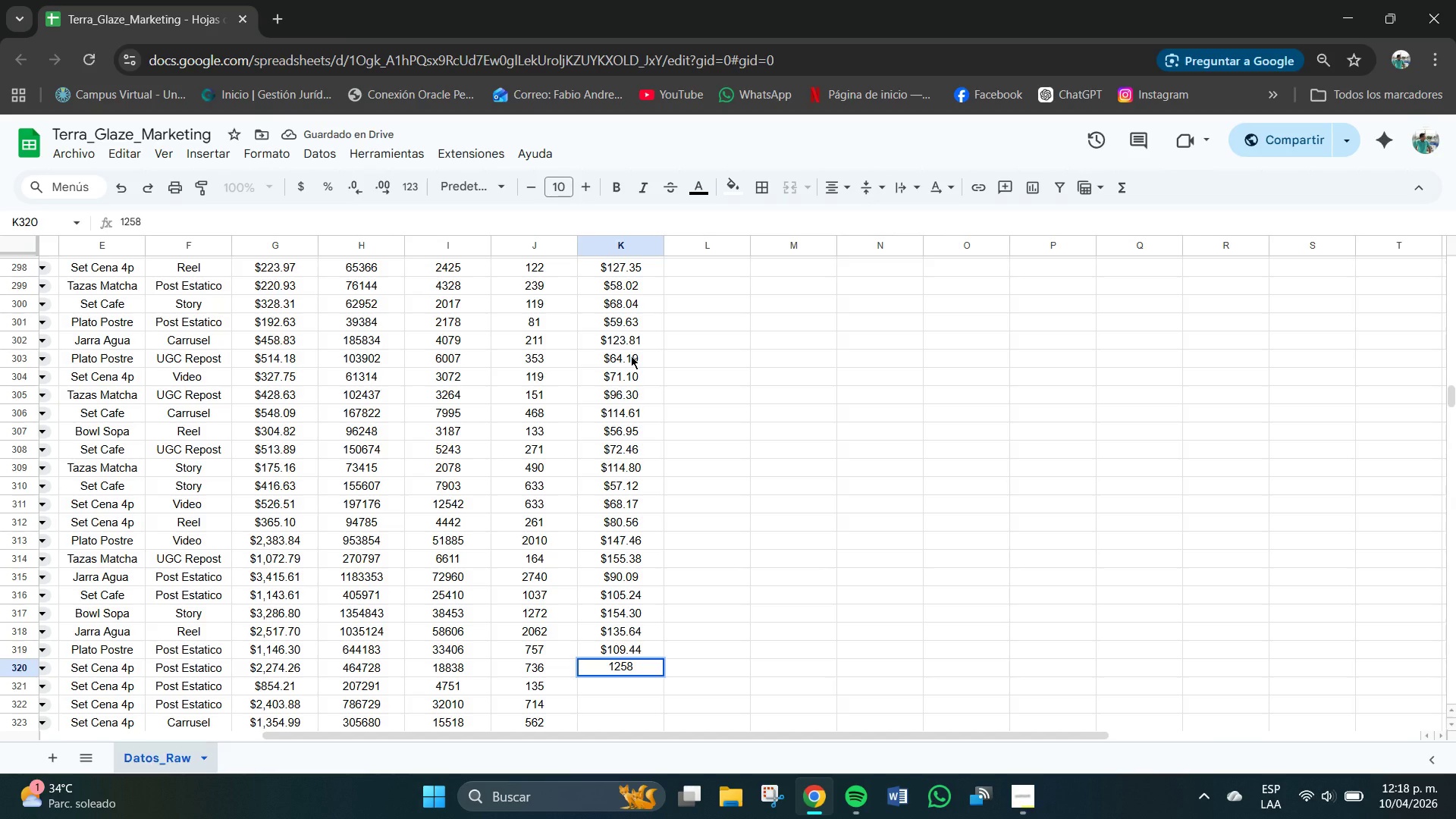 
key(Backspace)
 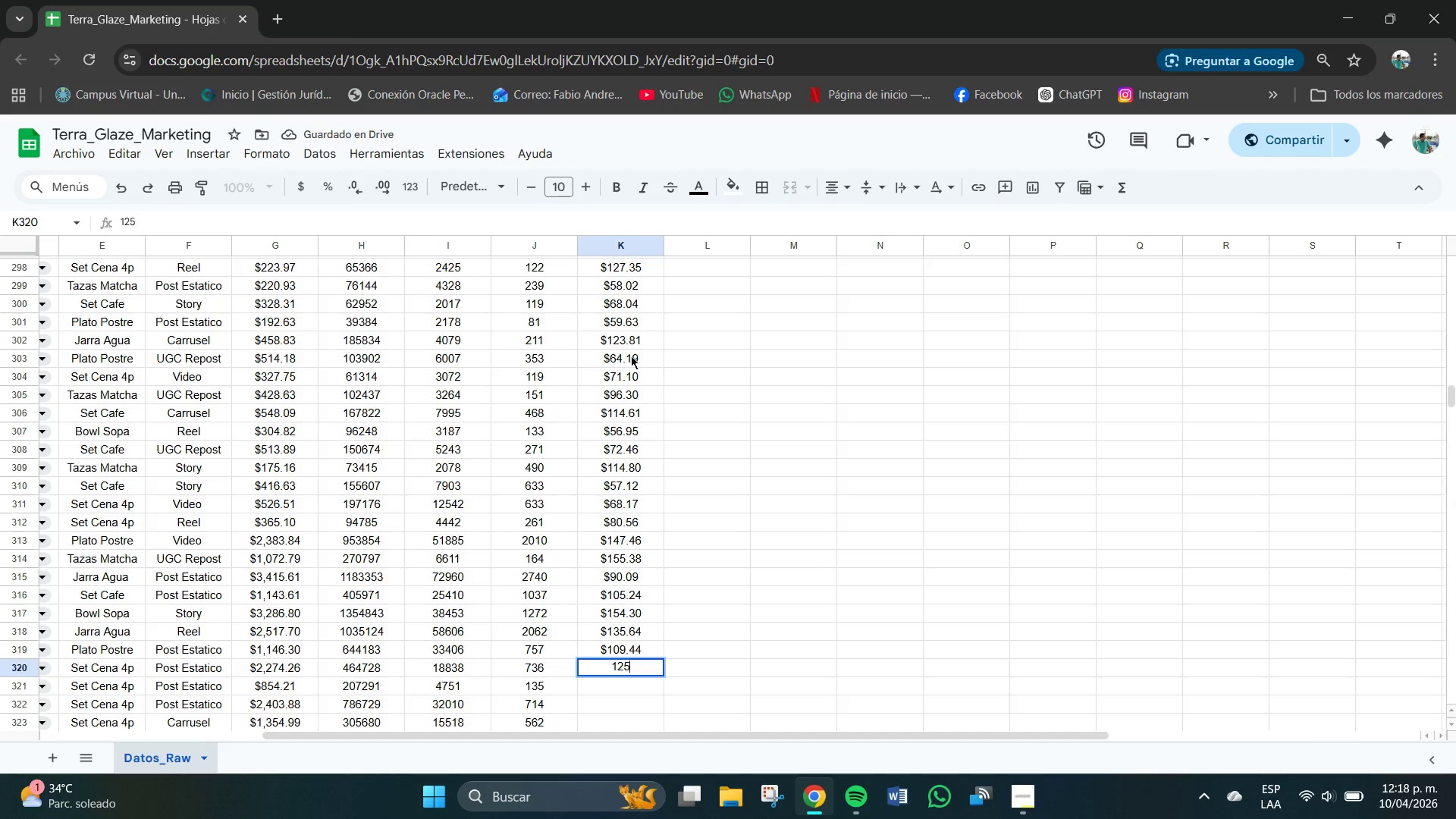 
key(Backspace)
 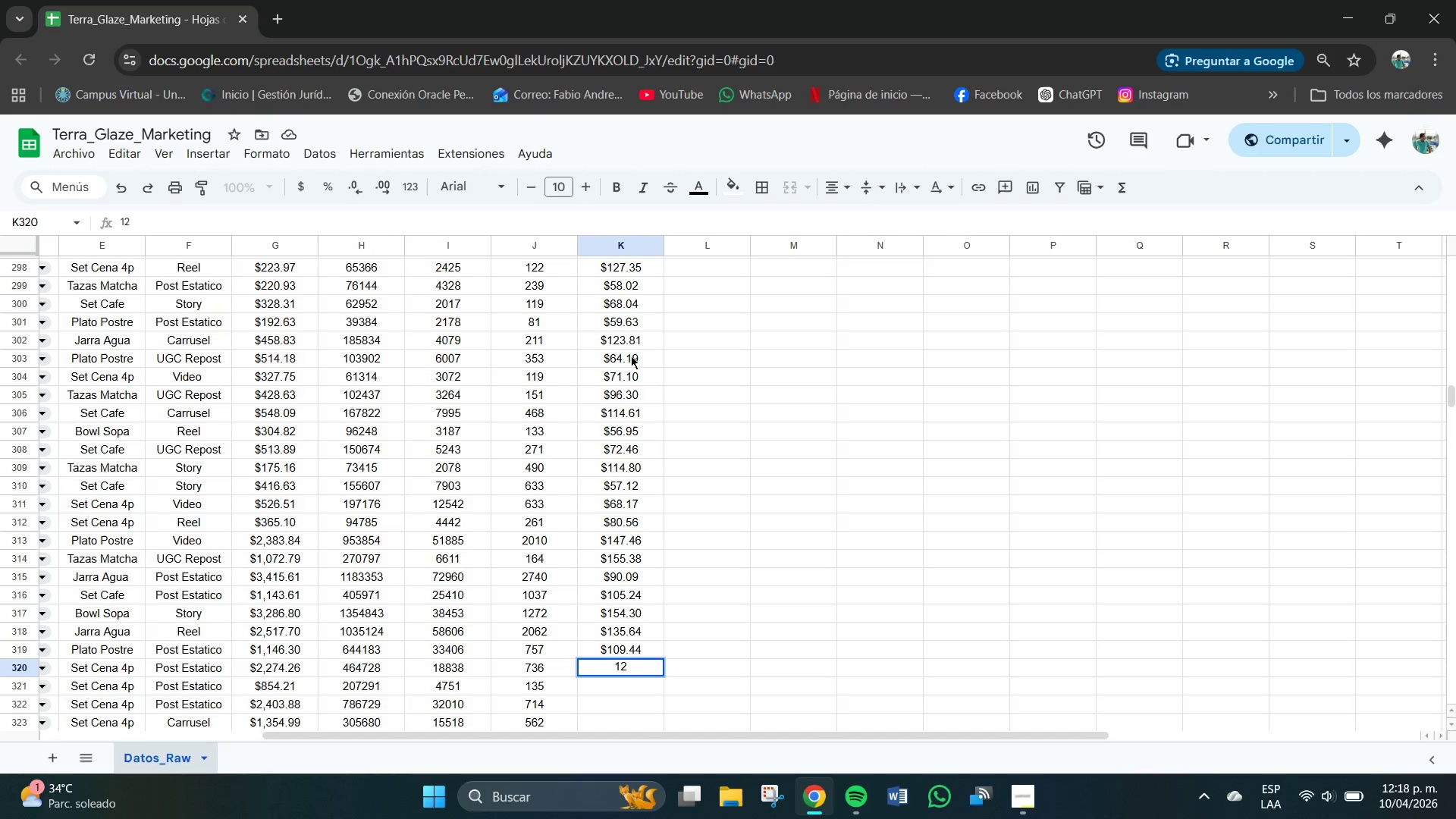 
key(Numpad8)
 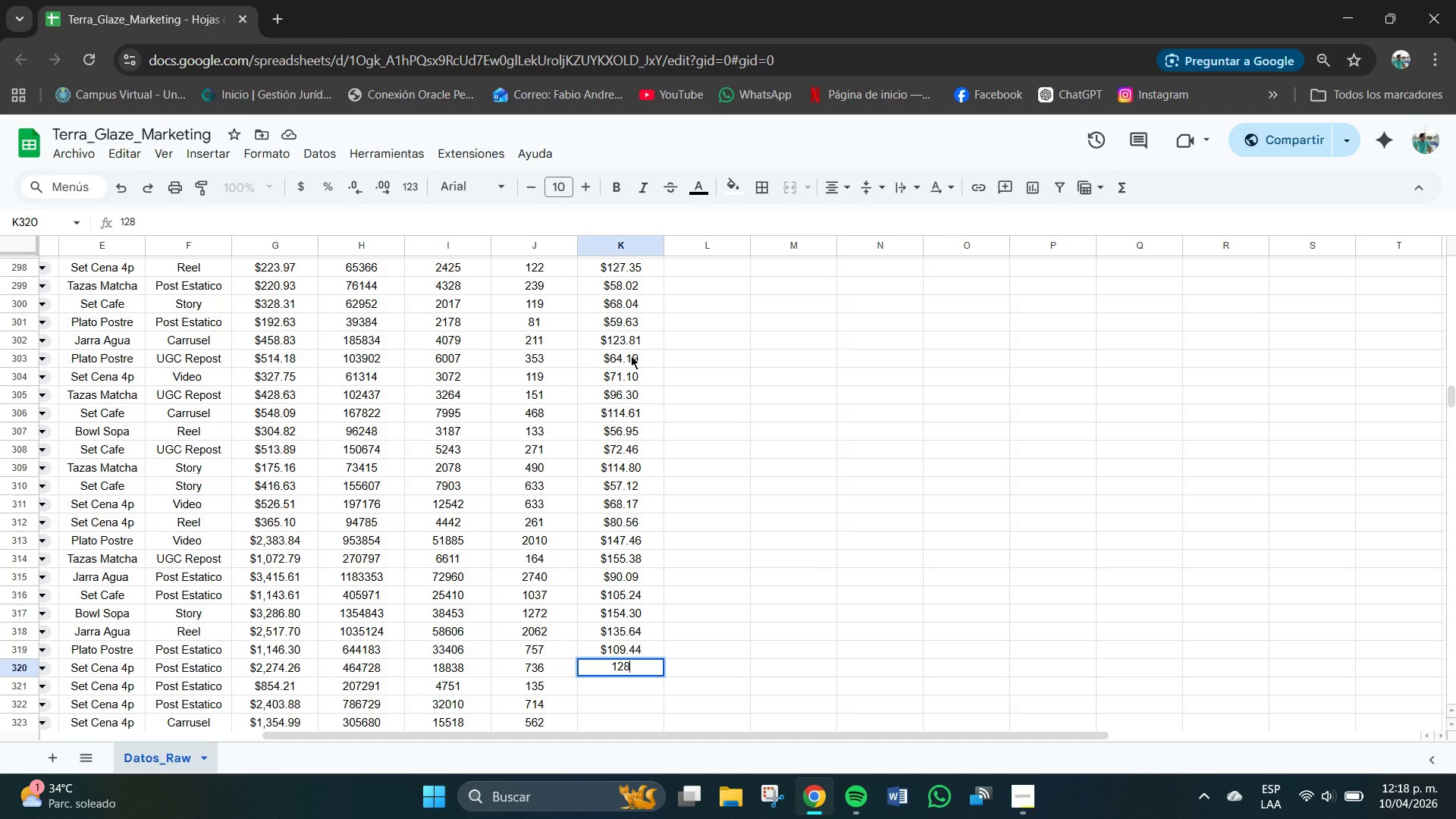 
key(NumpadDecimal)
 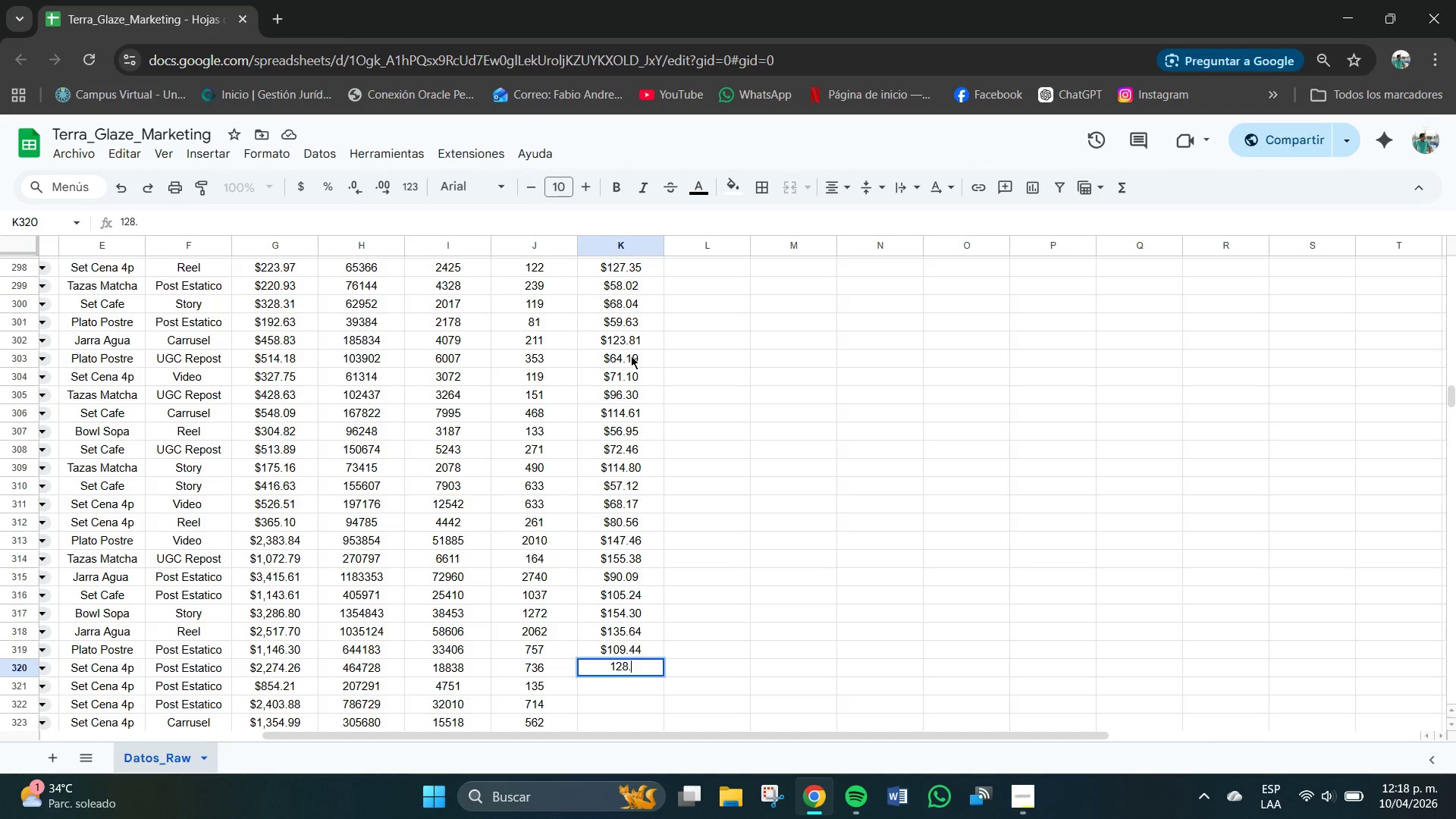 
key(Numpad5)
 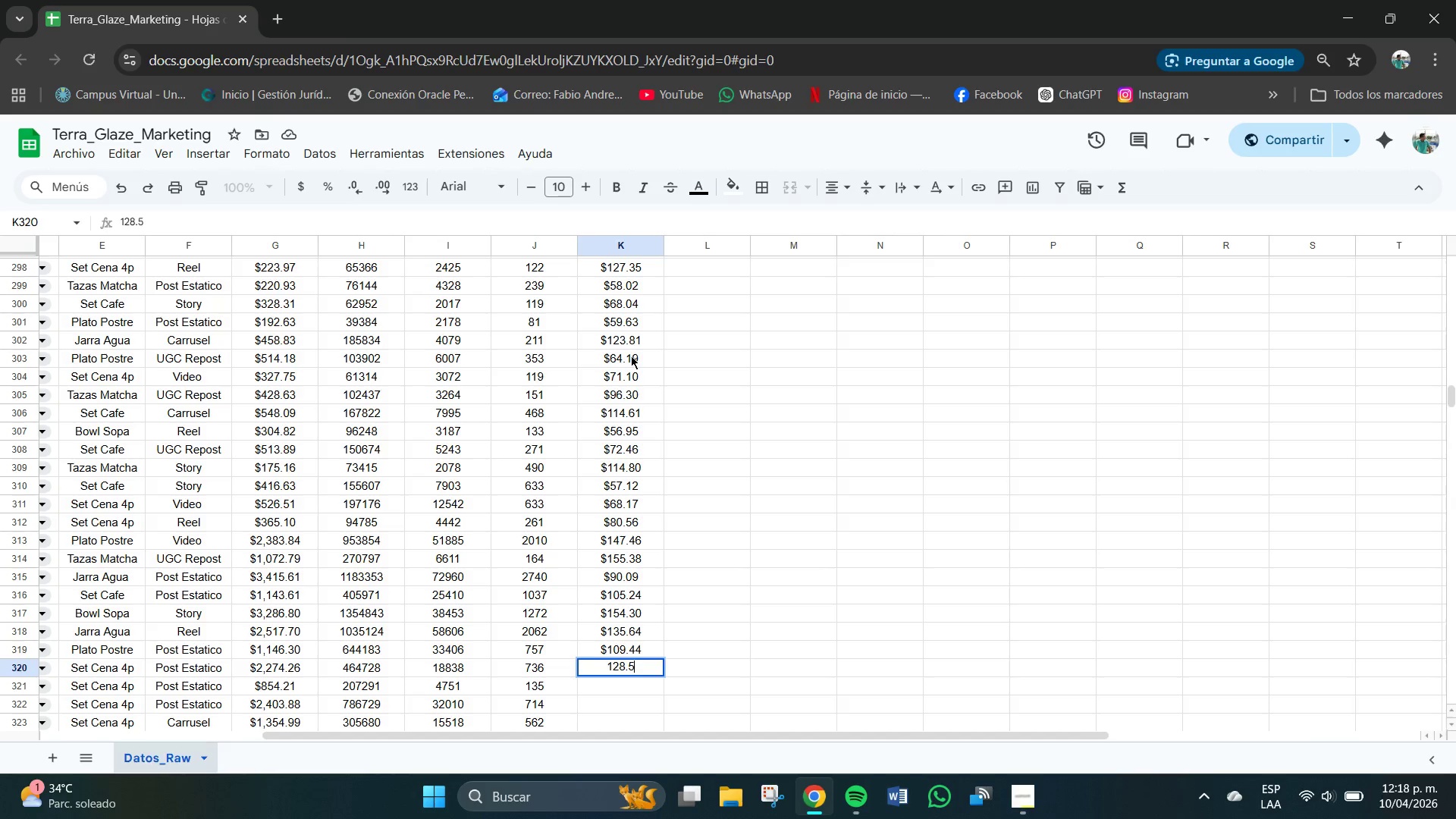 
key(Numpad9)
 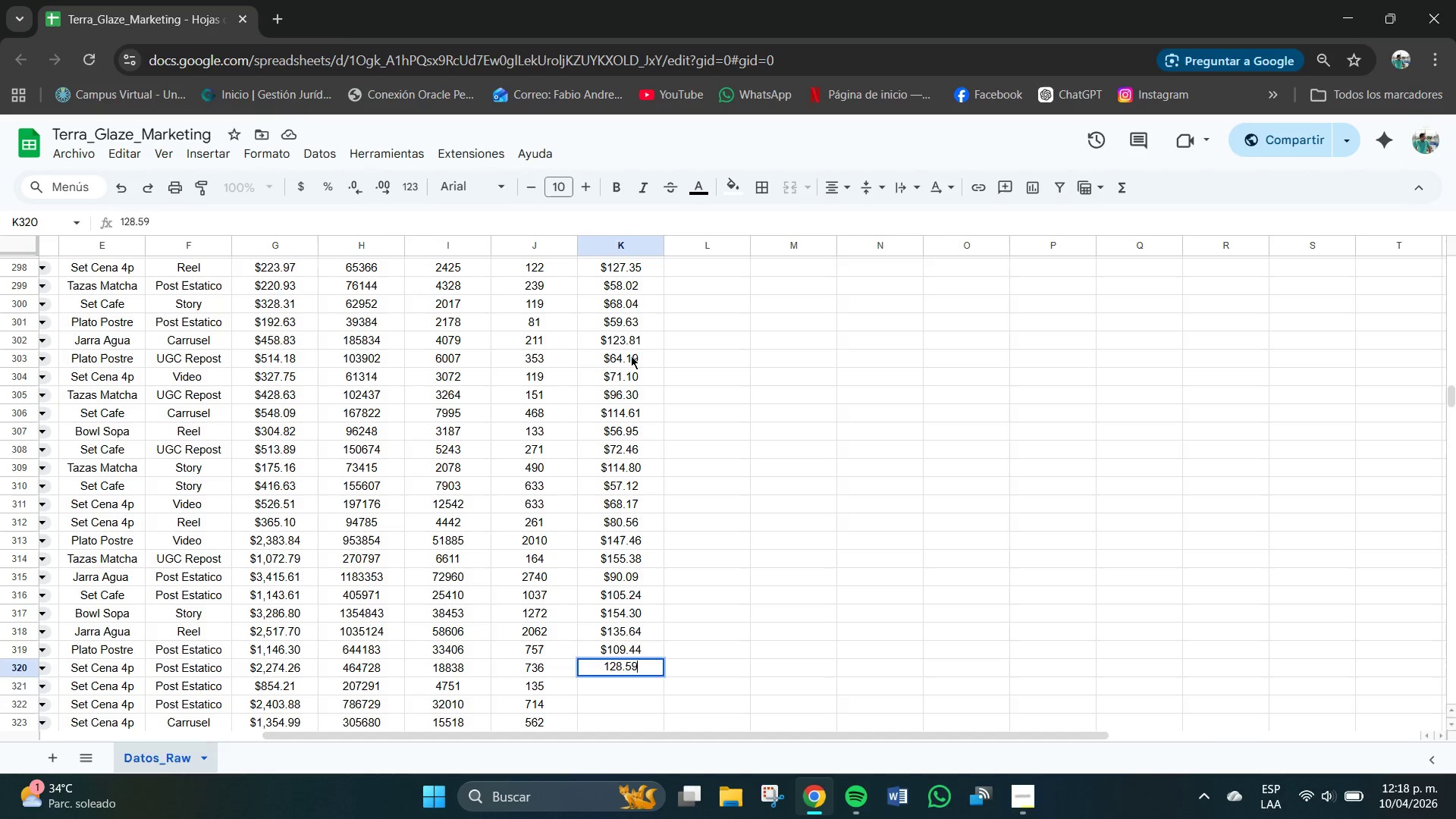 
key(NumpadEnter)
 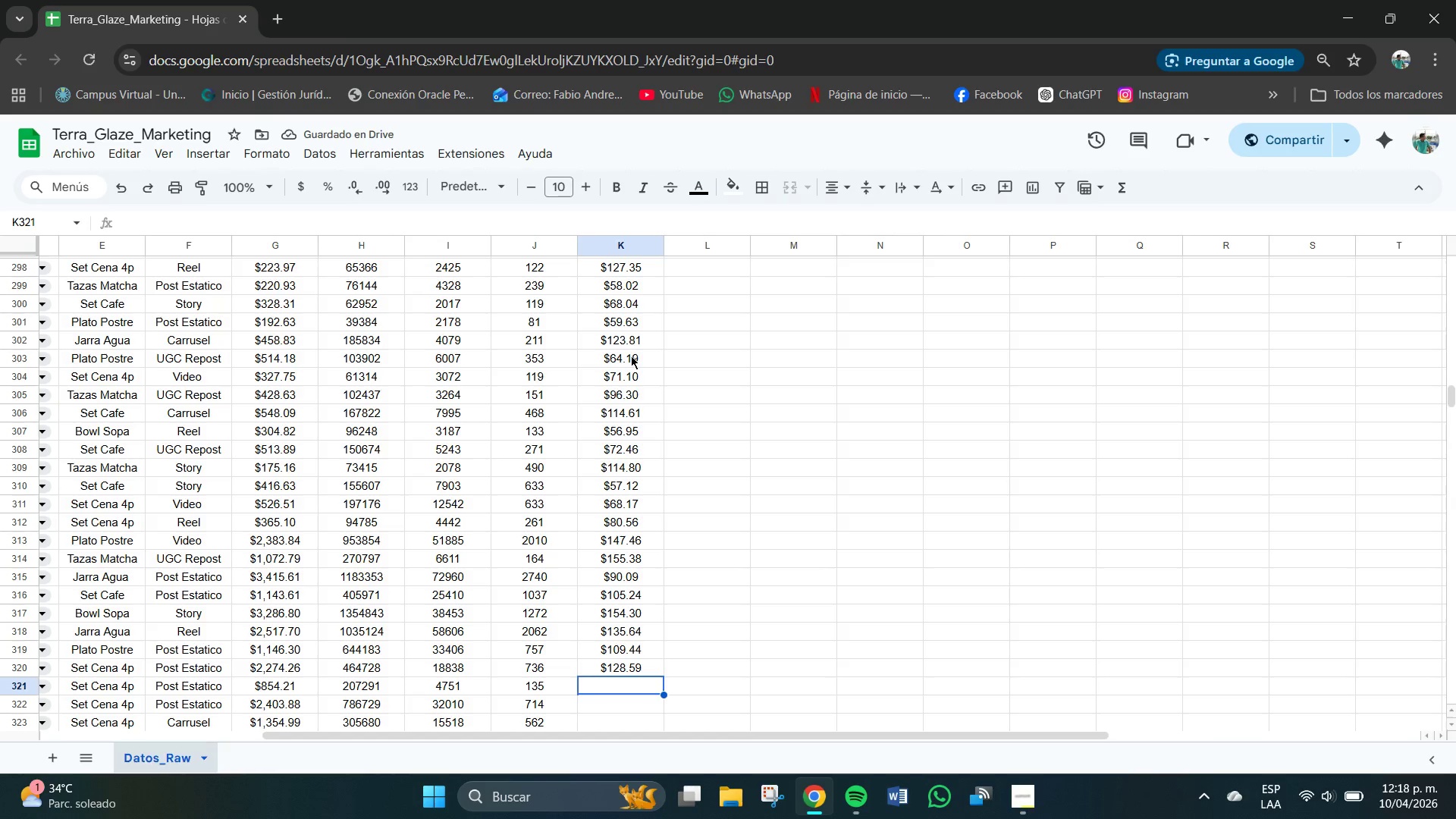 
key(Numpad4)
 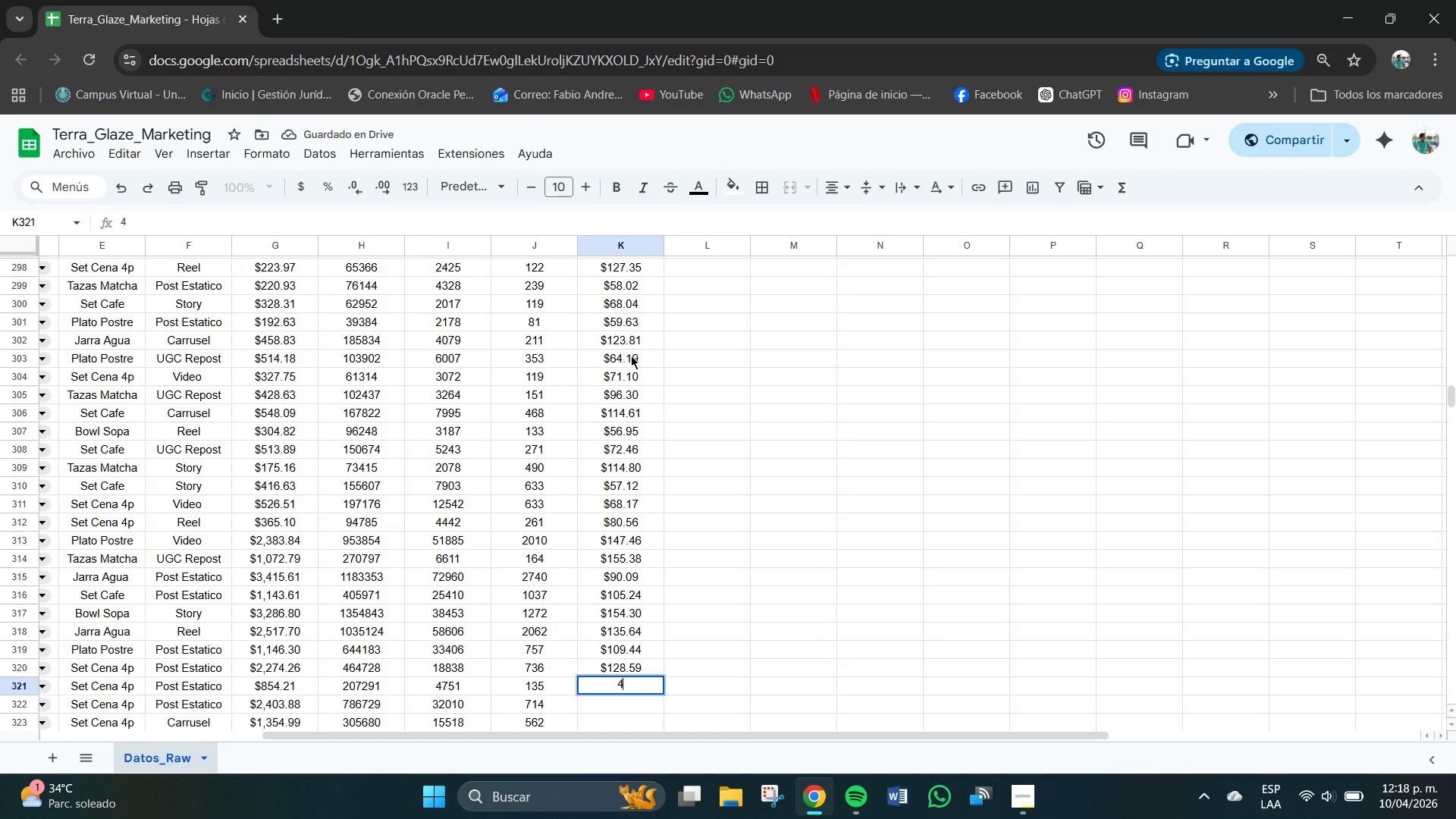 
key(Backspace)
 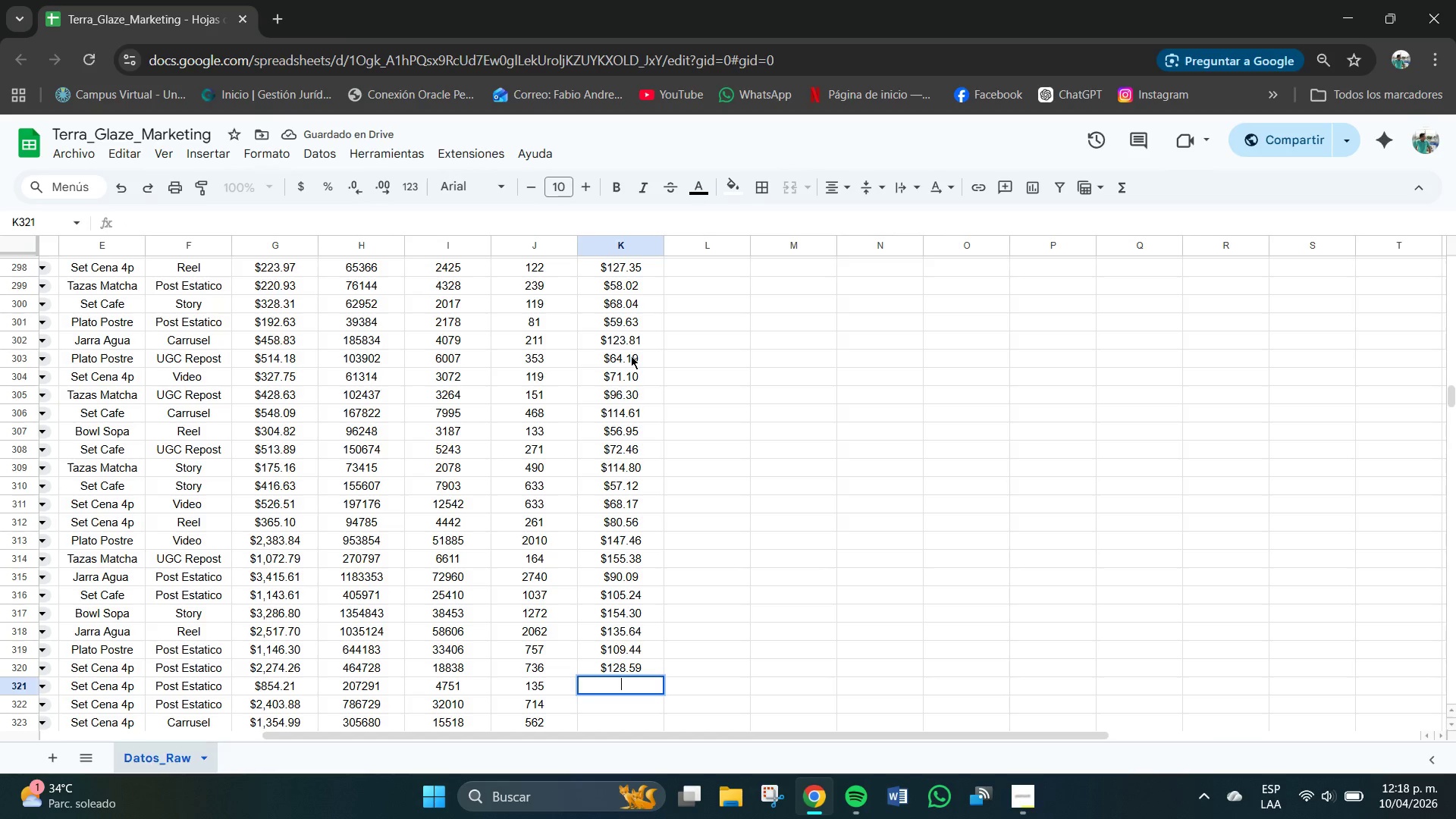 
key(Numpad1)
 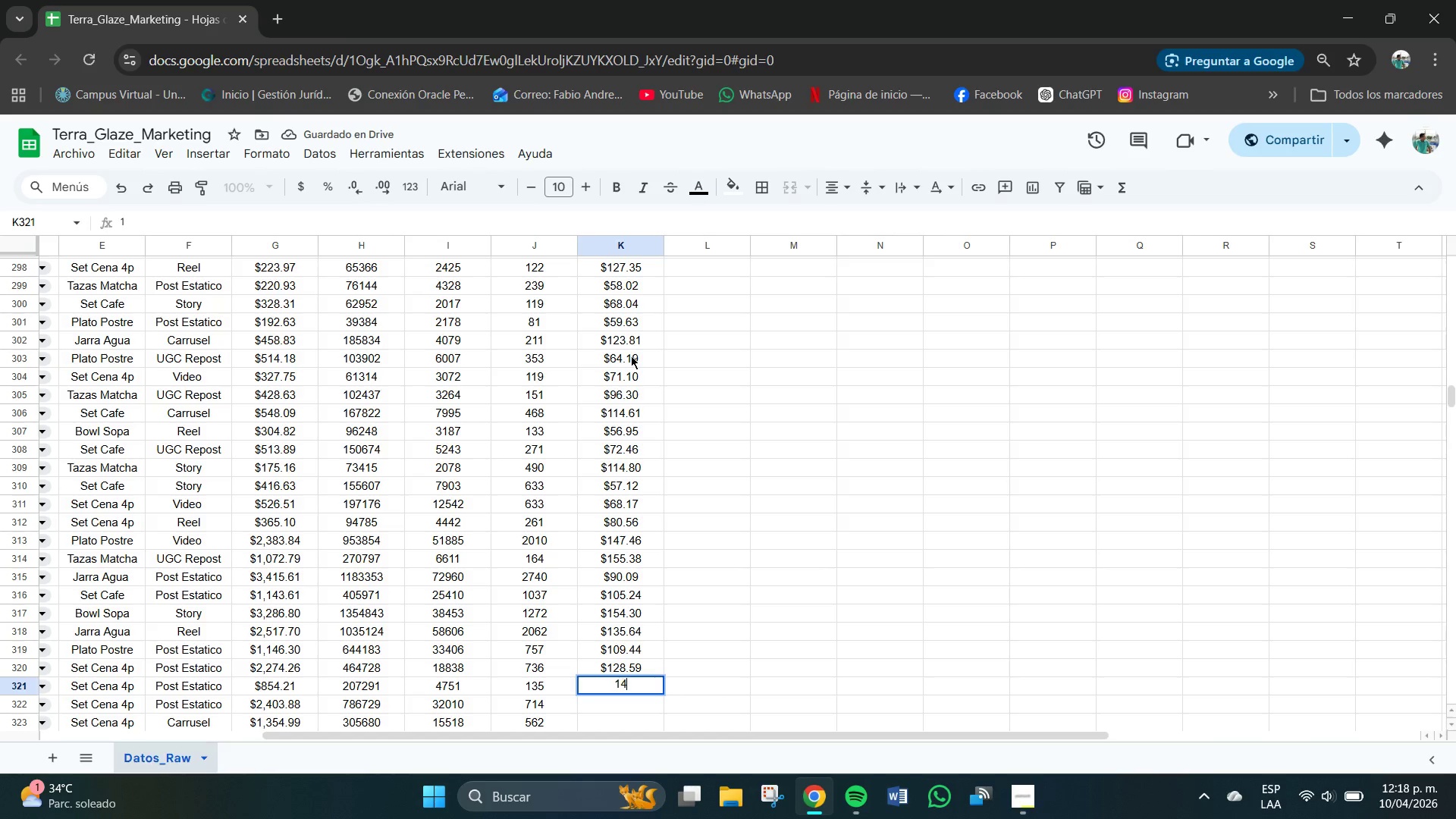 
key(Numpad4)
 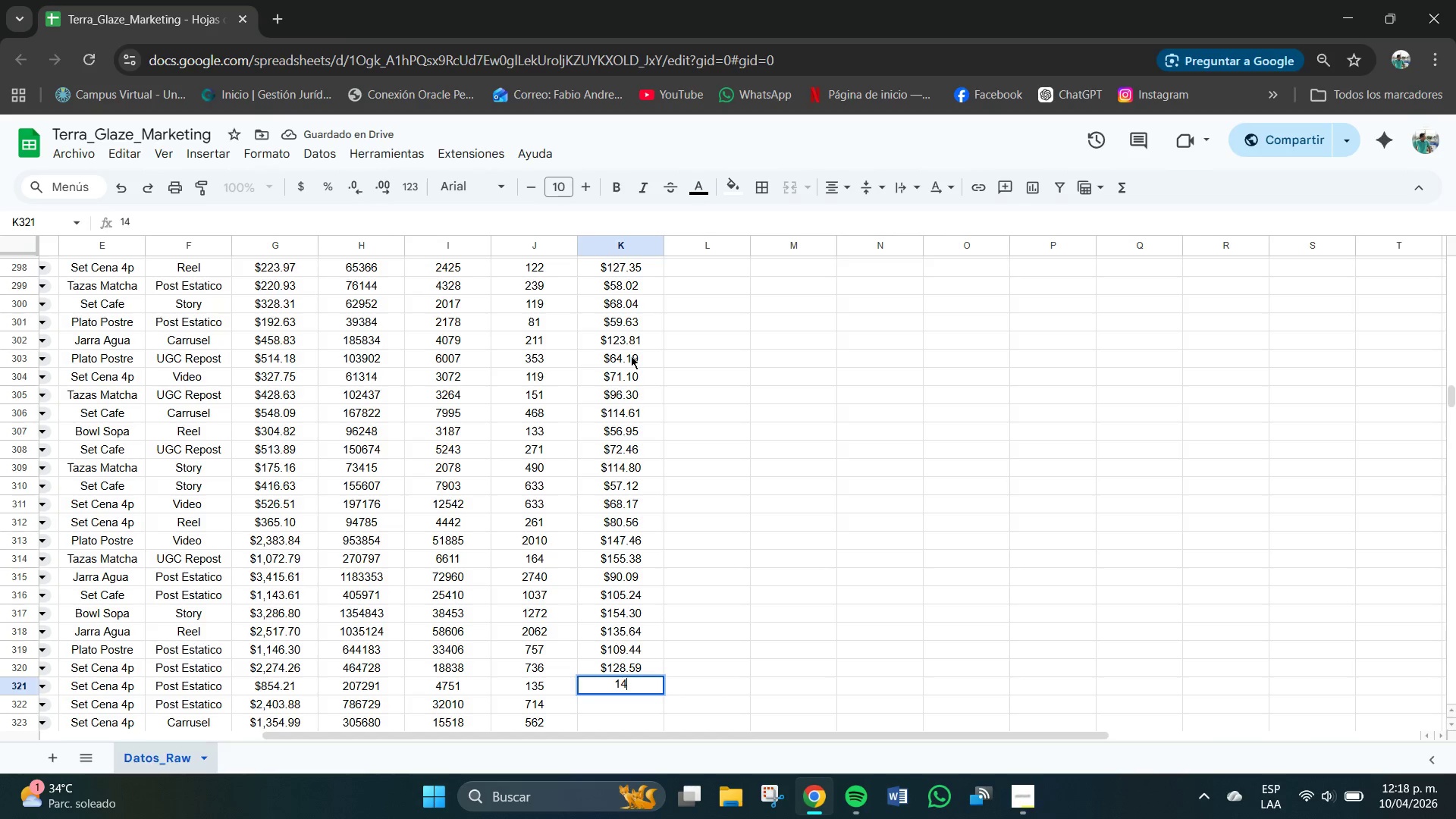 
key(Numpad9)
 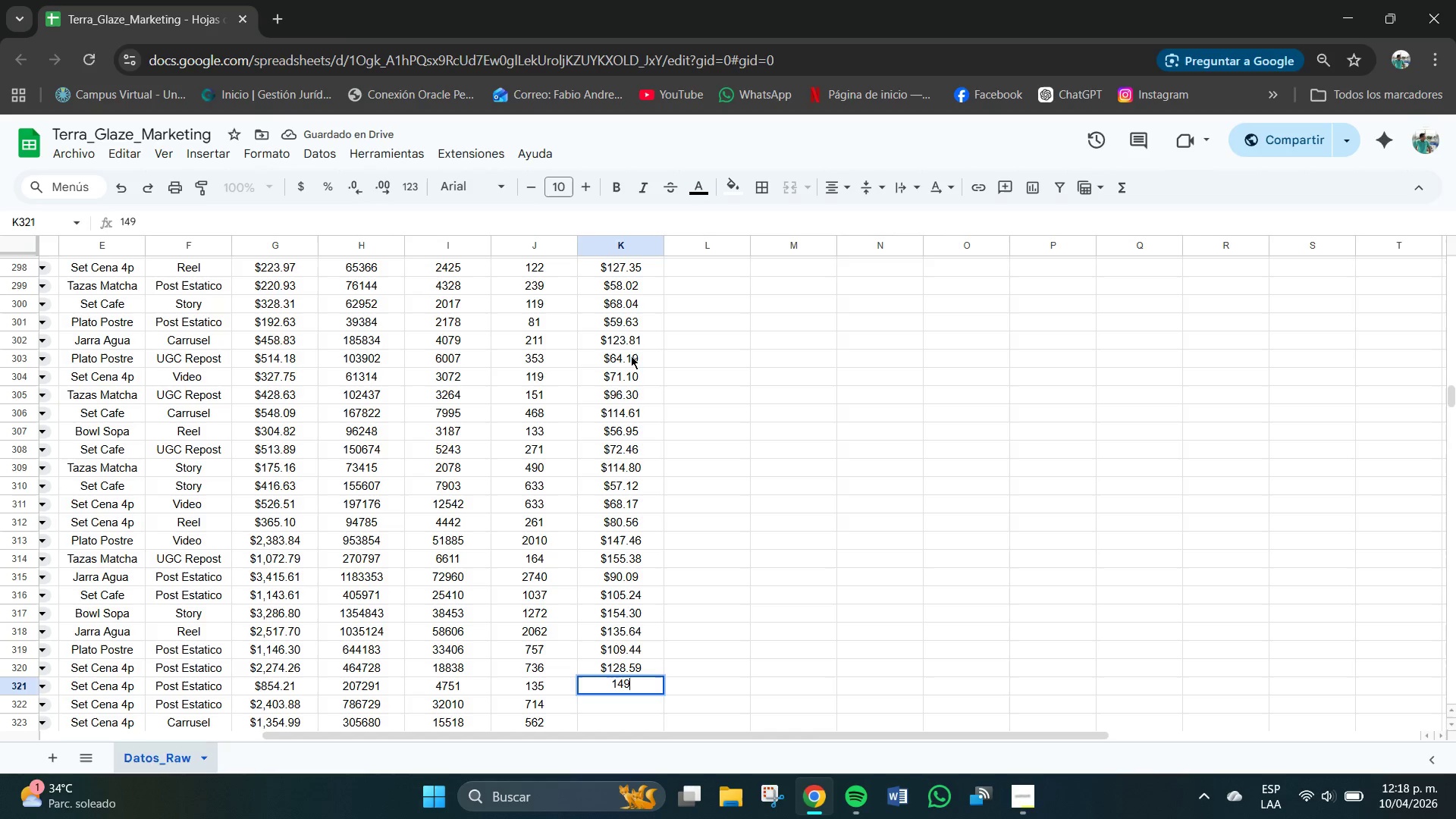 
key(NumpadDecimal)
 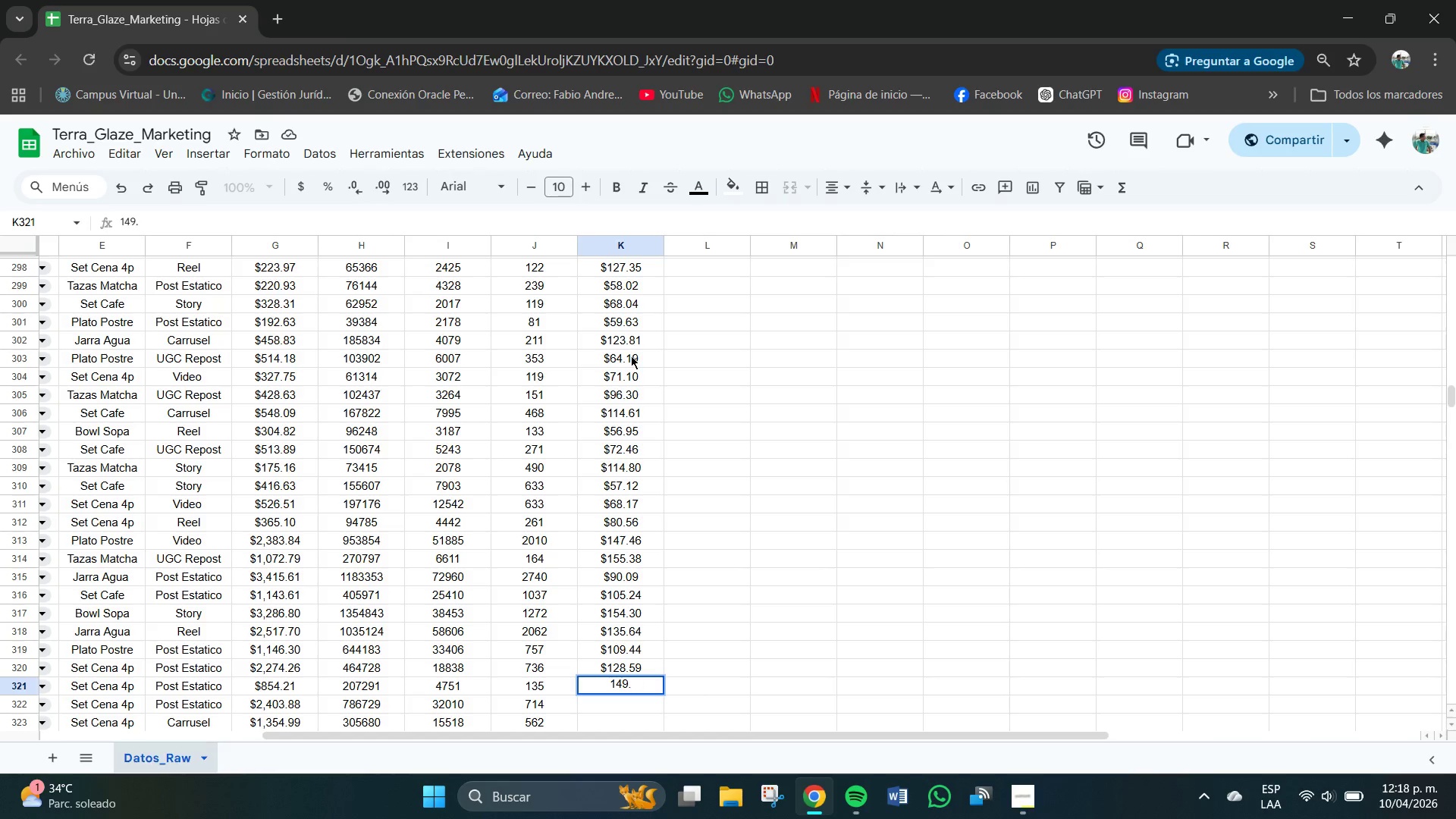 
key(Numpad9)
 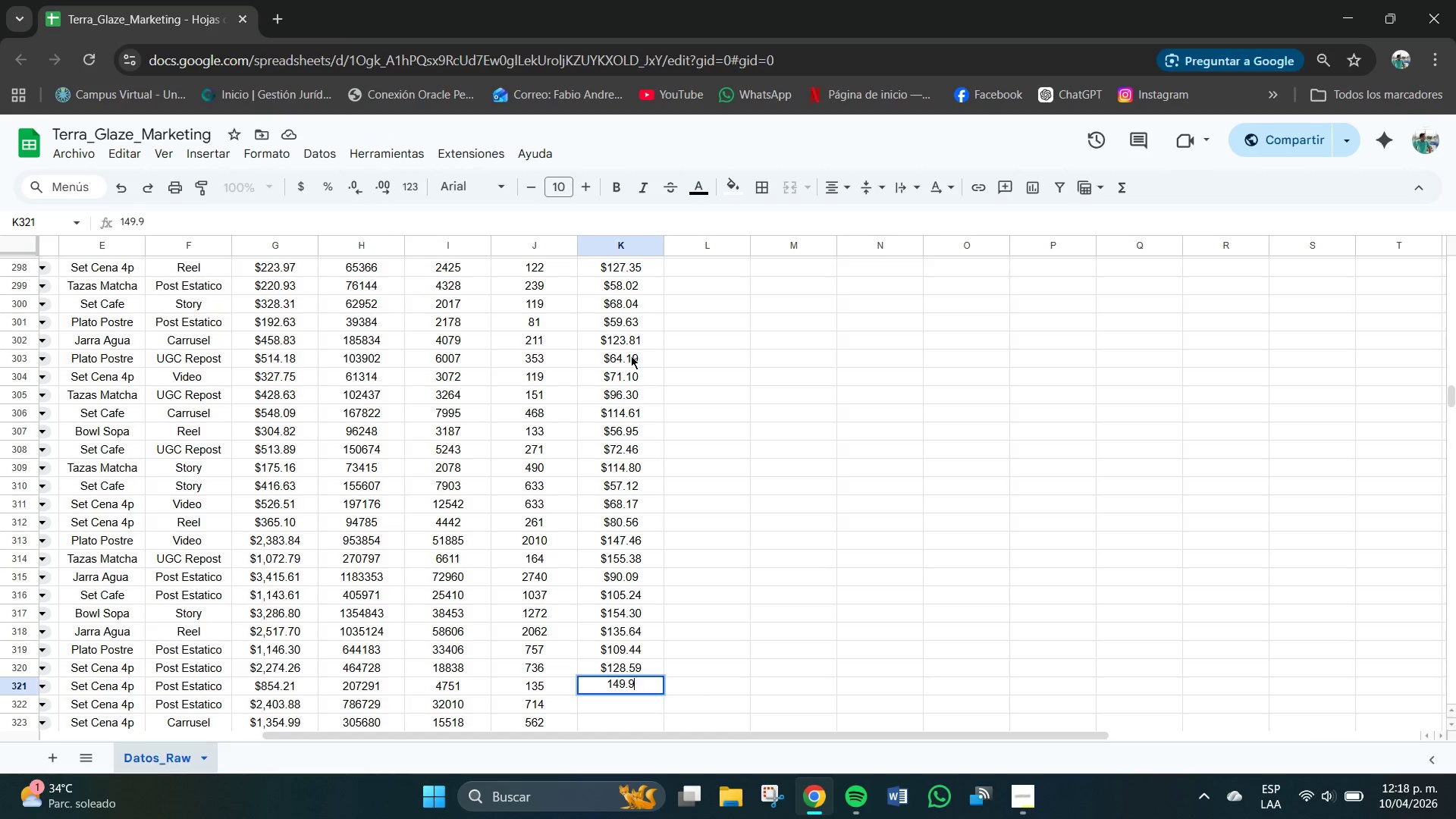 
key(Numpad1)
 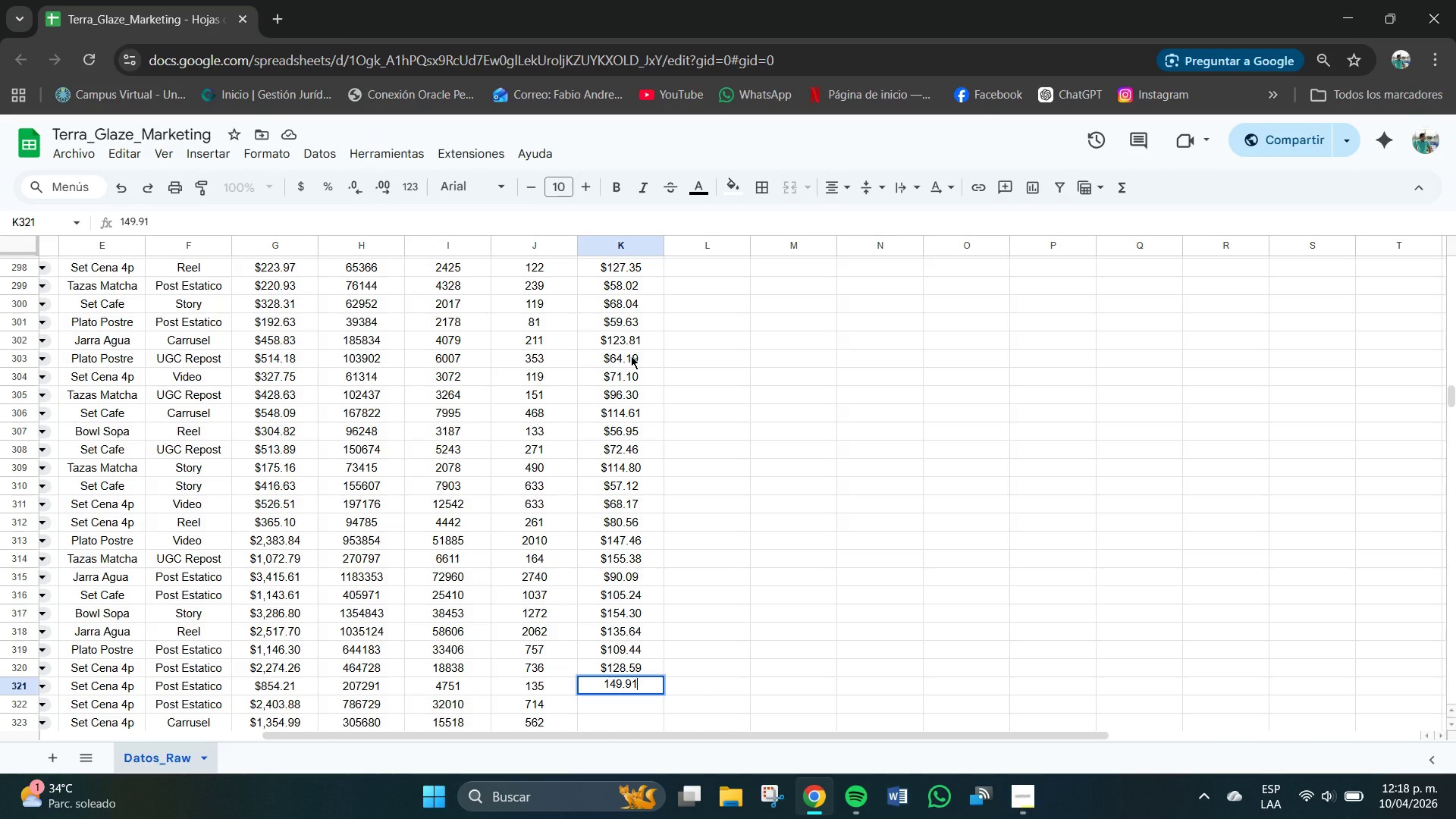 
key(NumpadEnter)
 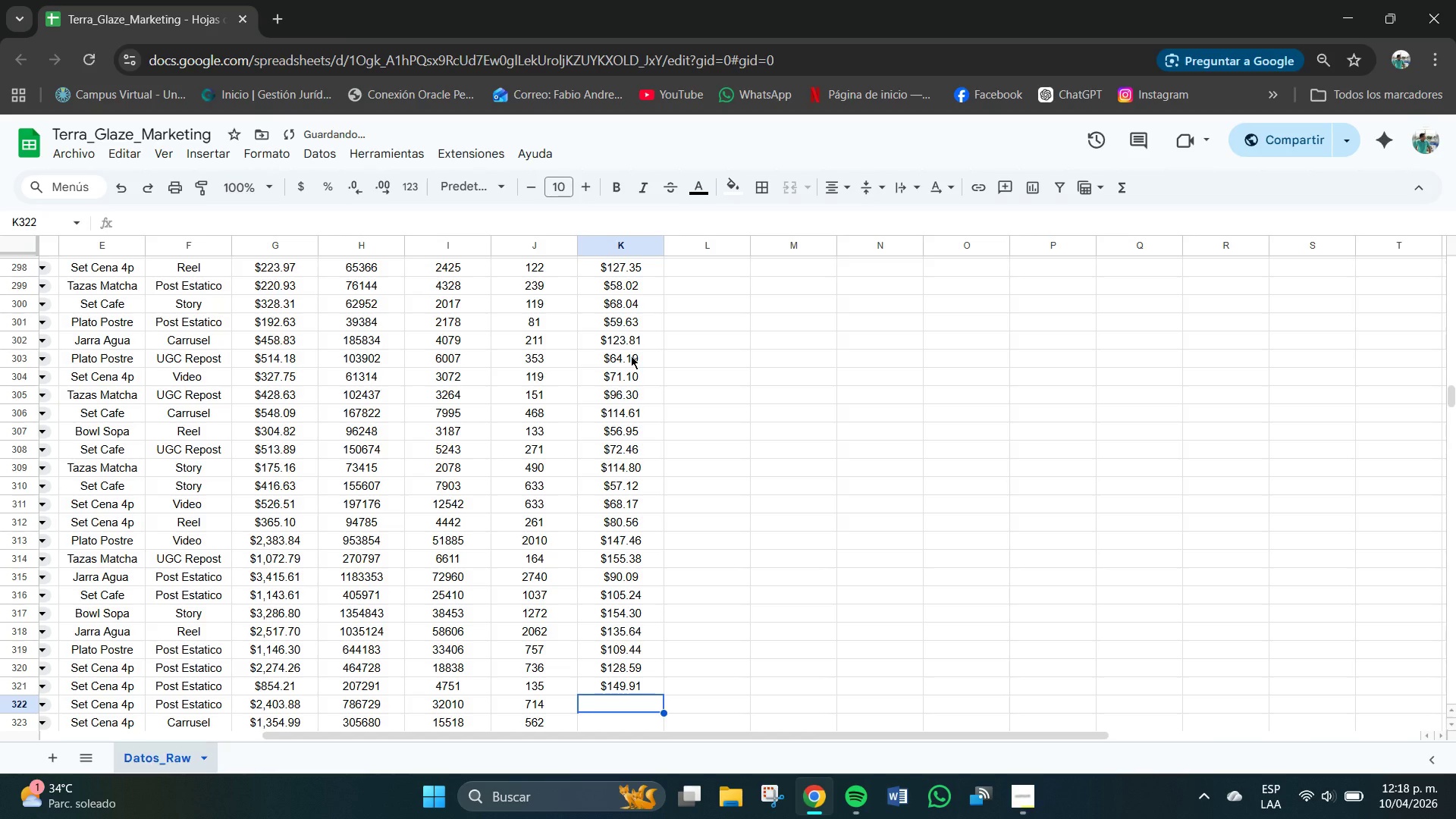 
key(Numpad1)
 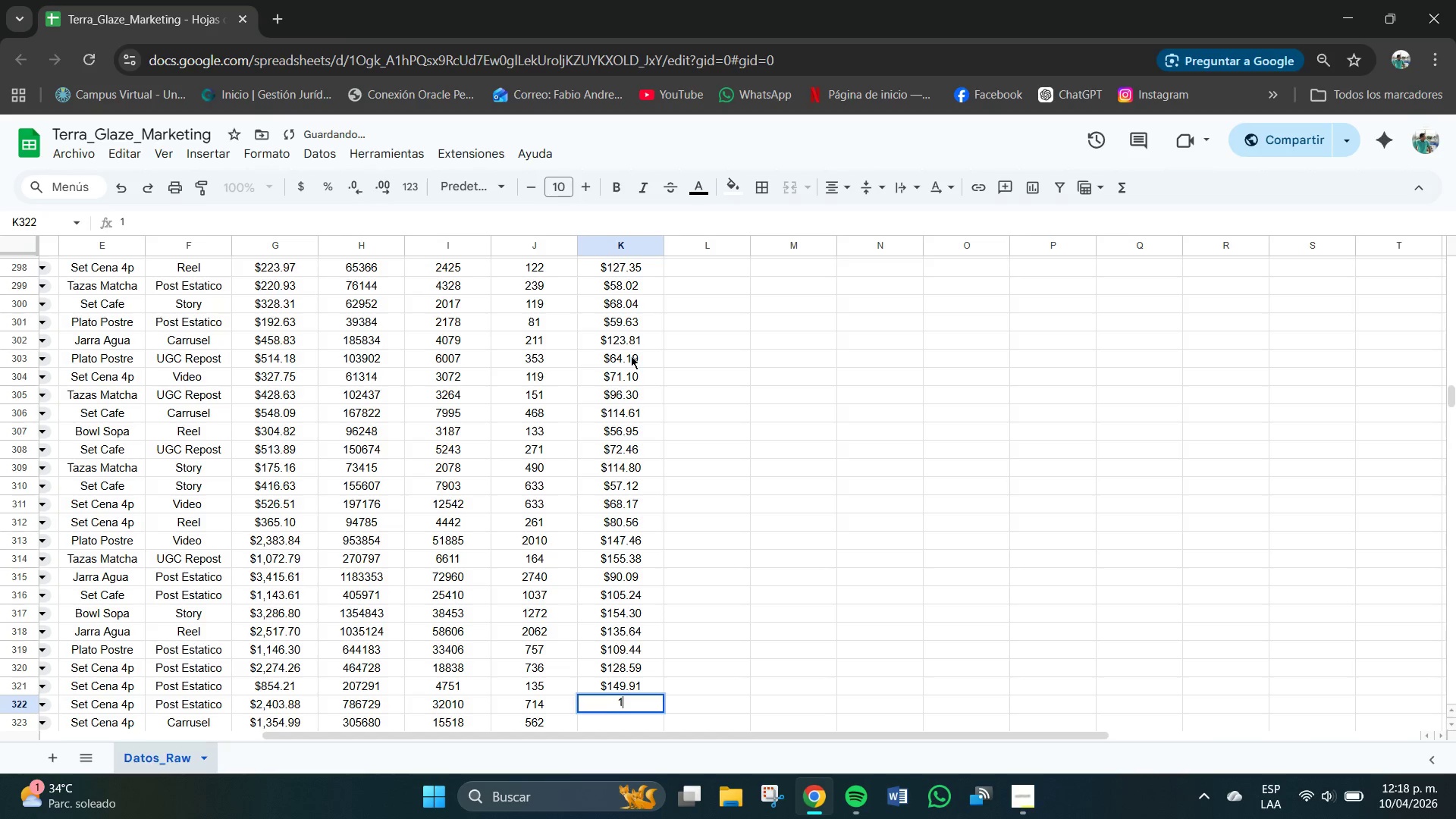 
key(Numpad5)
 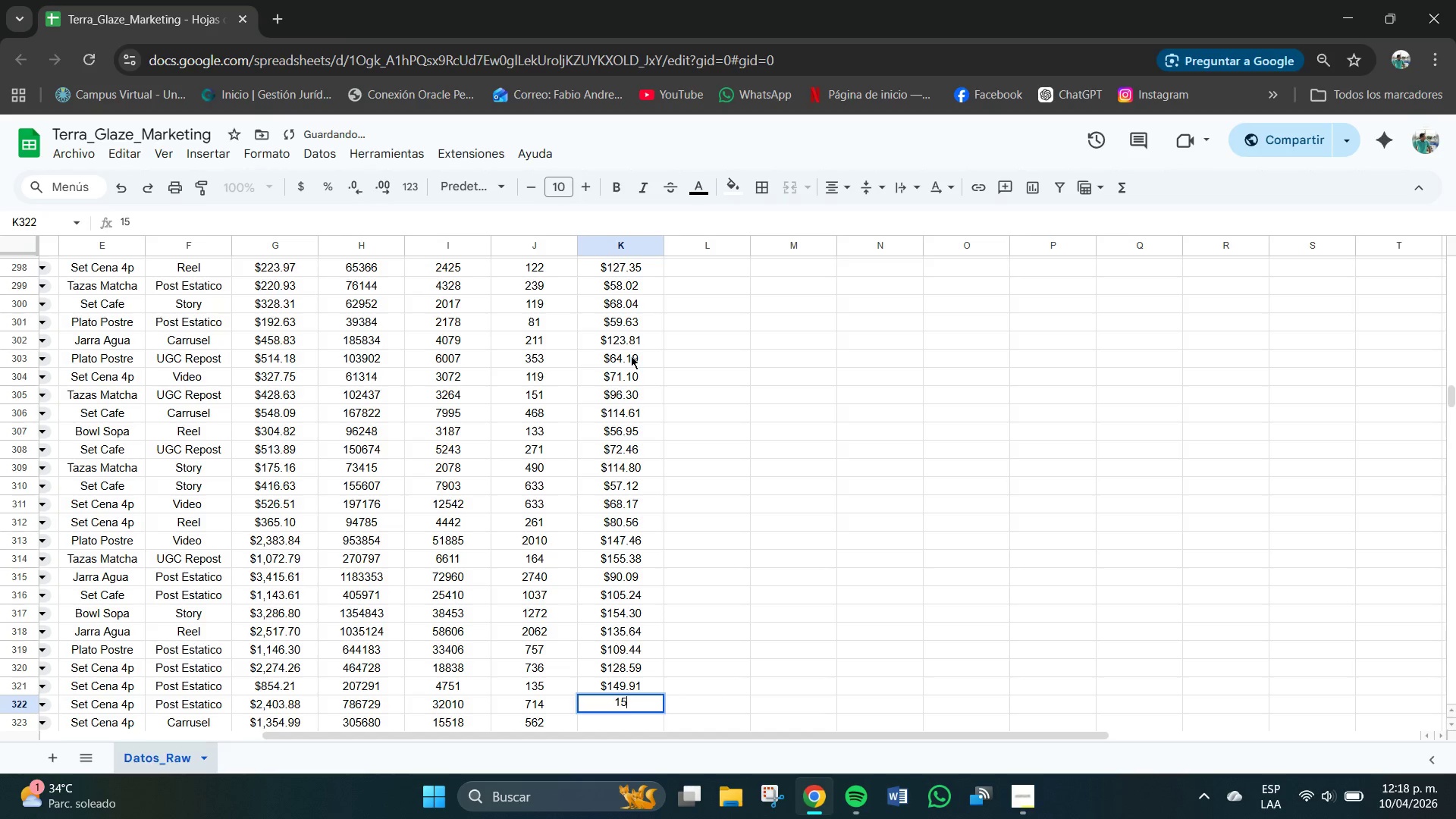 
key(Numpad4)
 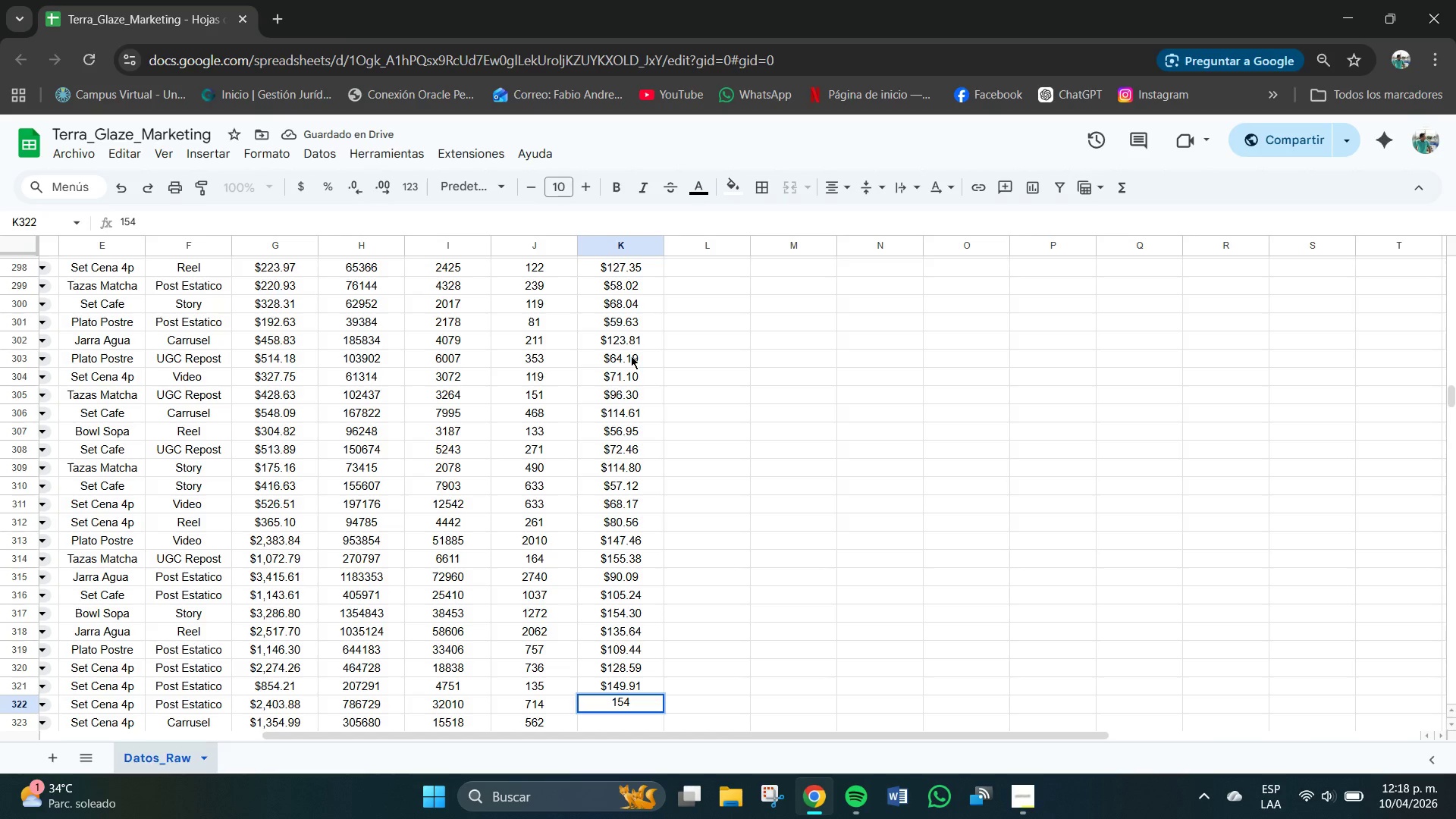 
key(NumpadDecimal)
 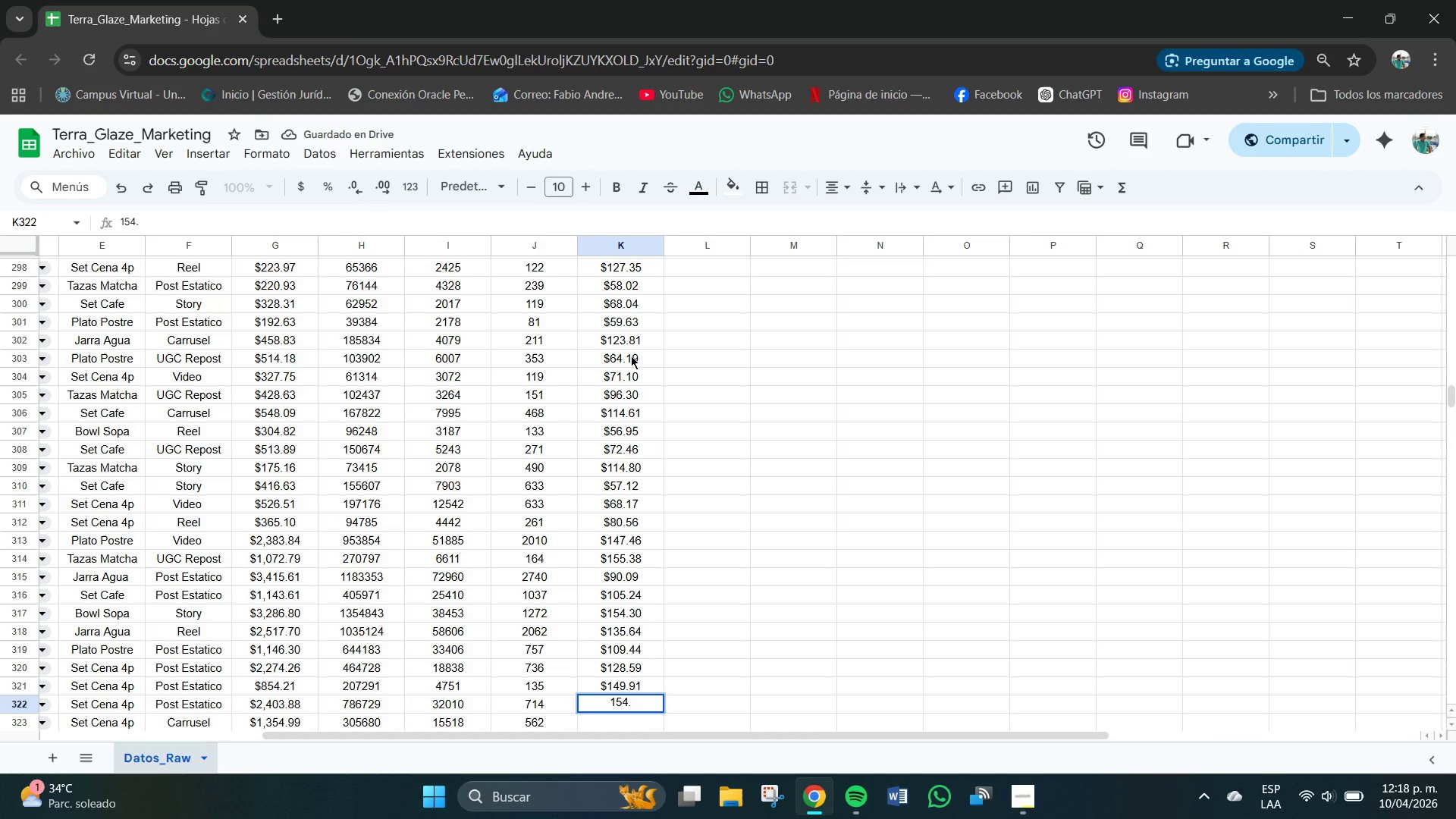 
key(Numpad8)
 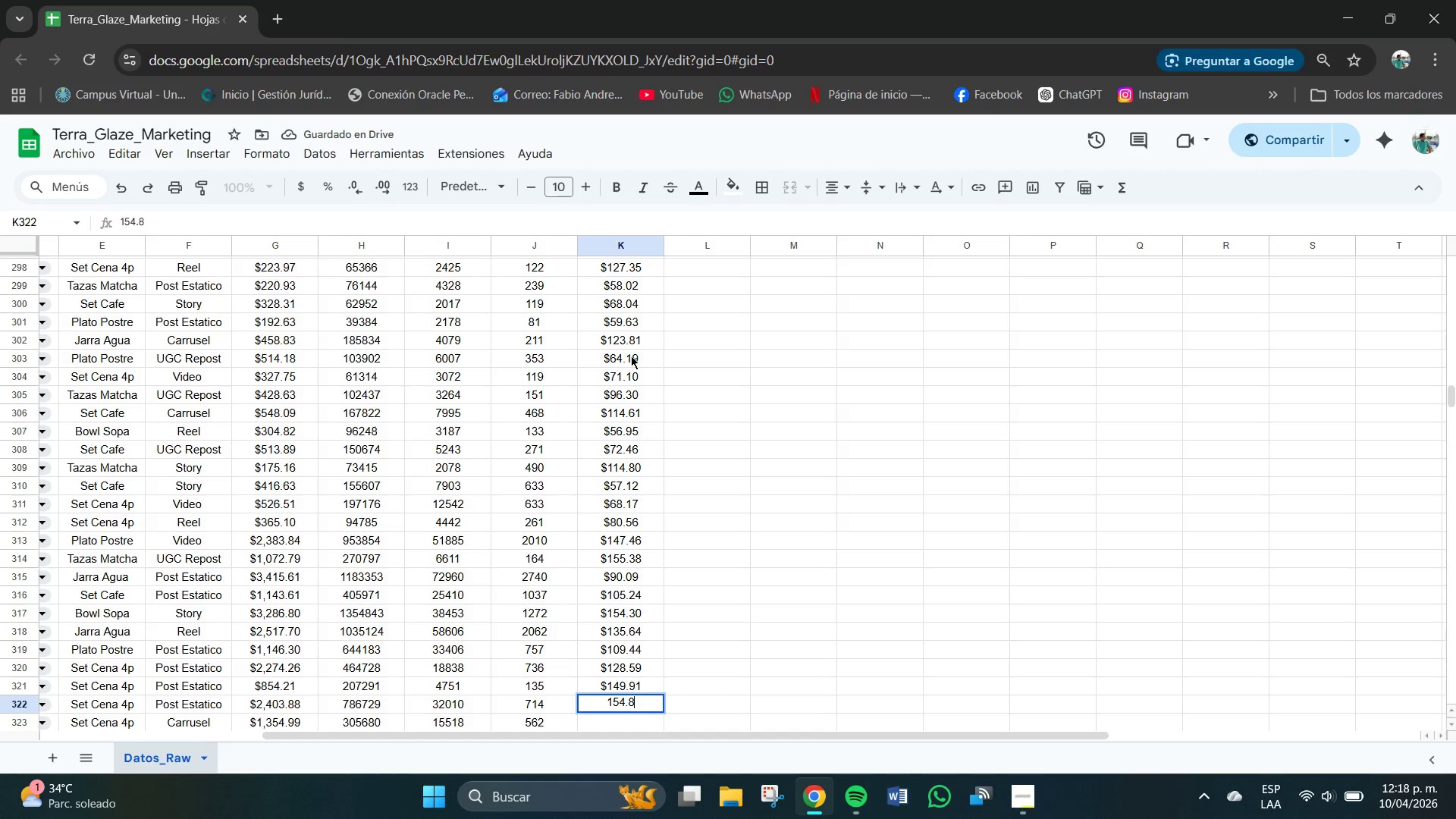 
key(Numpad2)
 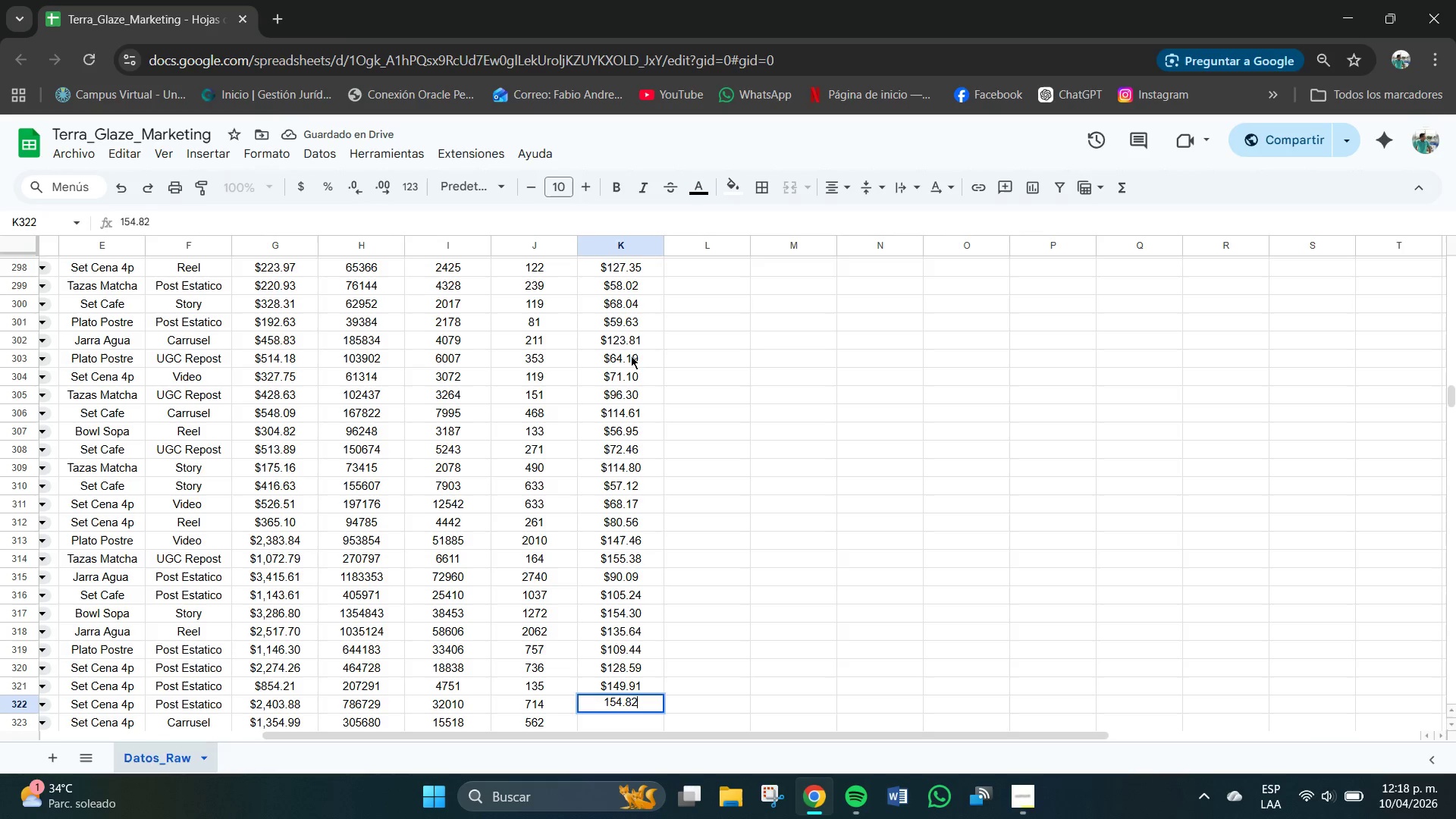 
key(NumpadEnter)
 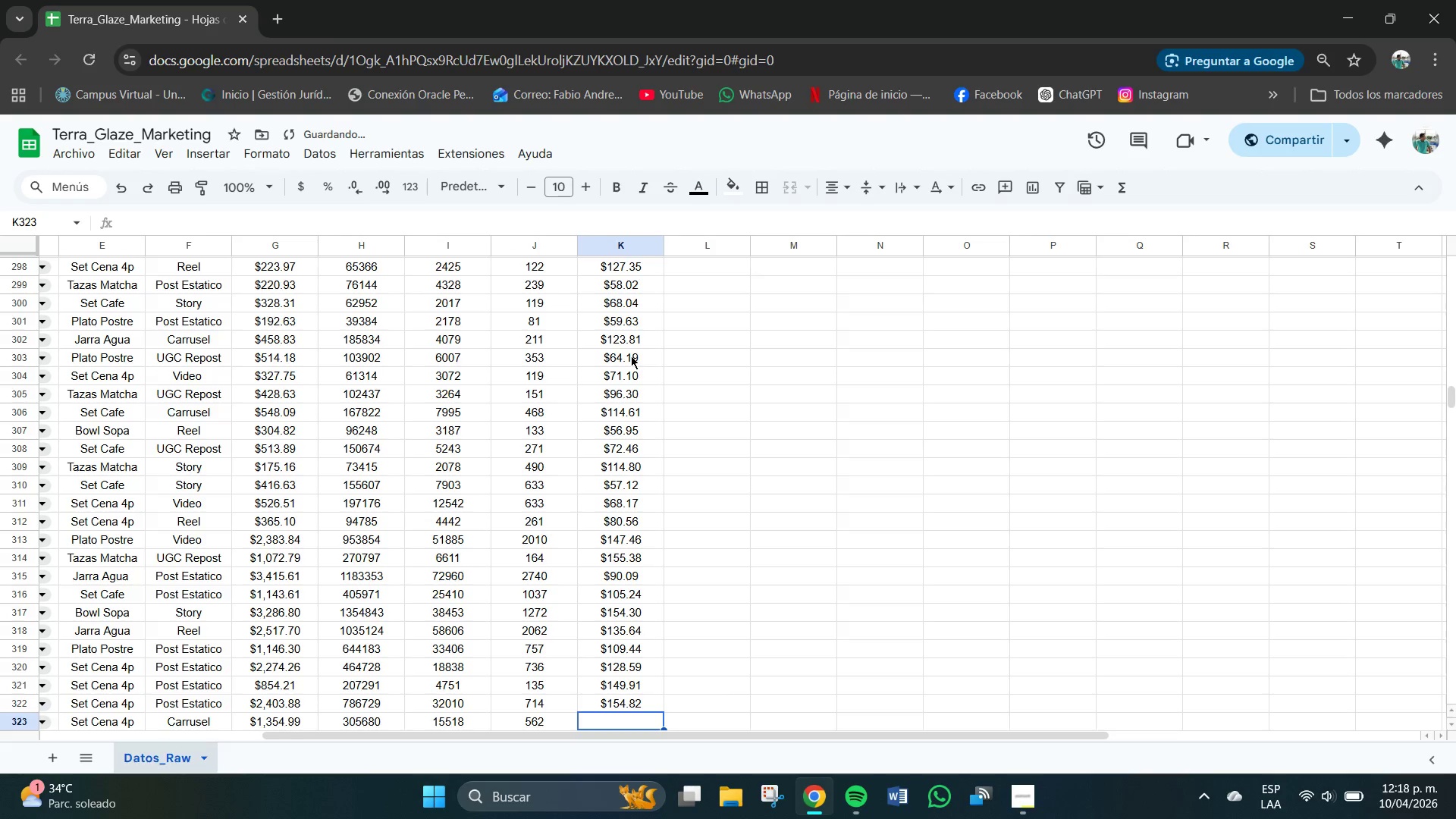 
key(Numpad1)
 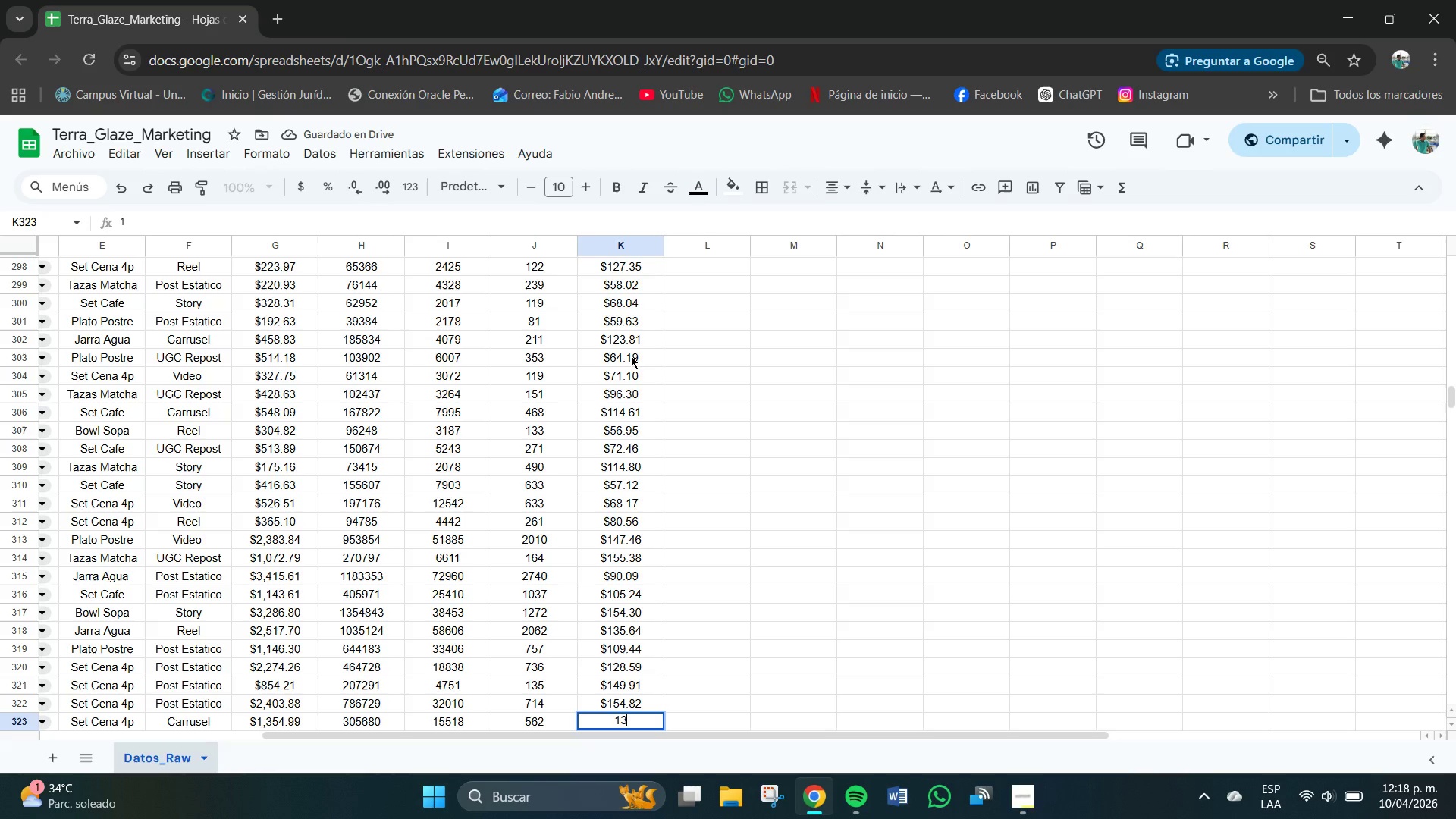 
key(Numpad3)
 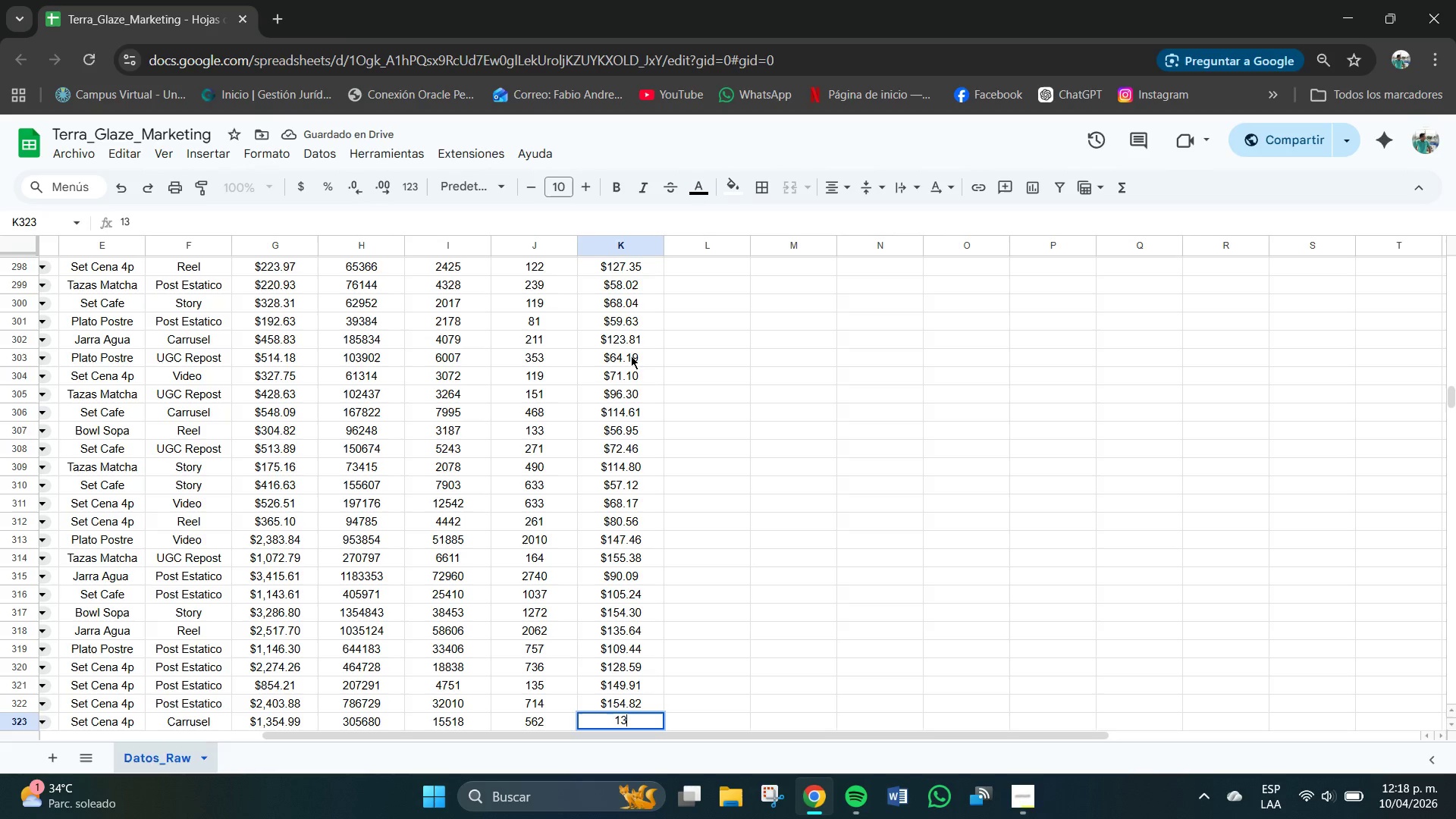 
key(Numpad5)
 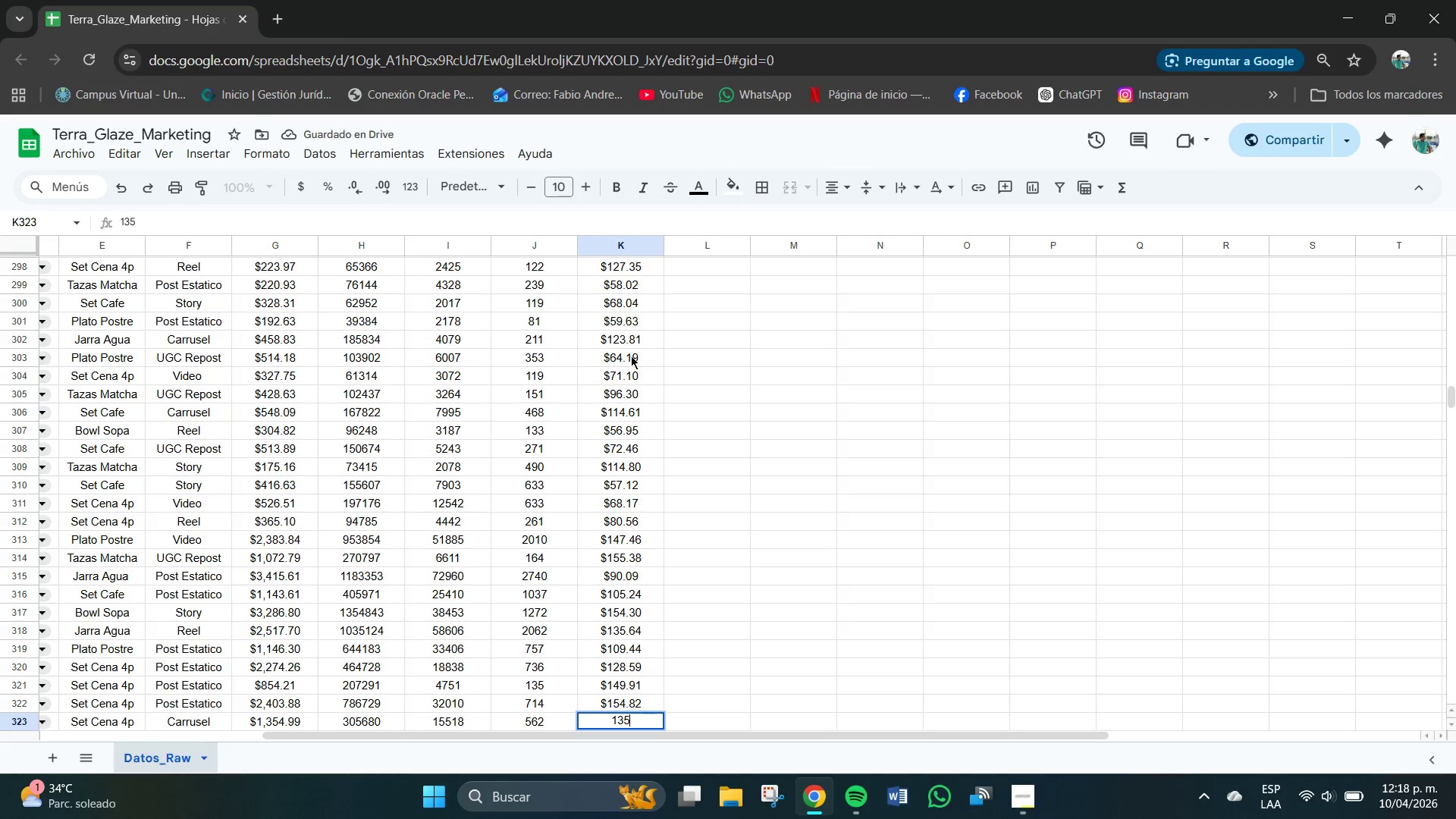 
key(NumpadDecimal)
 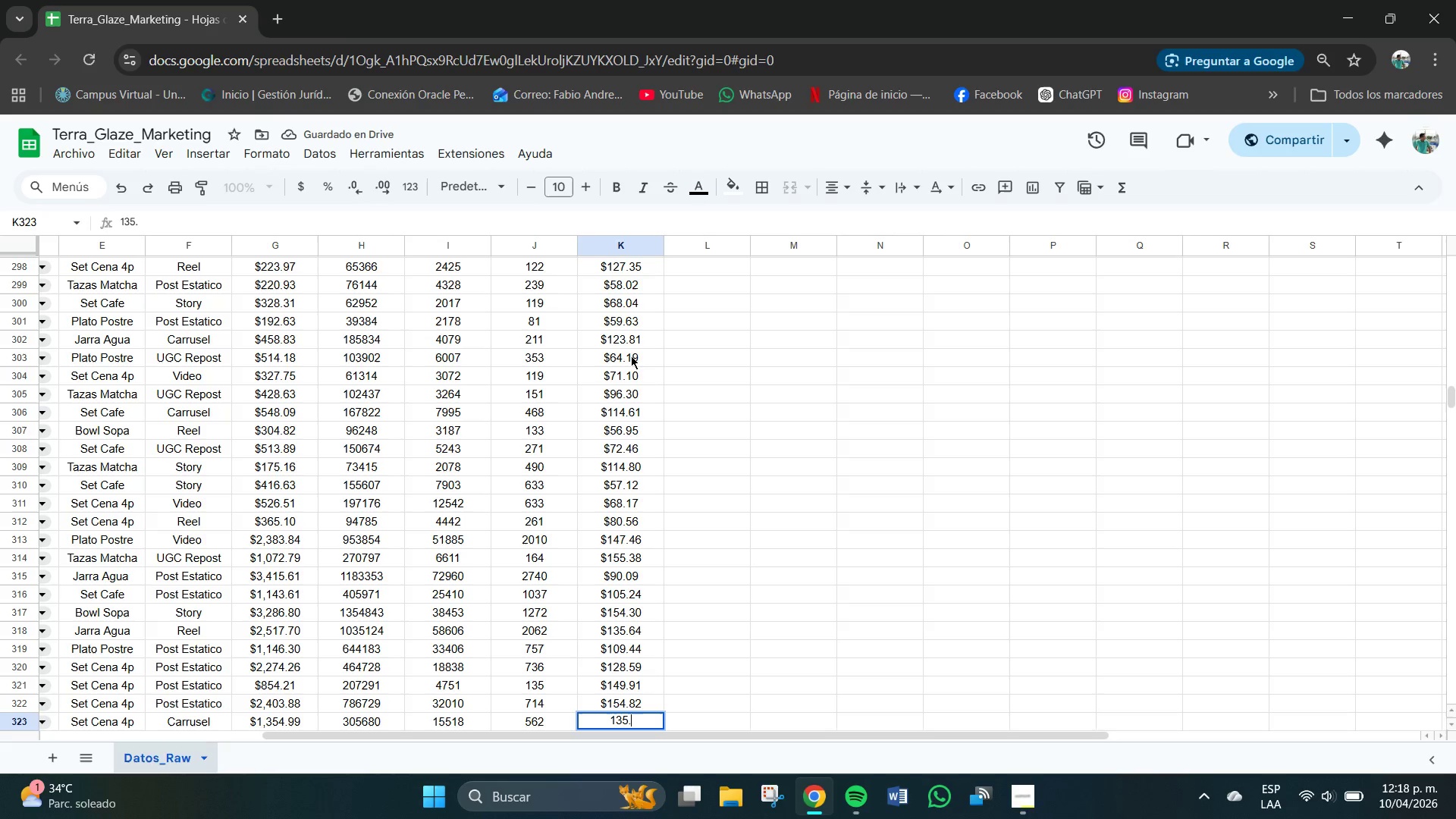 
key(Numpad7)
 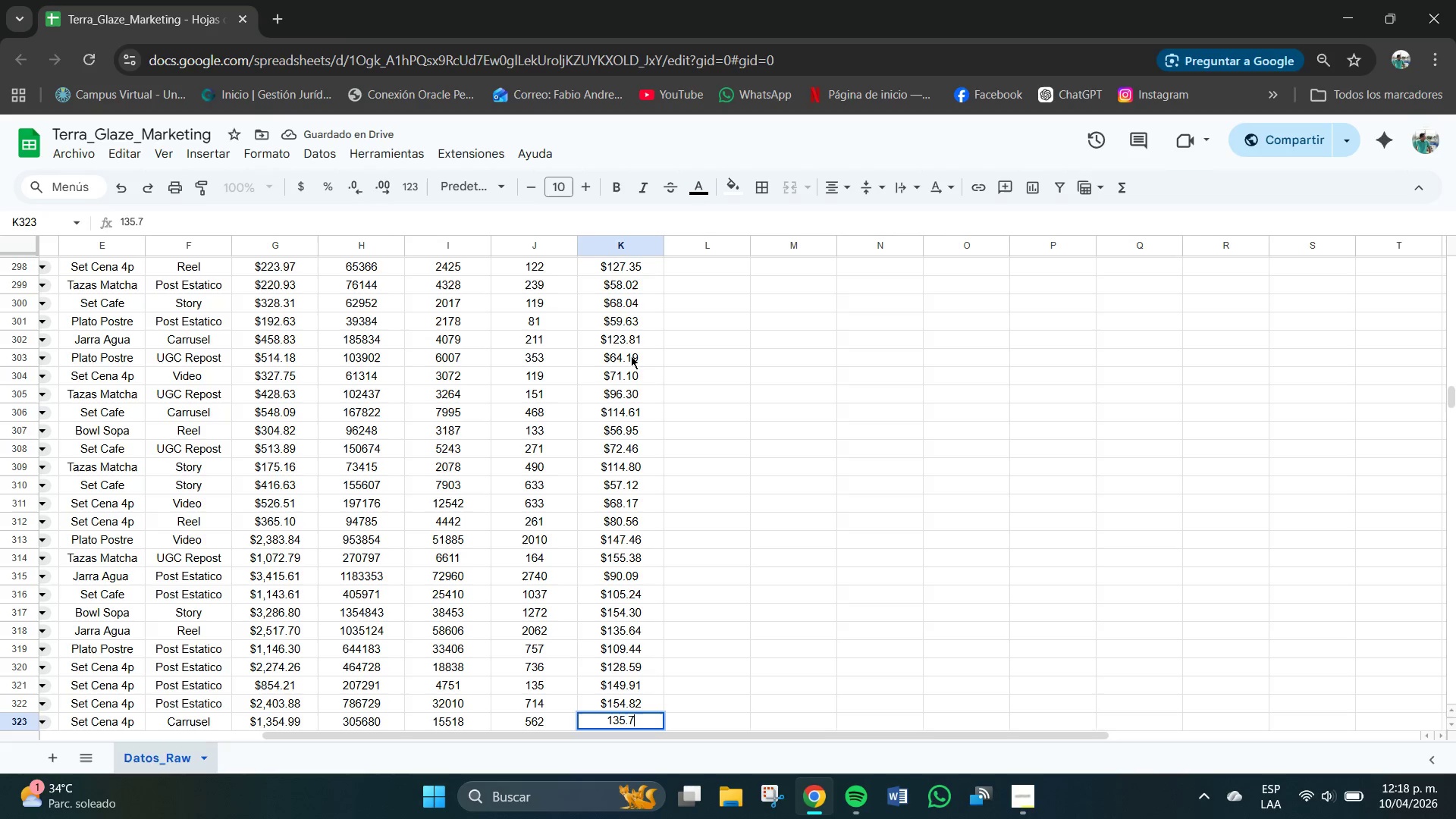 
key(Numpad0)
 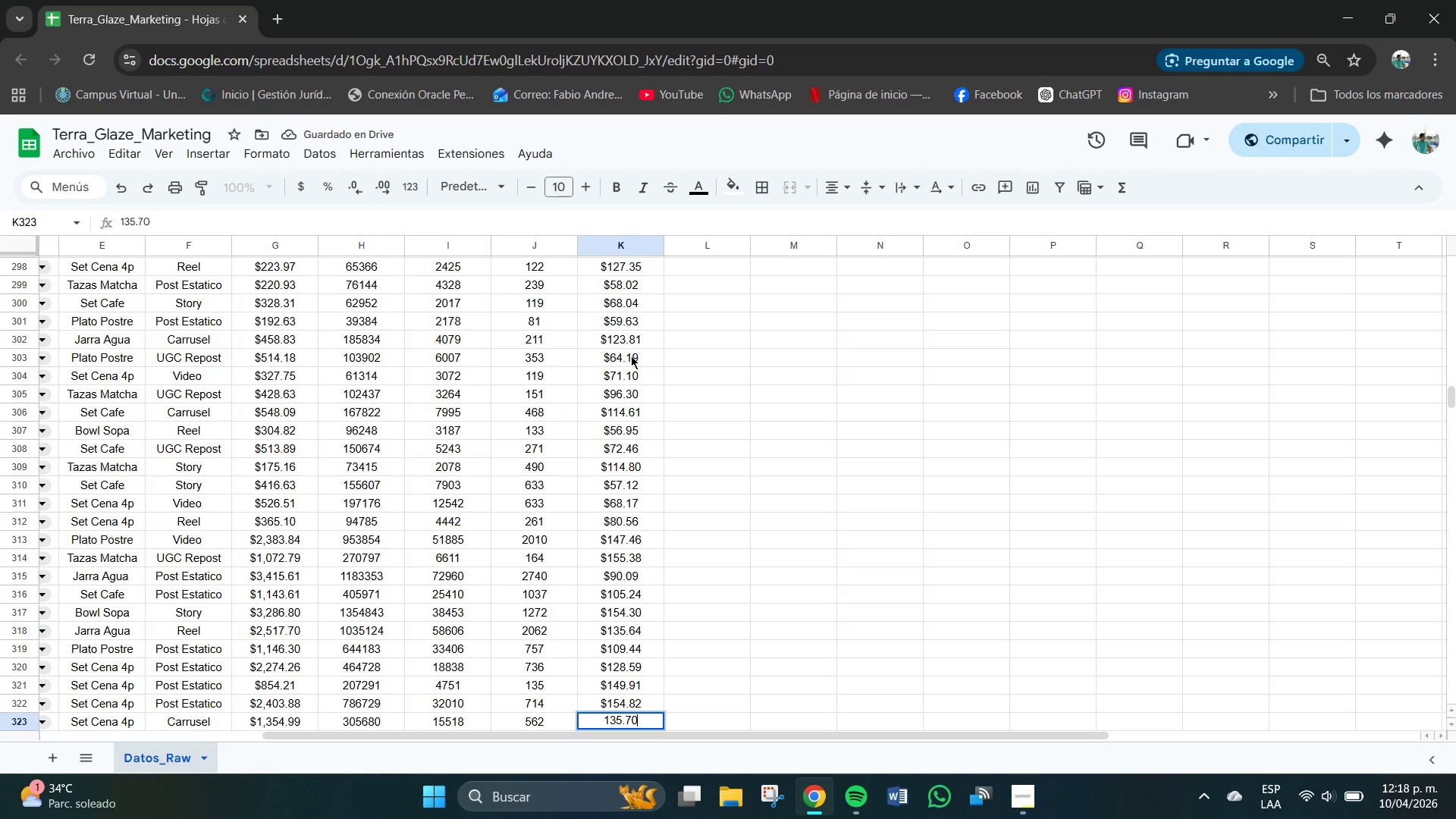 
key(NumpadEnter)
 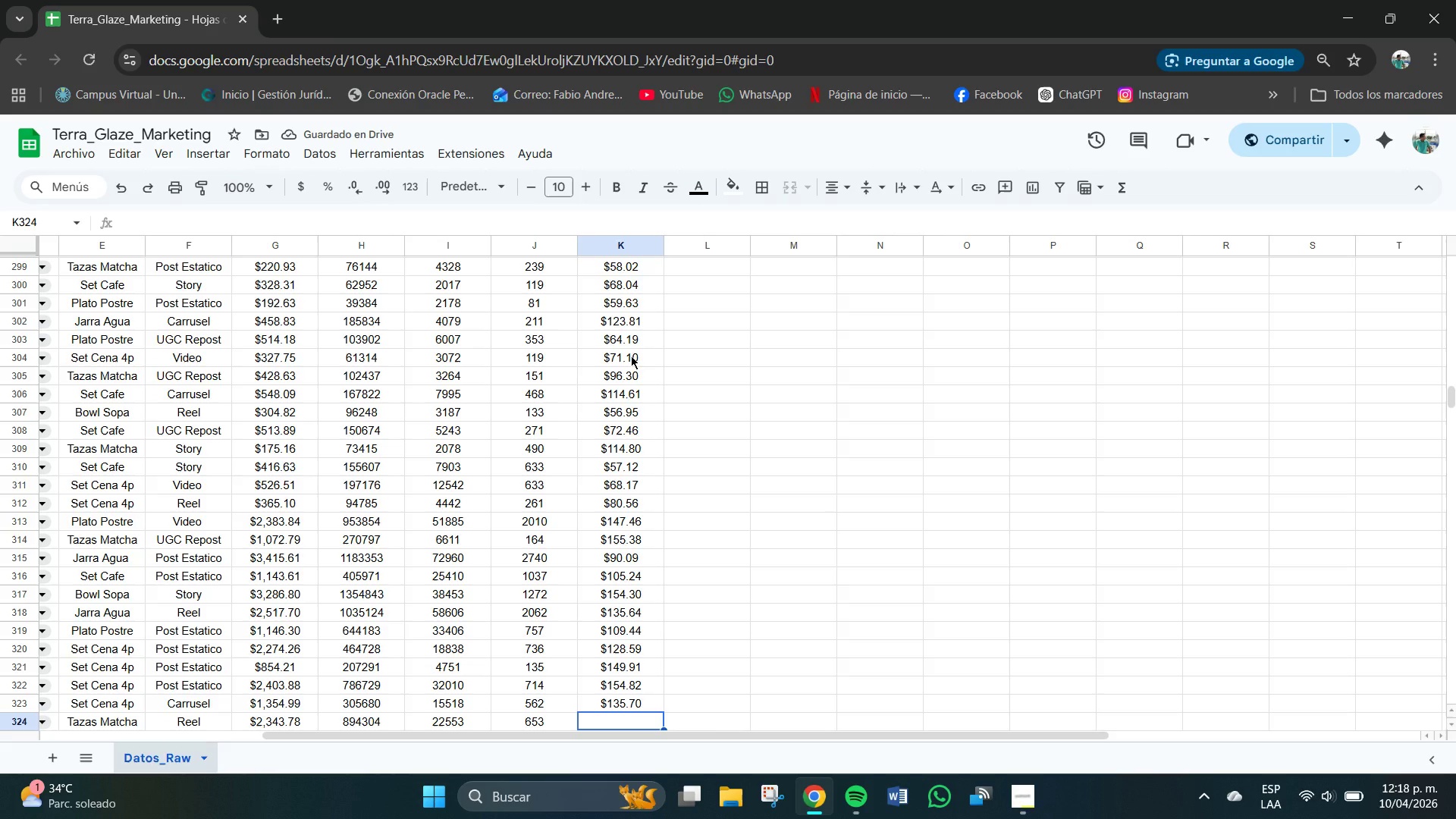 
wait(5.14)
 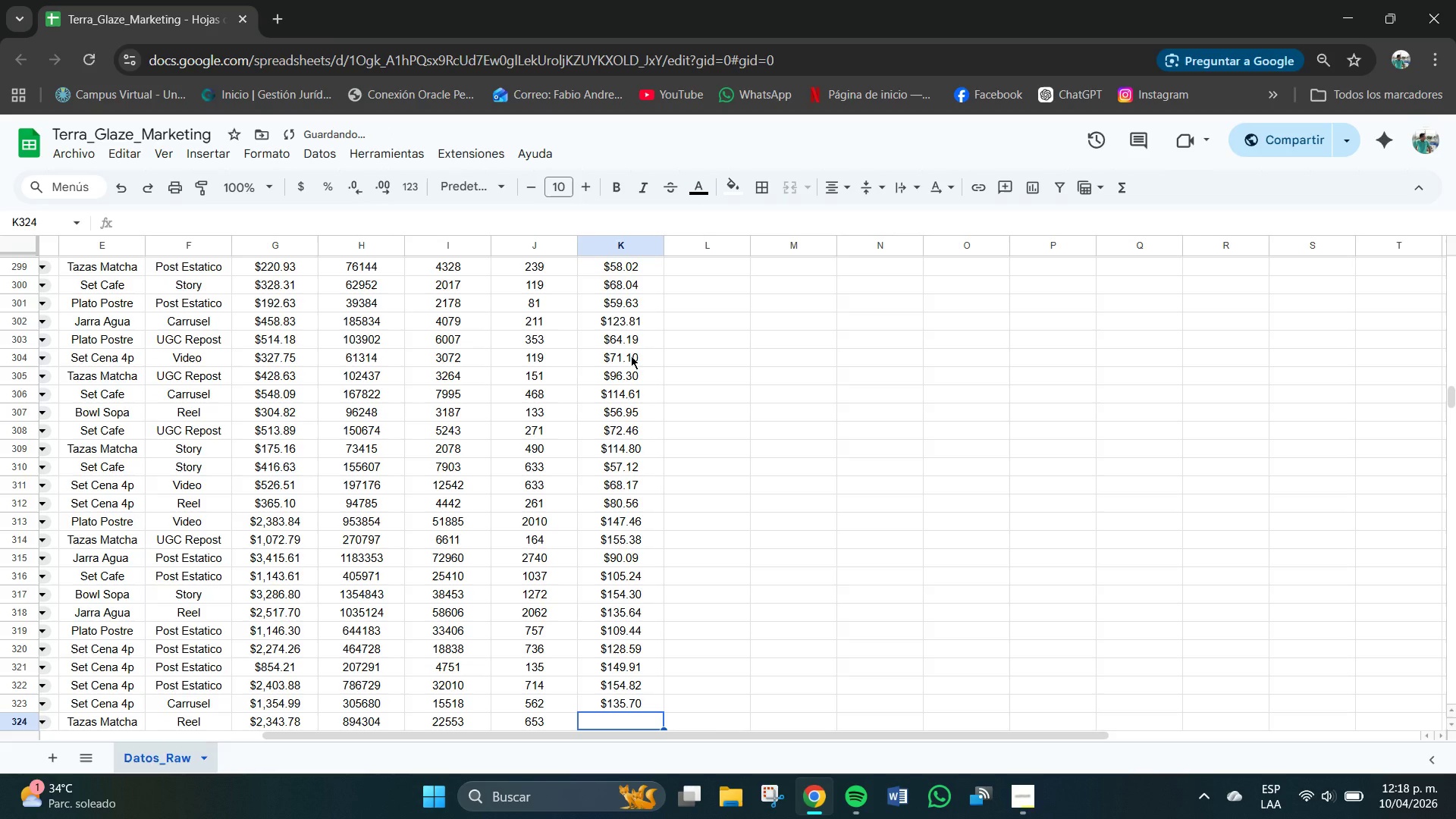 
key(Numpad1)
 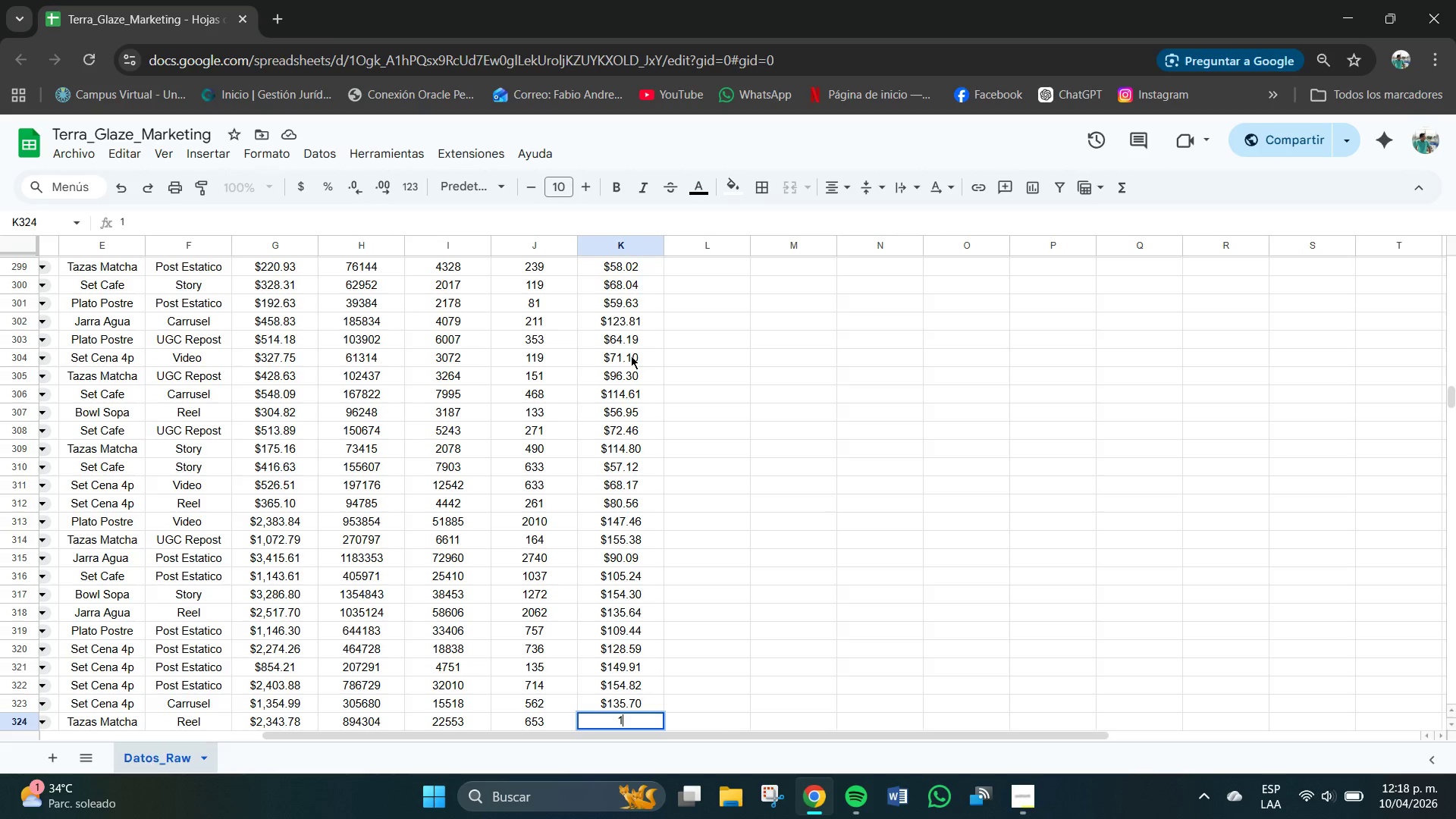 
key(Numpad0)
 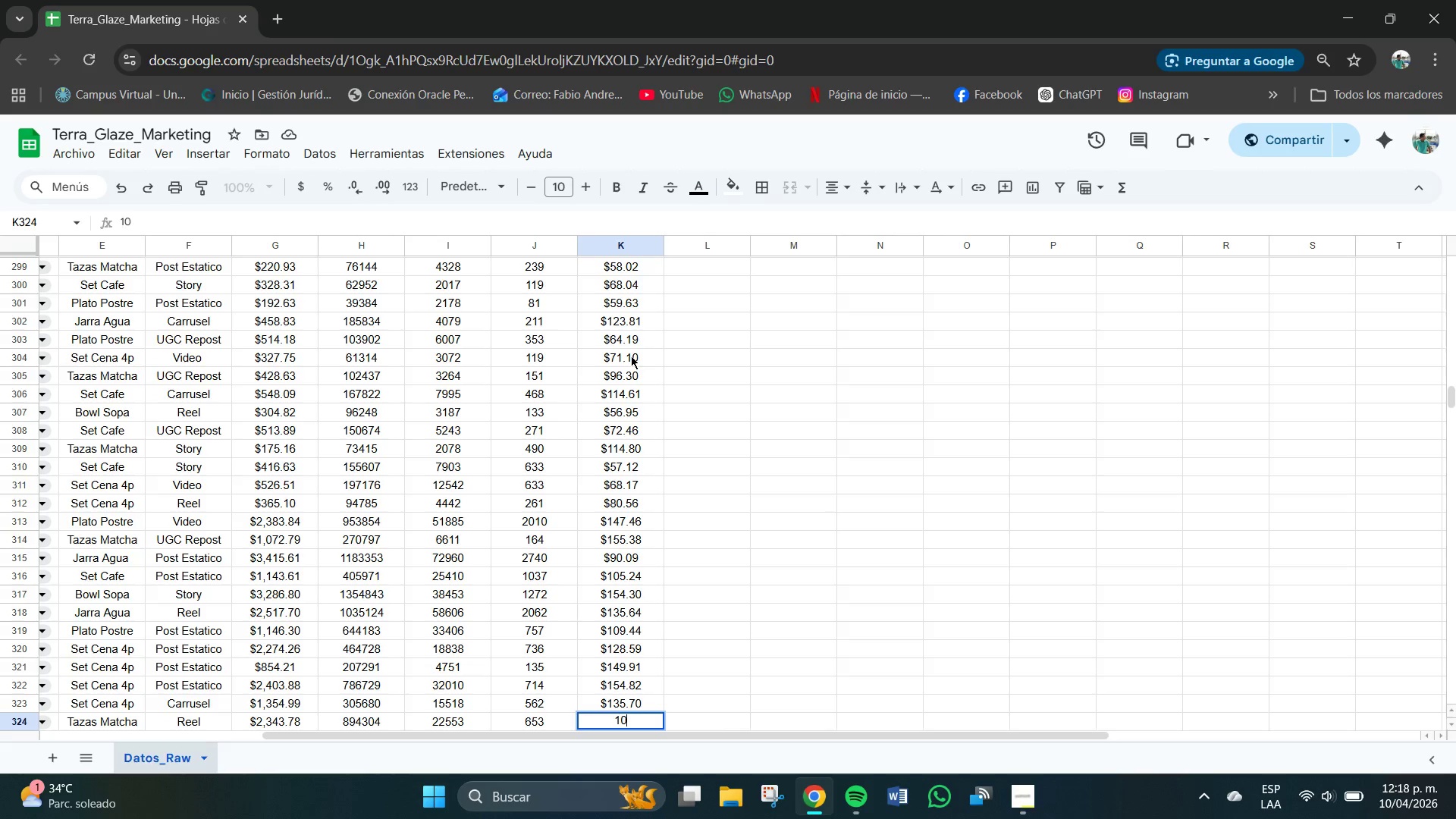 
key(Numpad8)
 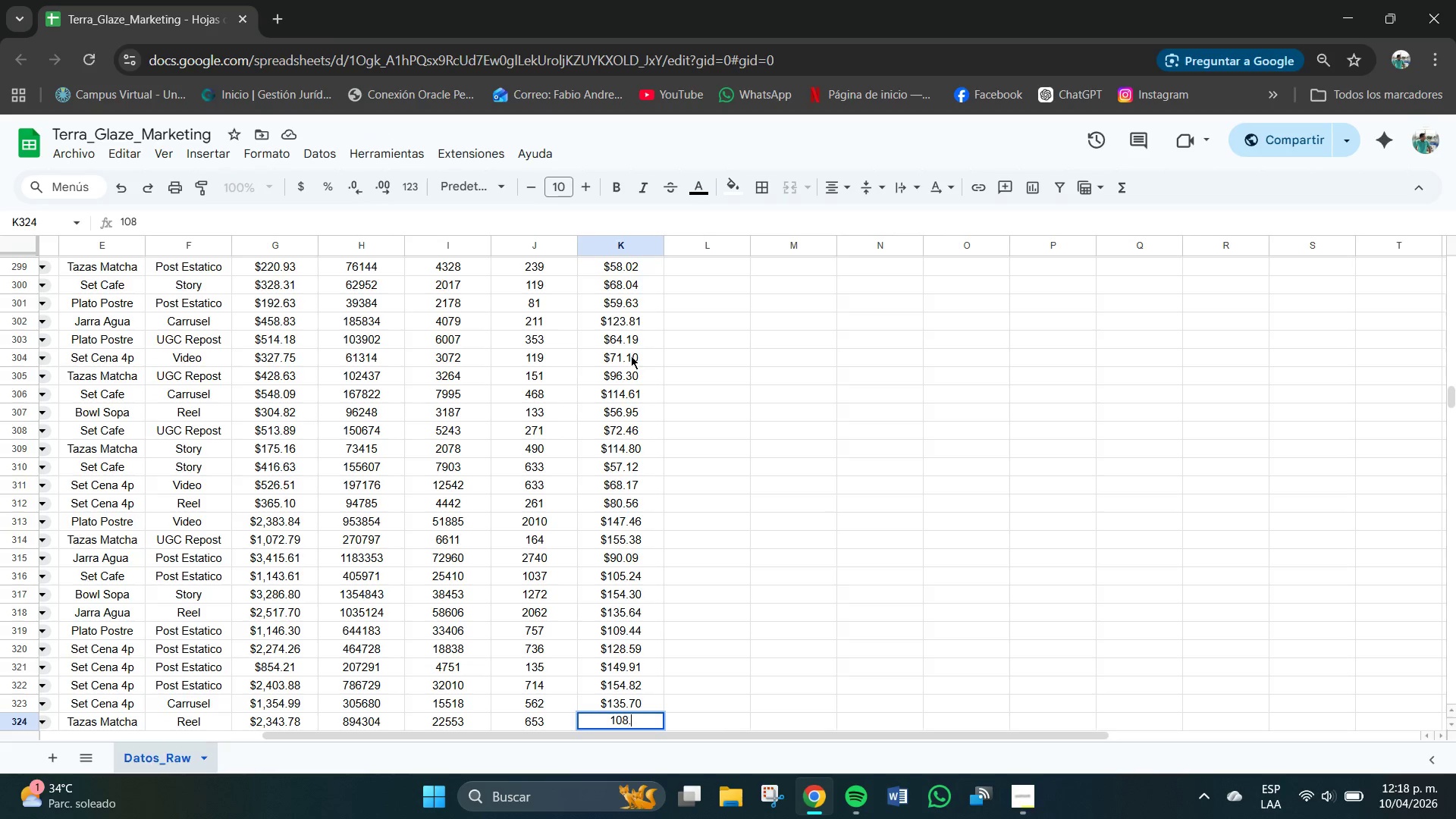 
key(NumpadDecimal)
 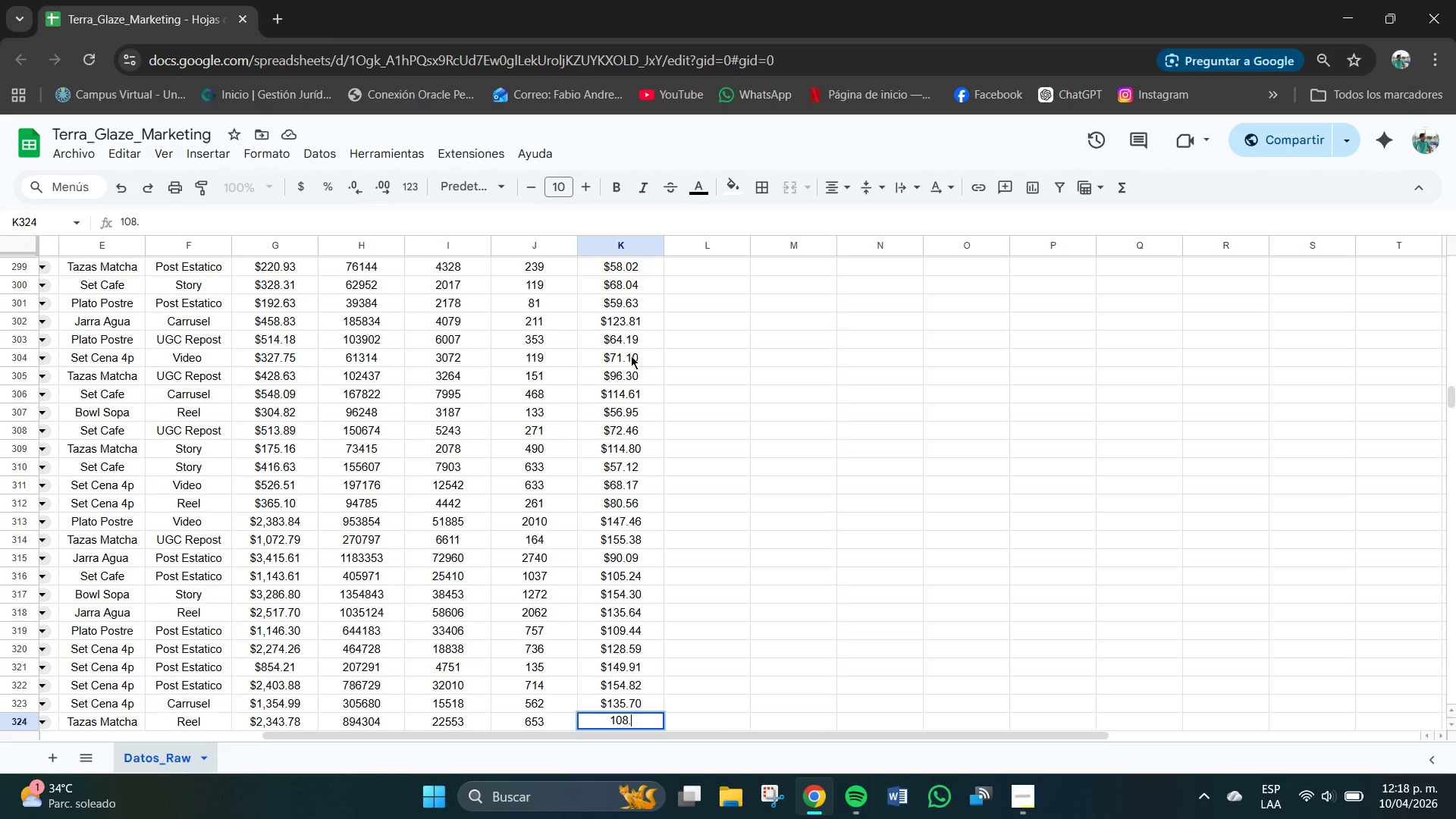 
key(Numpad4)
 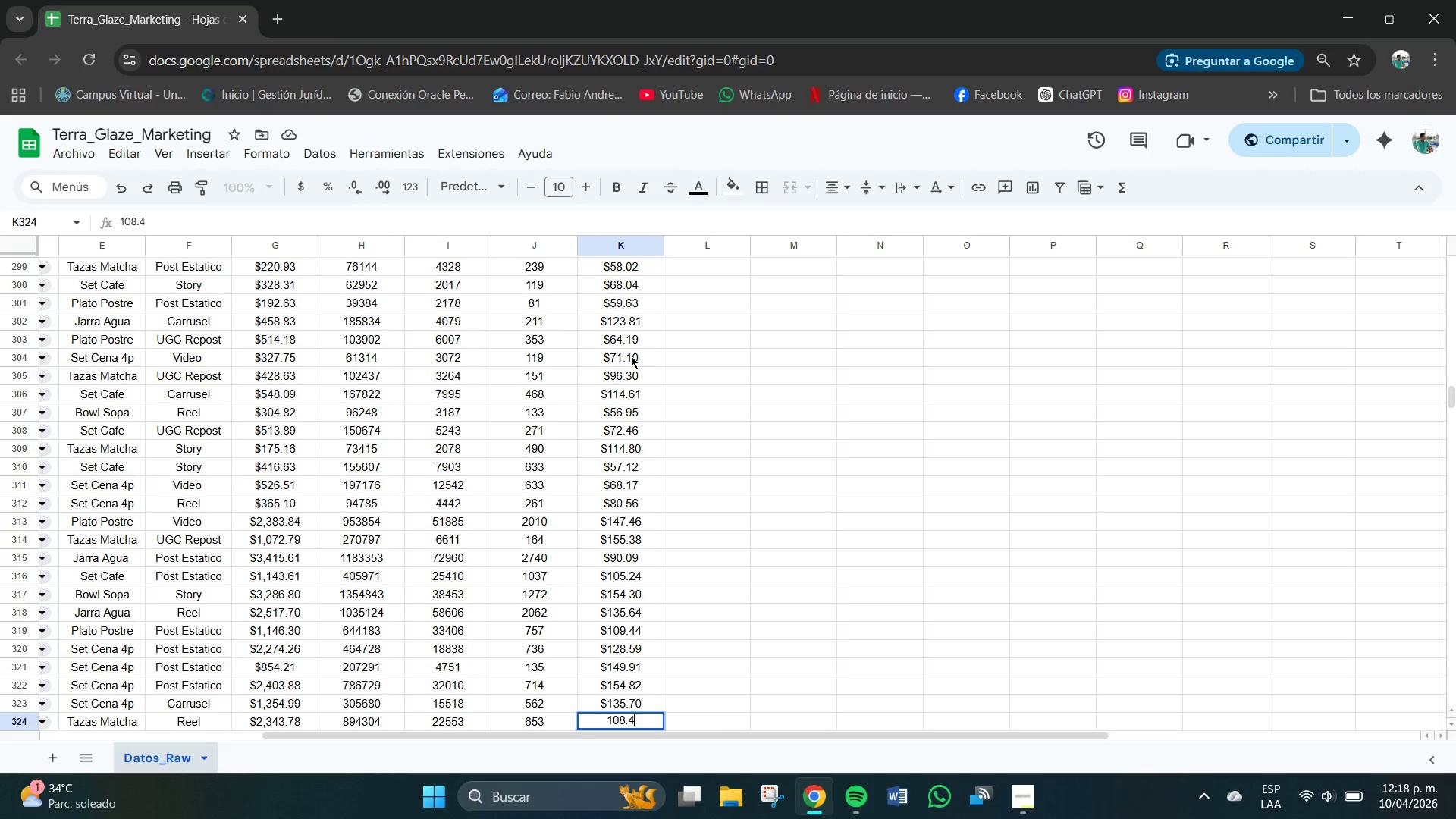 
key(Numpad8)
 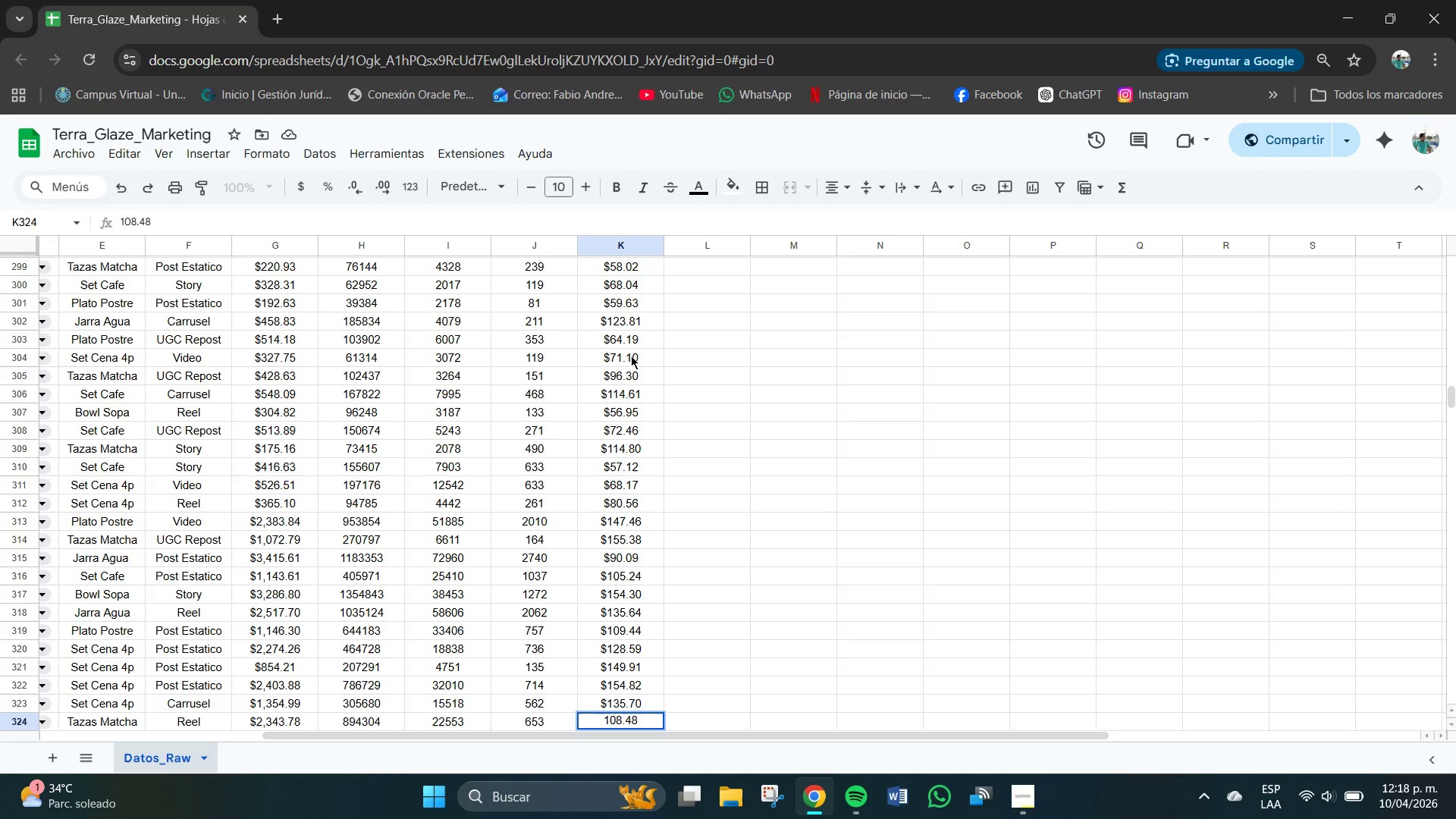 
key(NumpadEnter)
 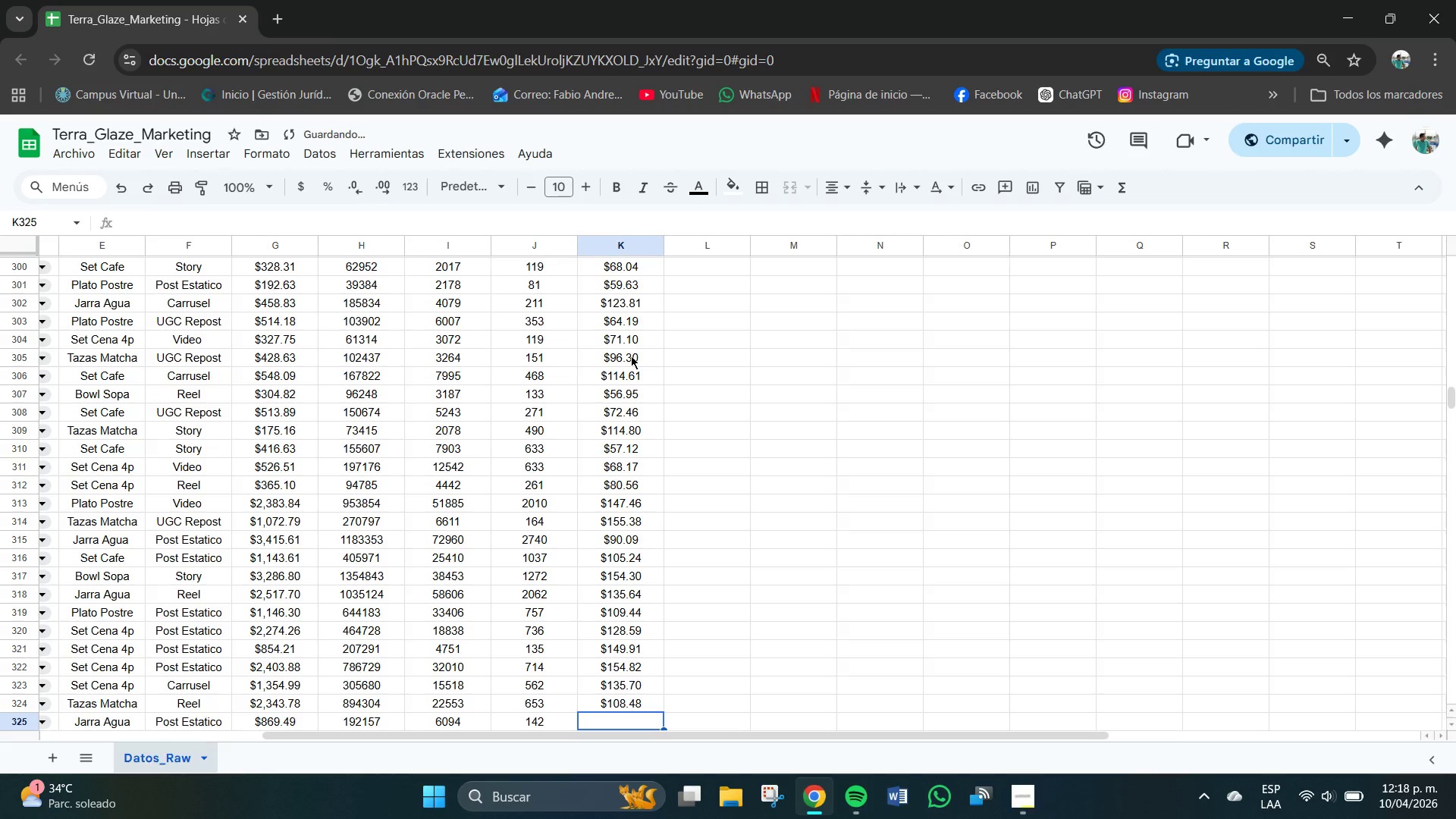 
key(Numpad1)
 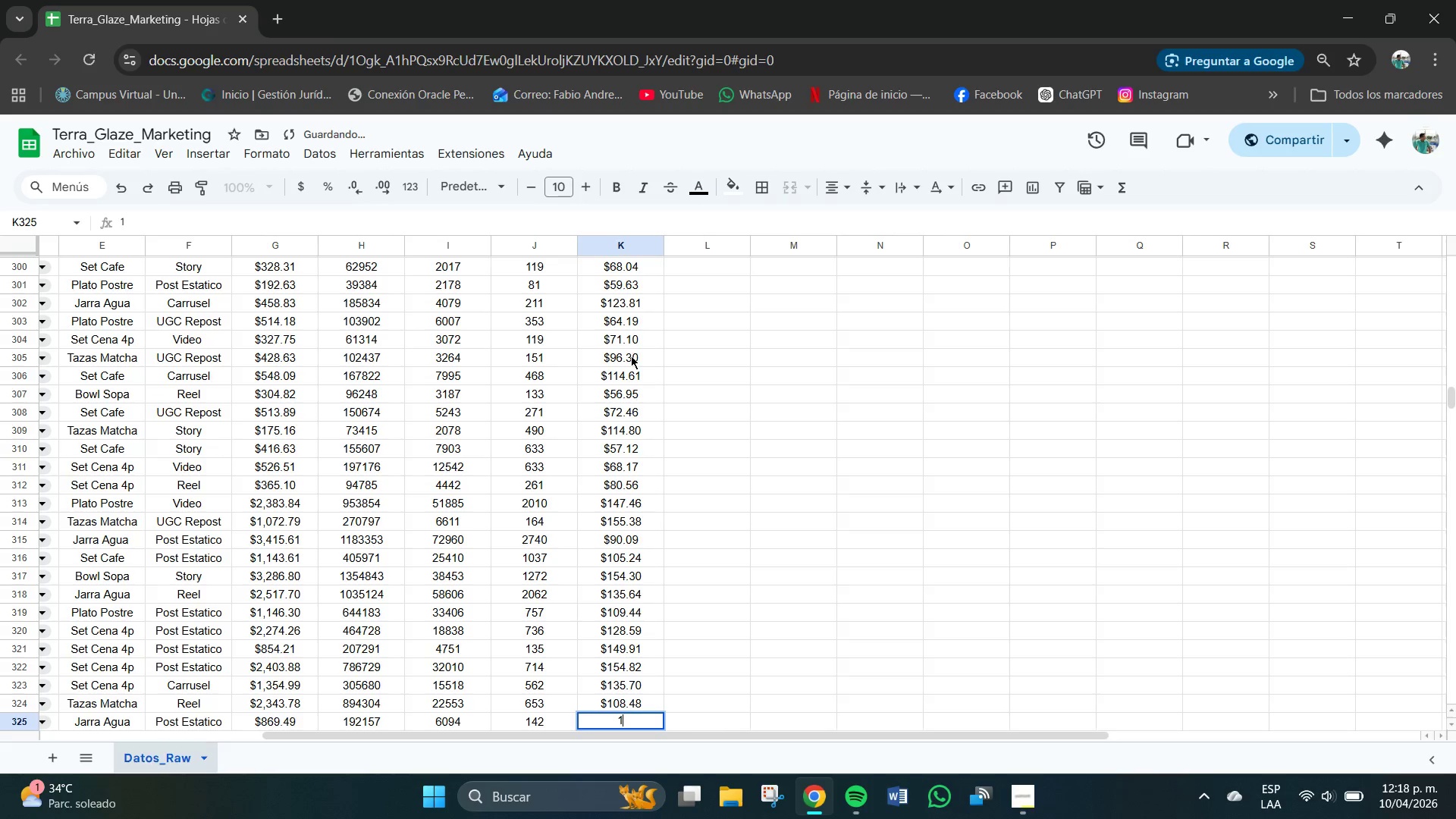 
key(Numpad4)
 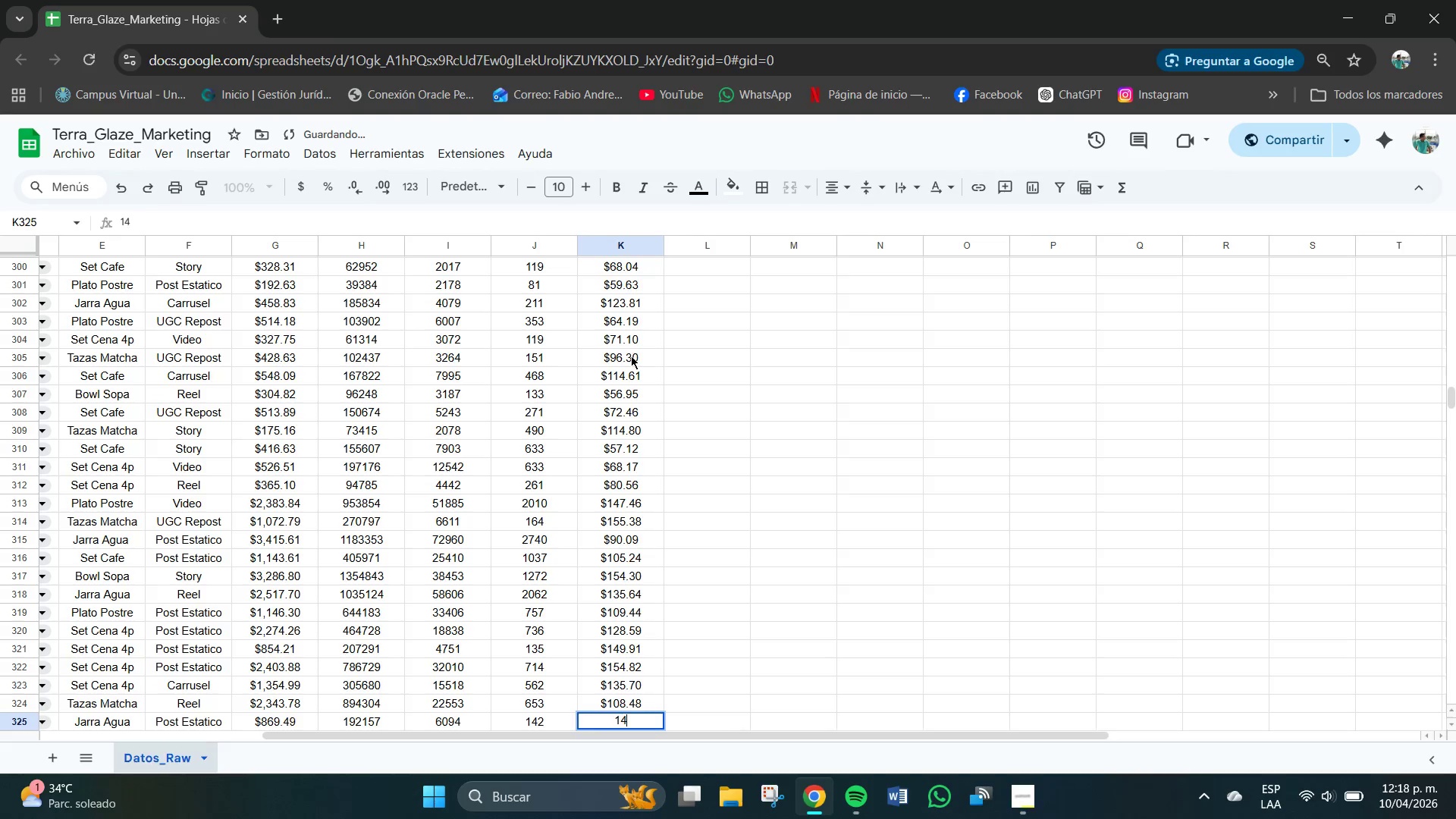 
key(Numpad5)
 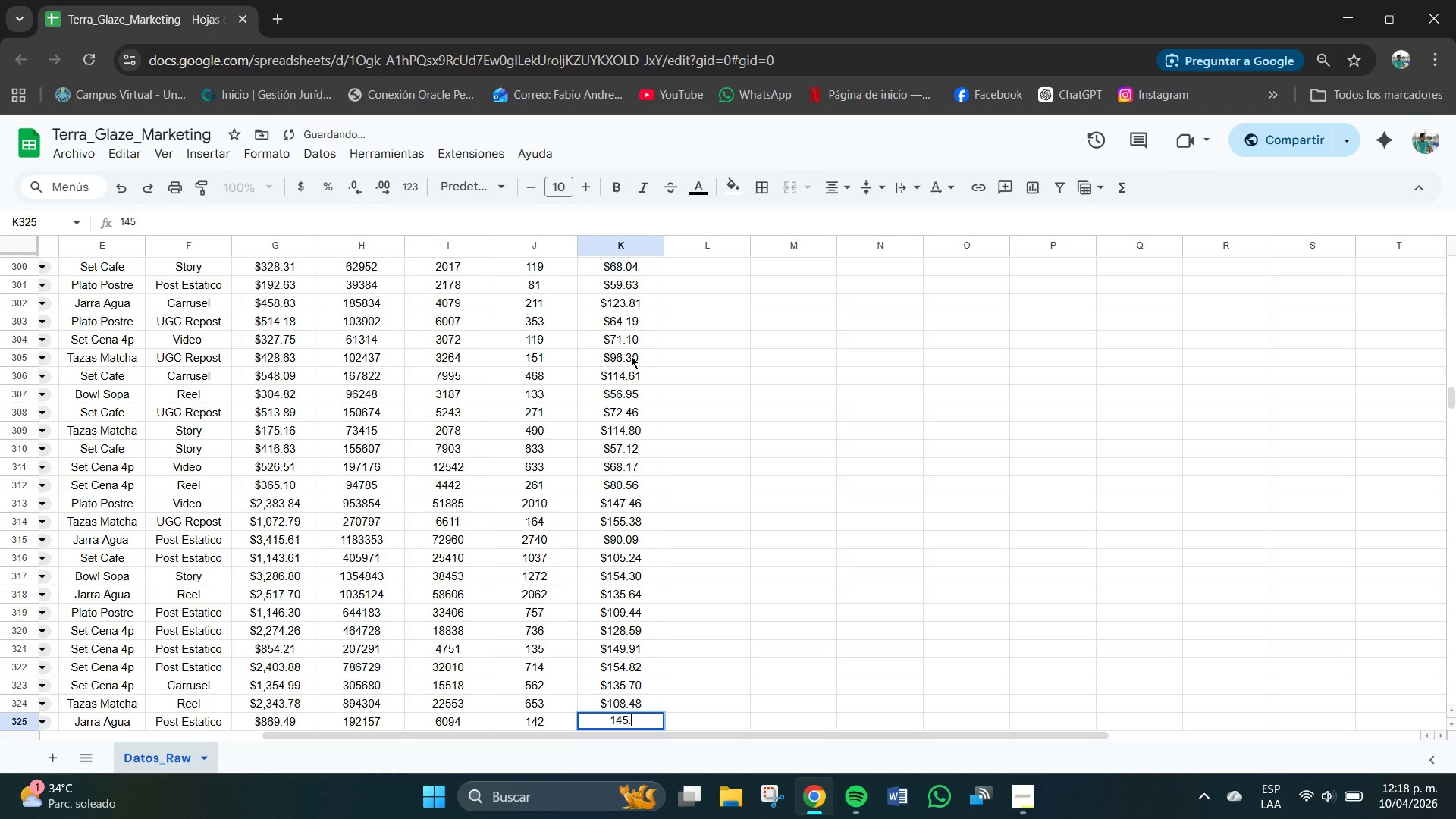 
key(NumpadDecimal)
 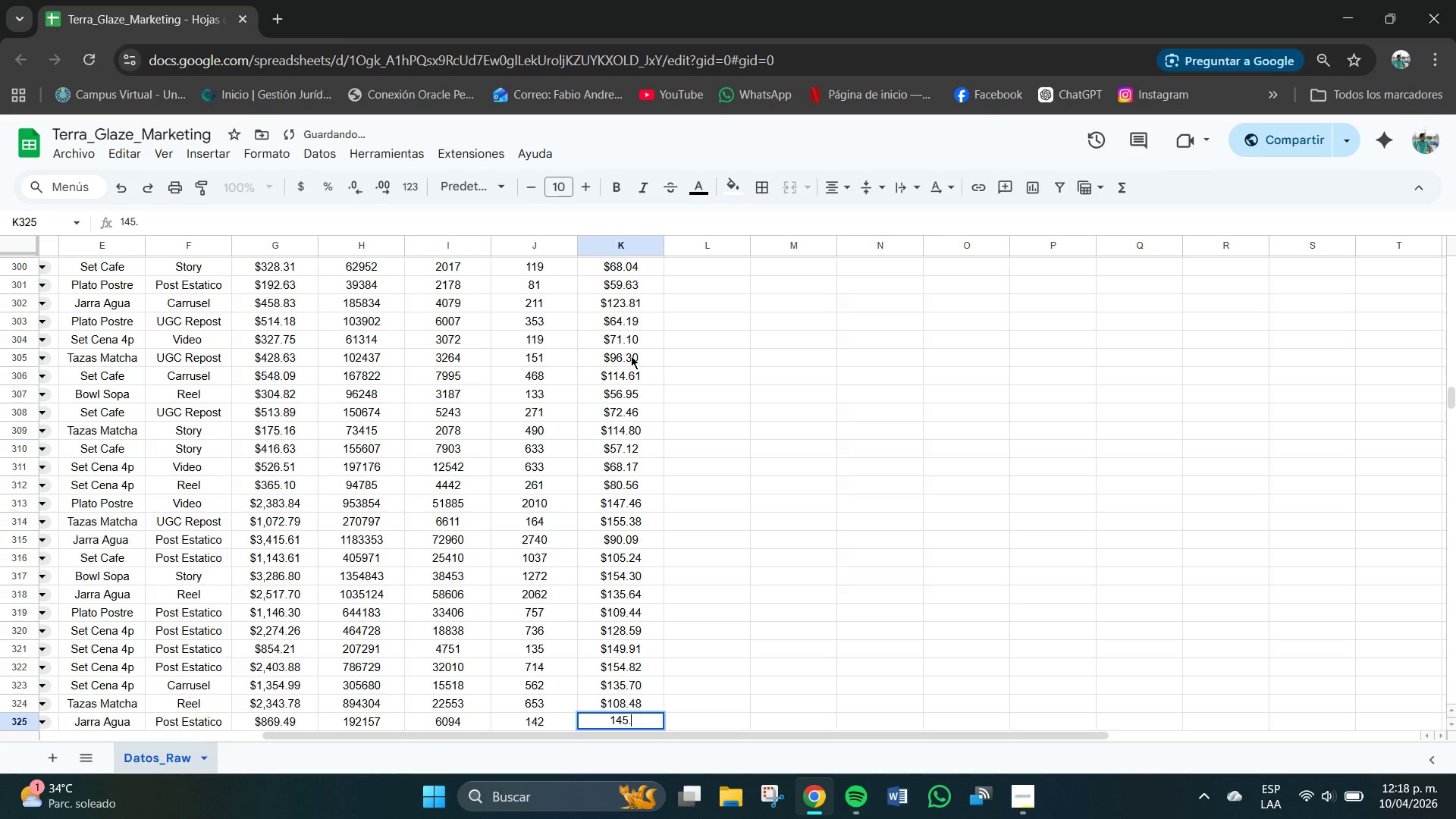 
key(Numpad9)
 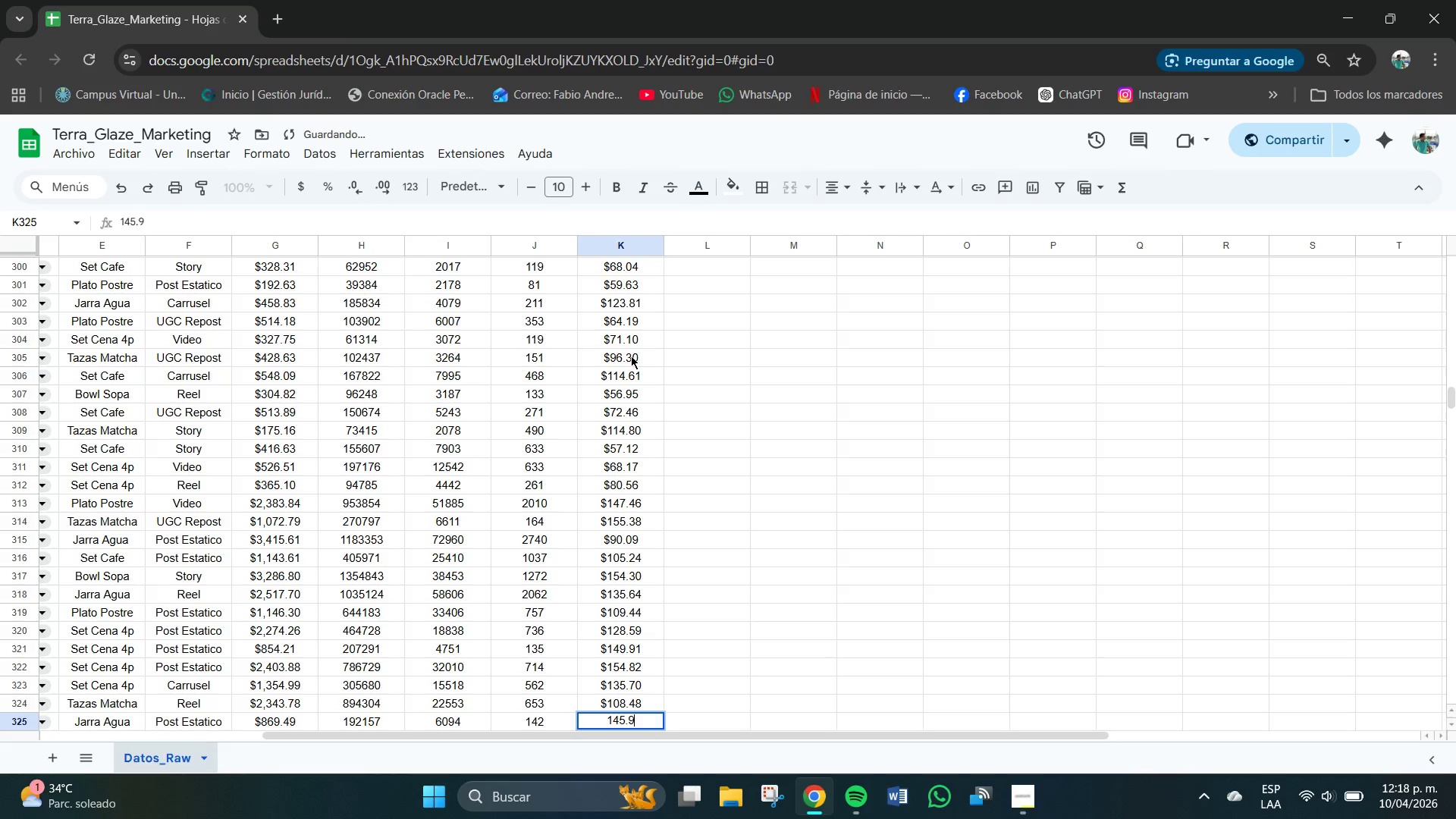 
key(Numpad4)
 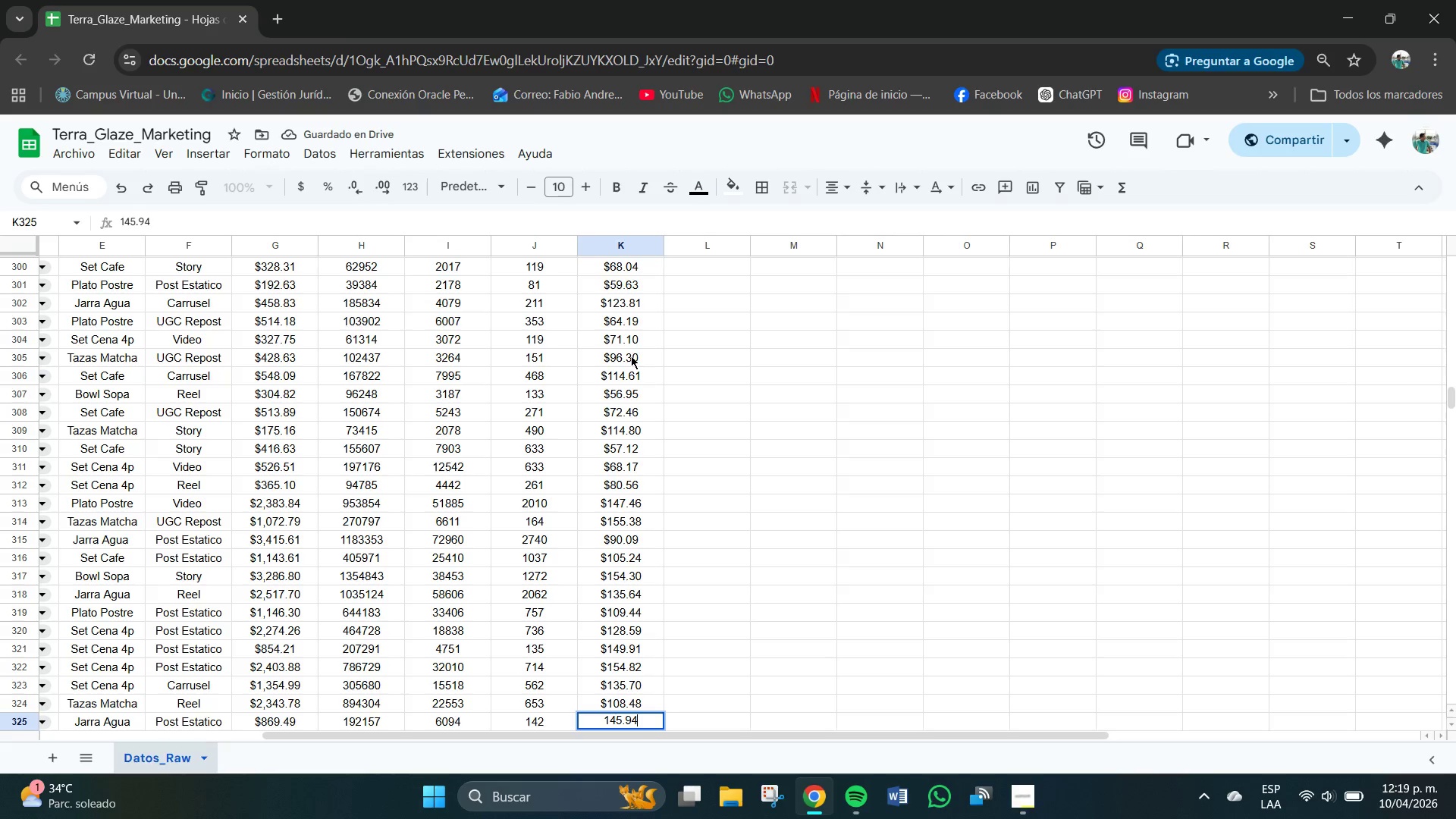 
key(NumpadEnter)
 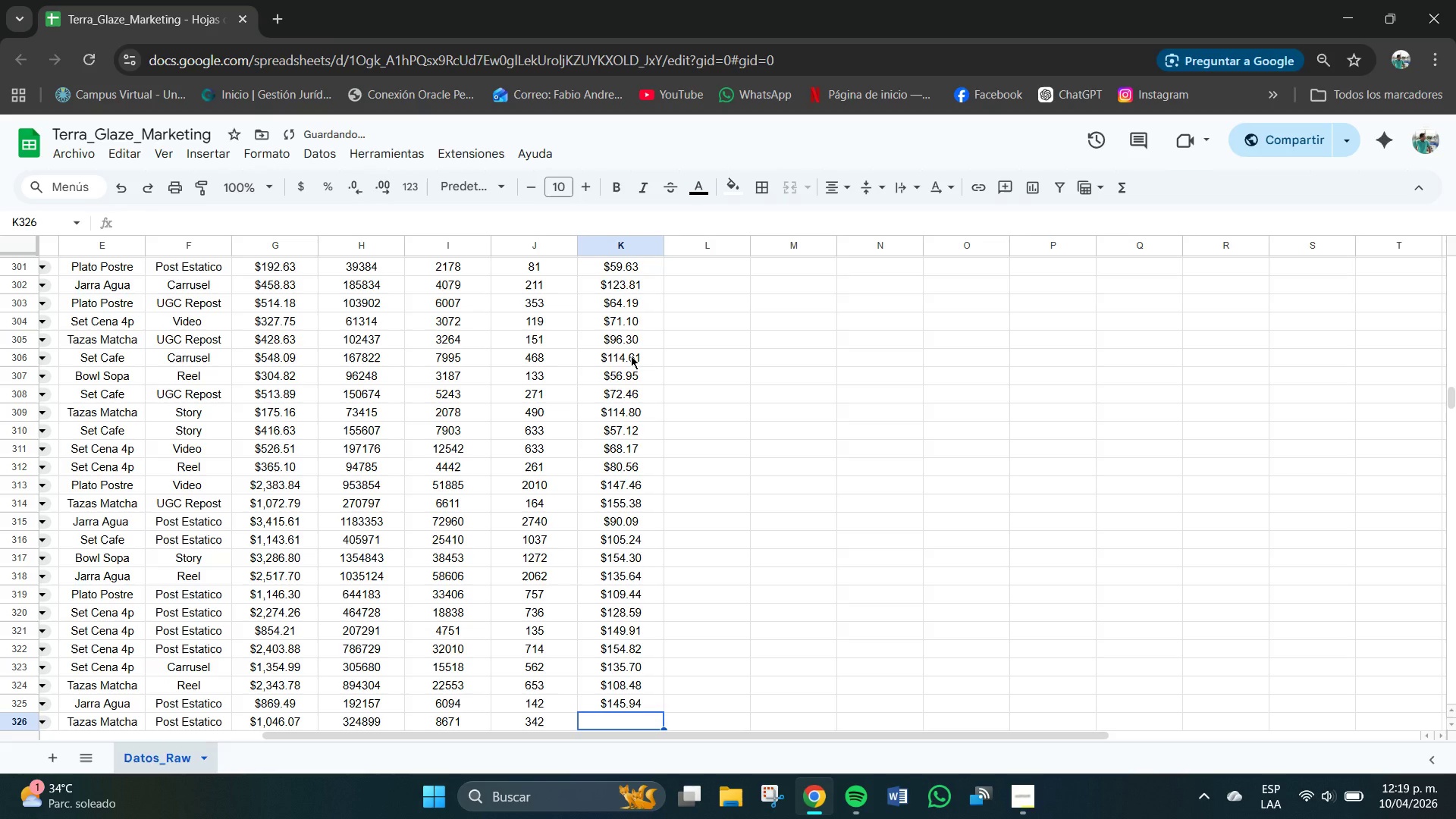 
key(Numpad1)
 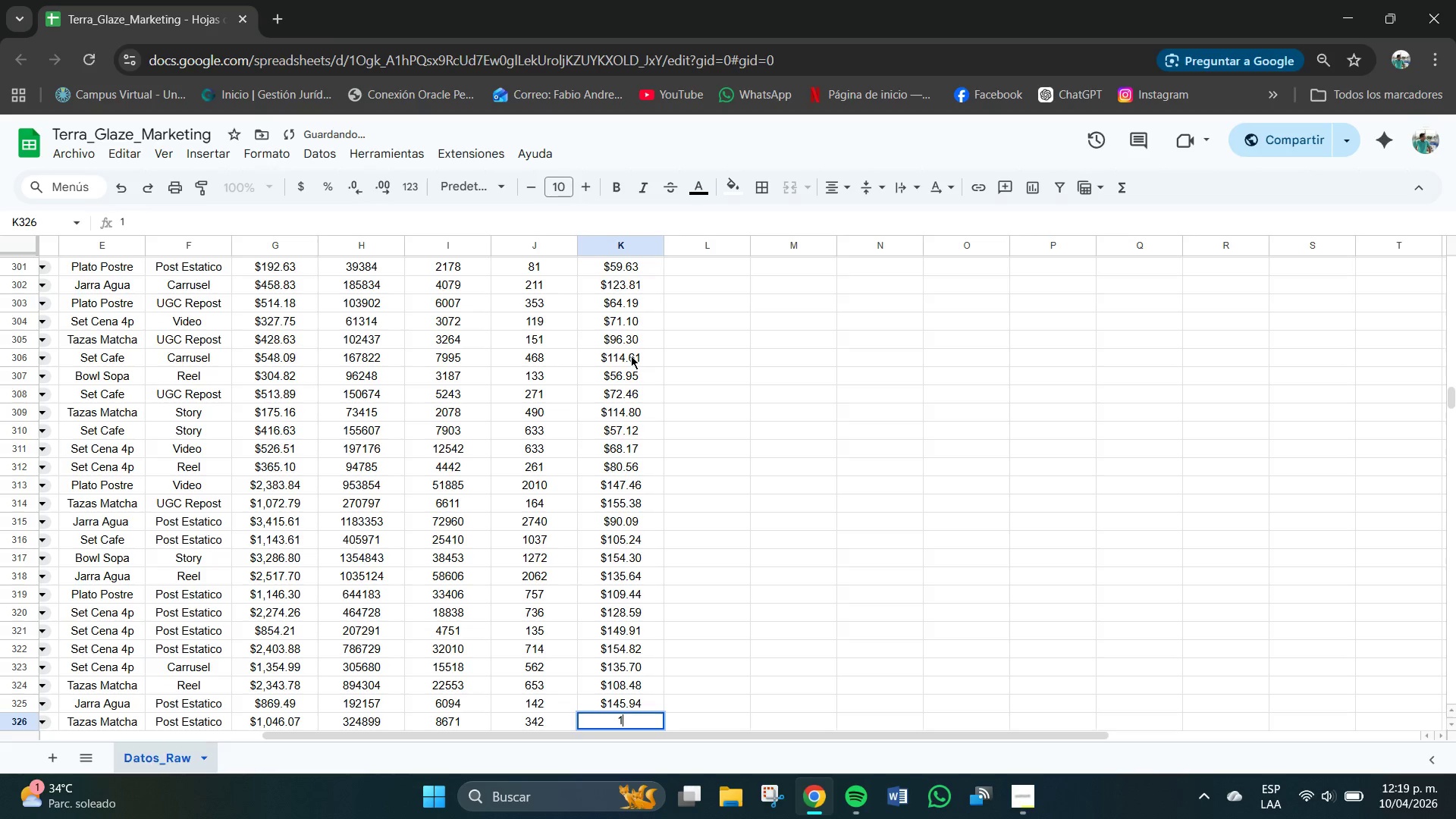 
key(Numpad0)
 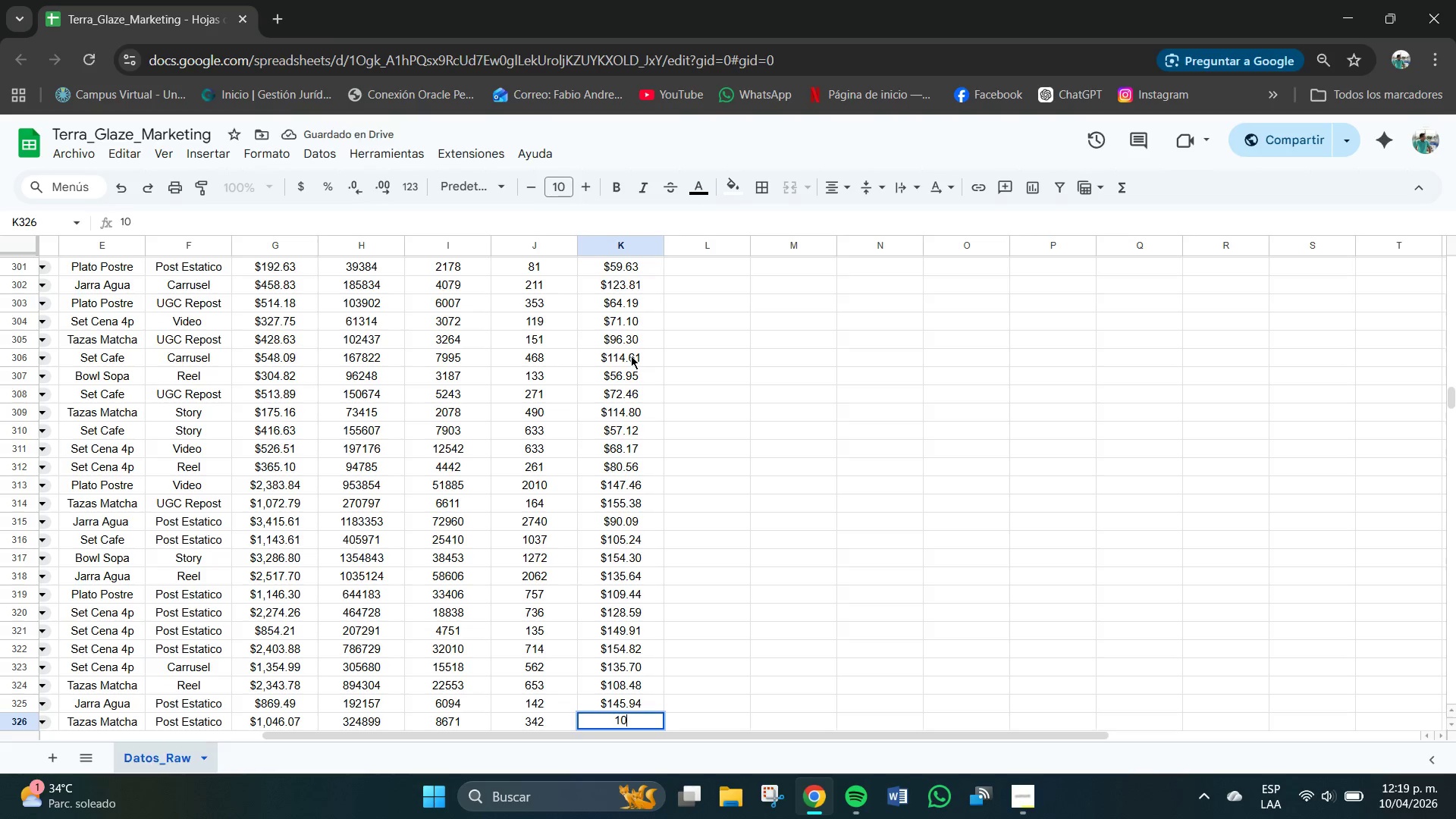 
key(Numpad3)
 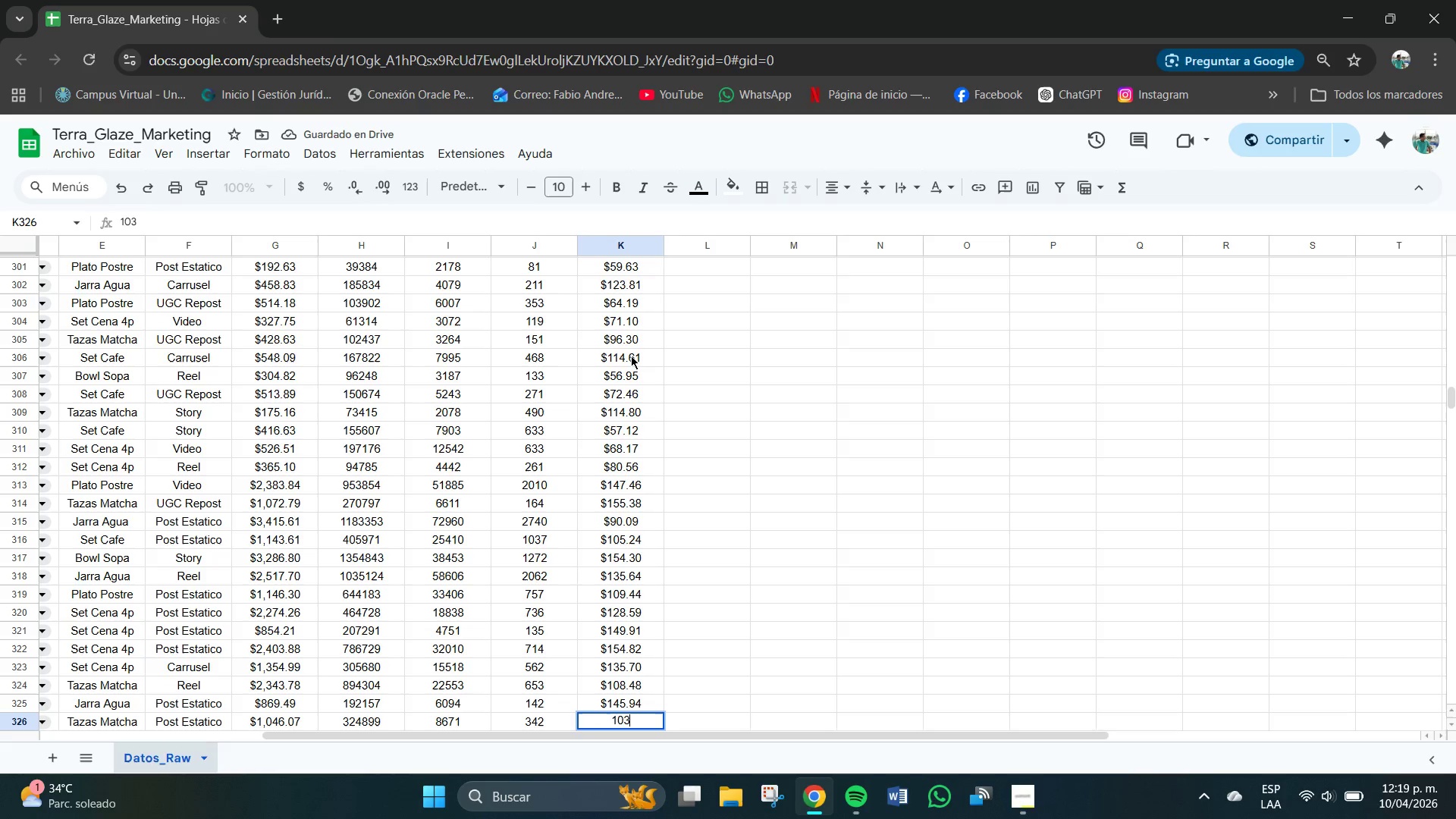 
key(NumpadDecimal)
 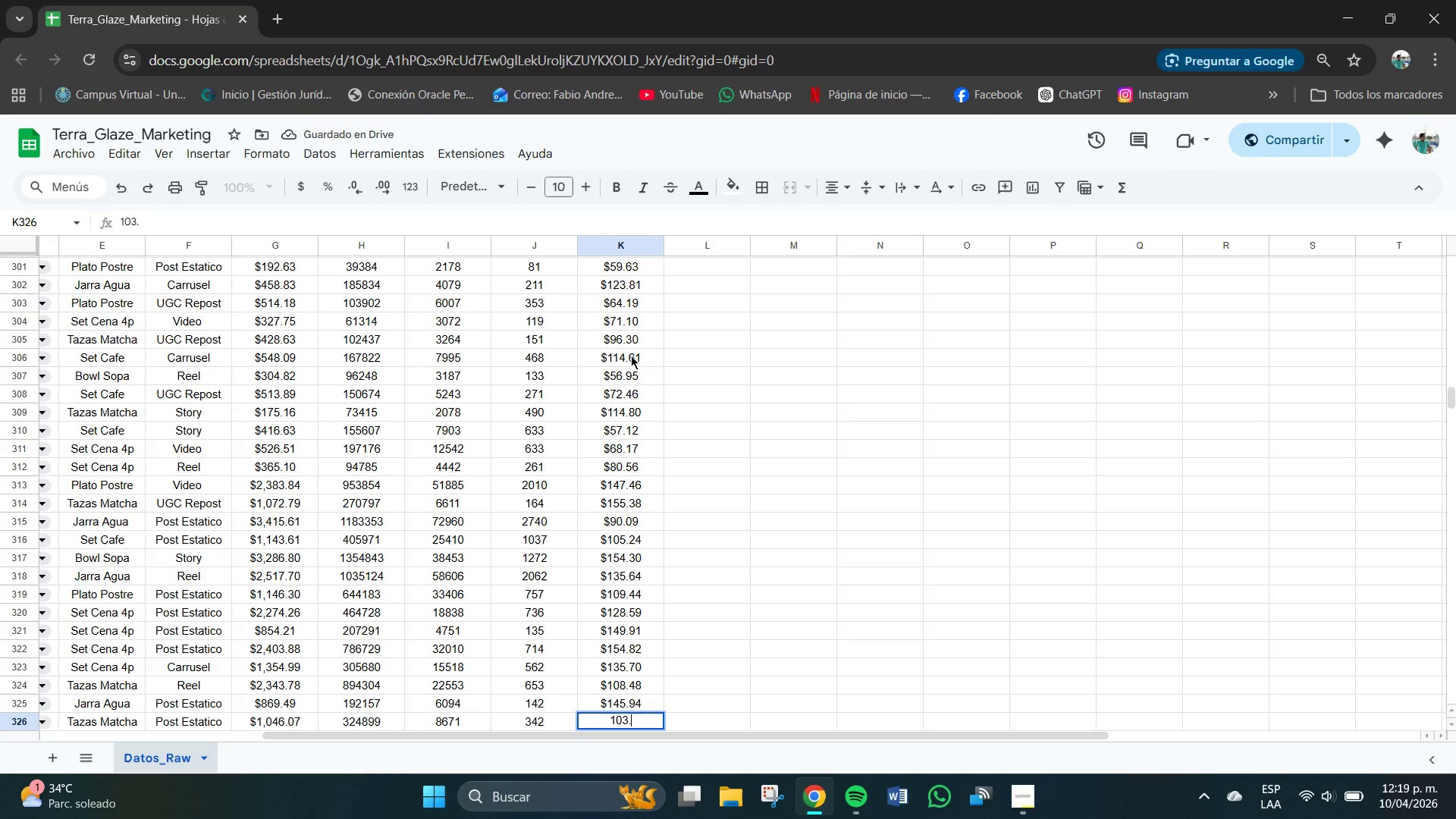 
key(Numpad2)
 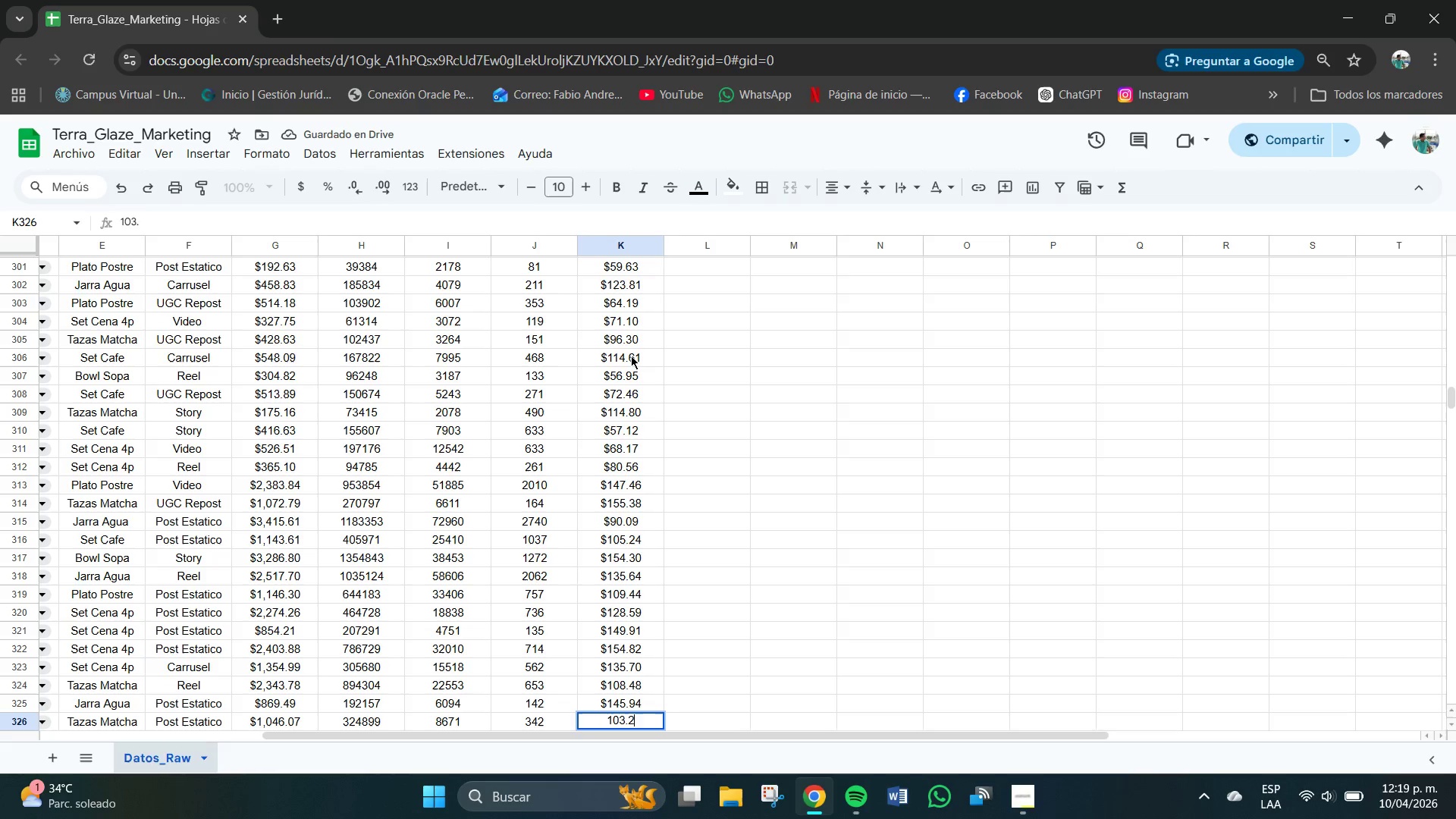 
key(Numpad5)
 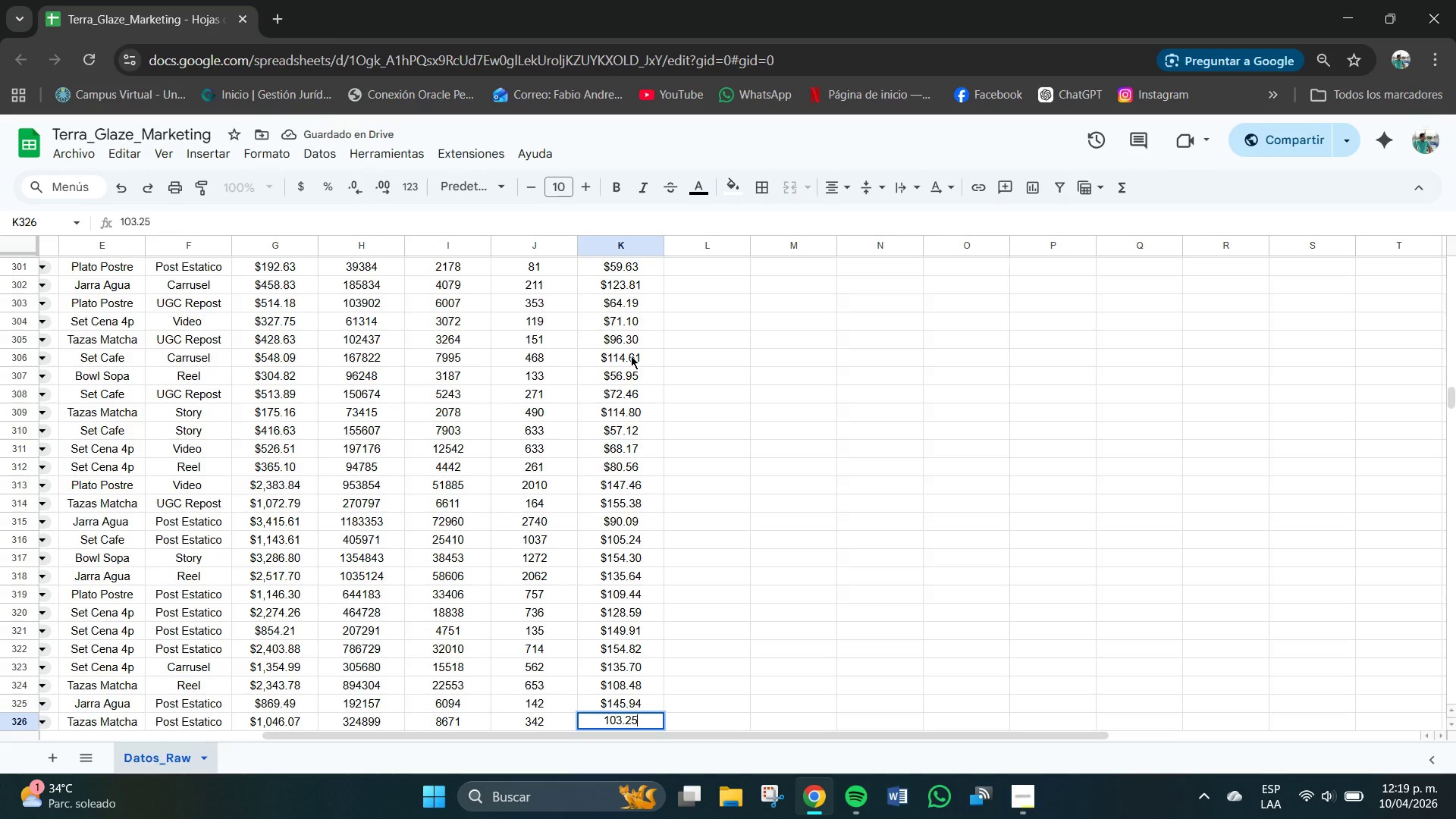 
key(NumpadEnter)
 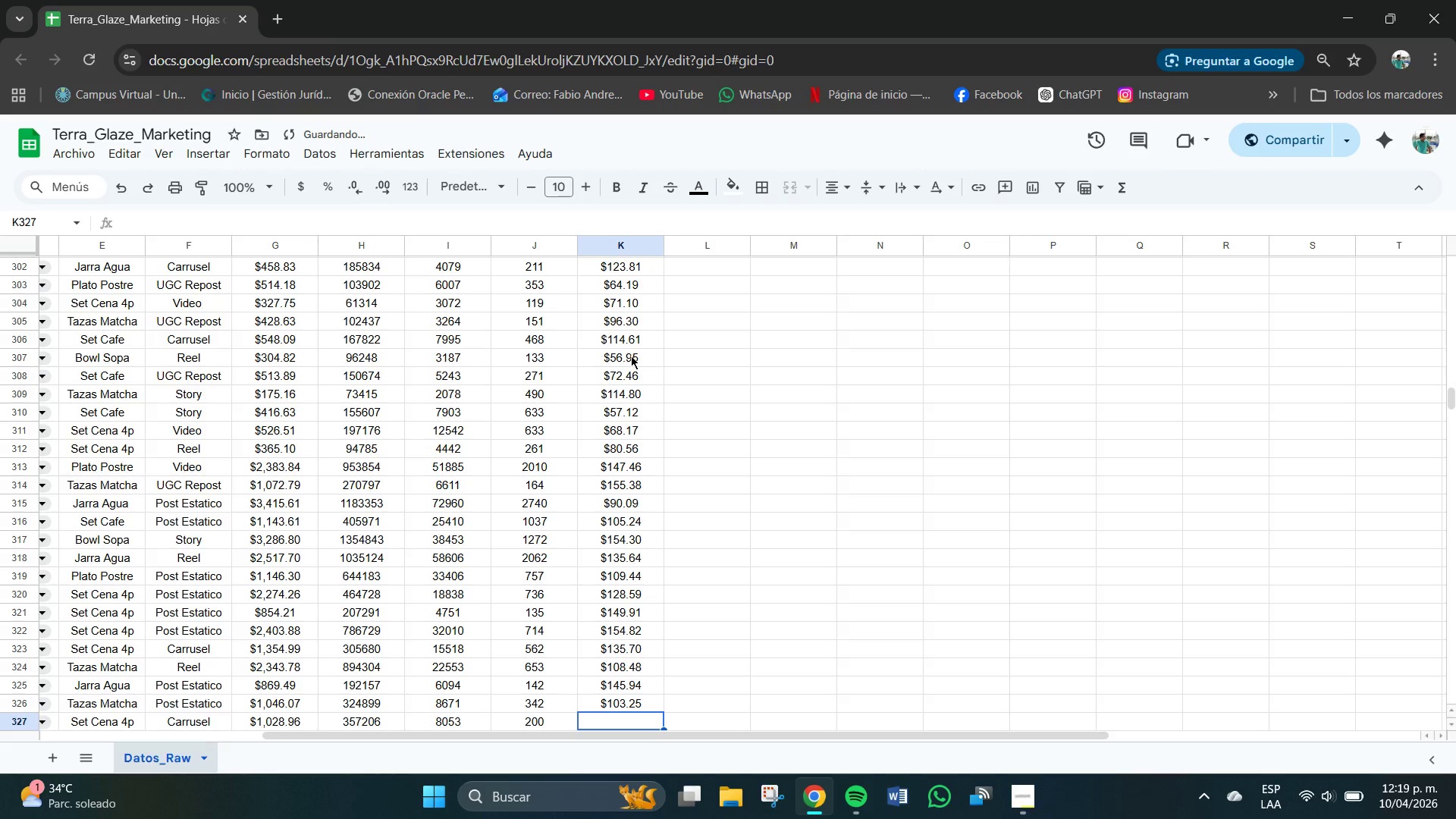 
key(Numpad9)
 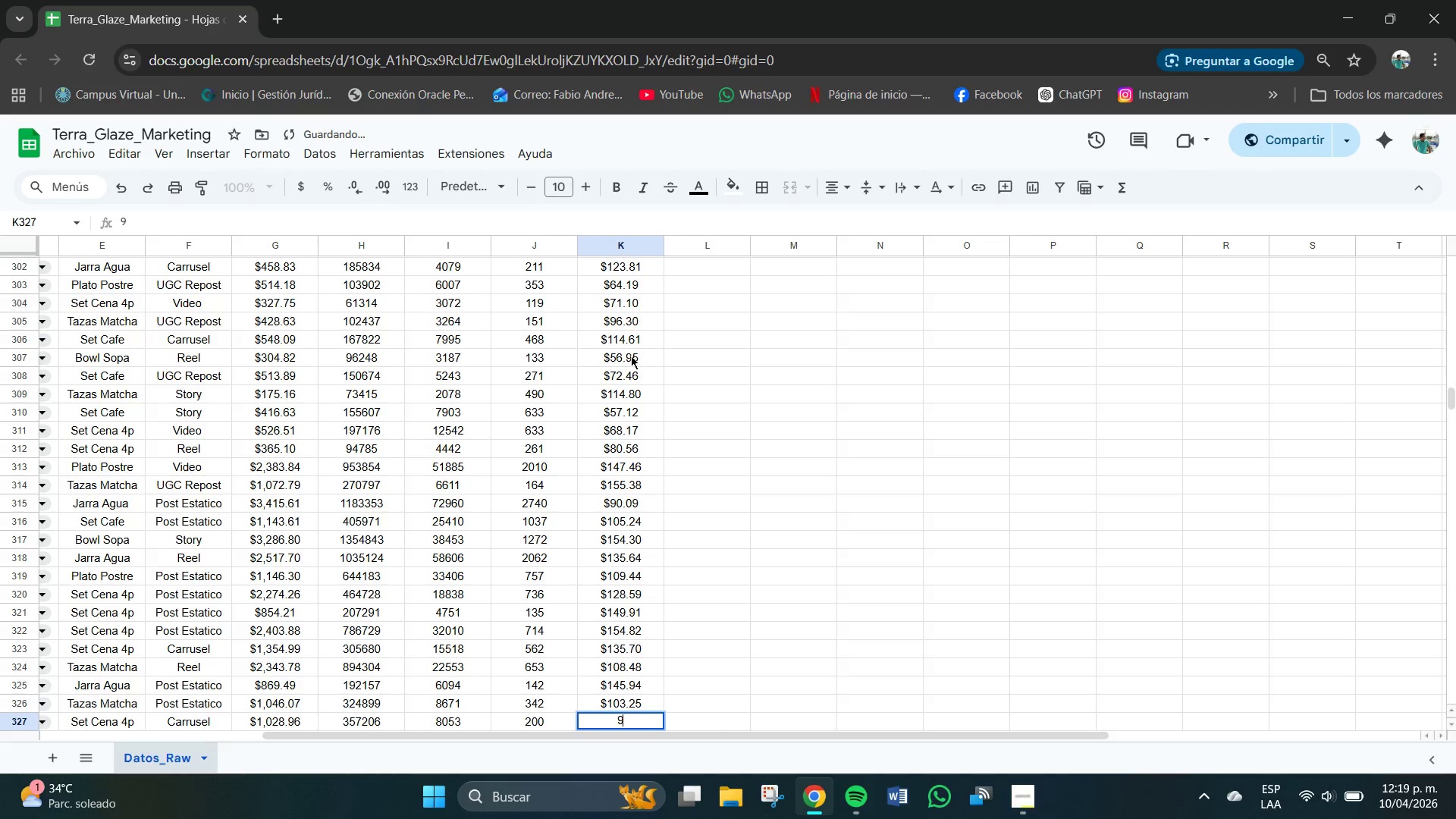 
key(Numpad7)
 